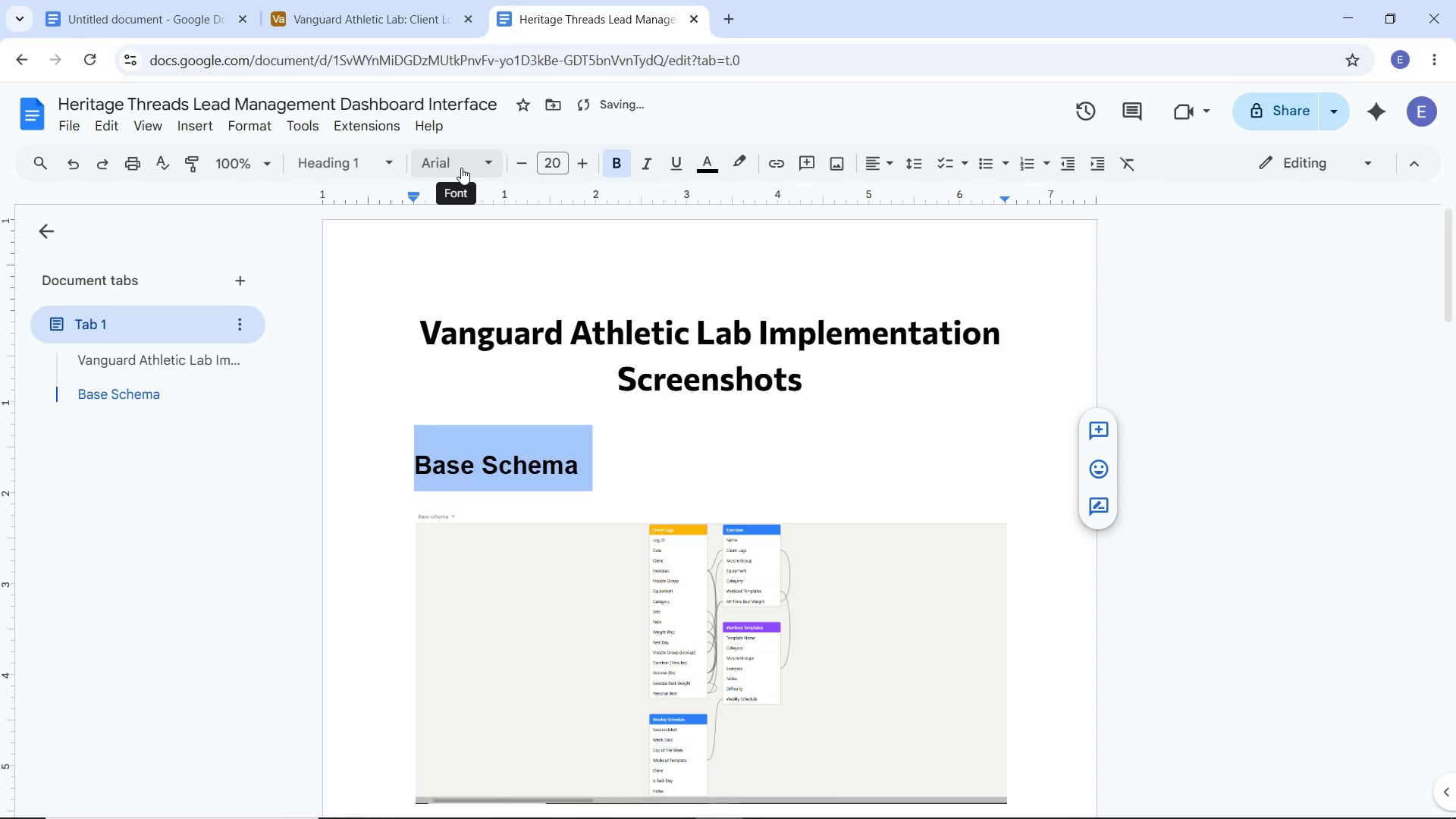 
left_click([462, 164])
 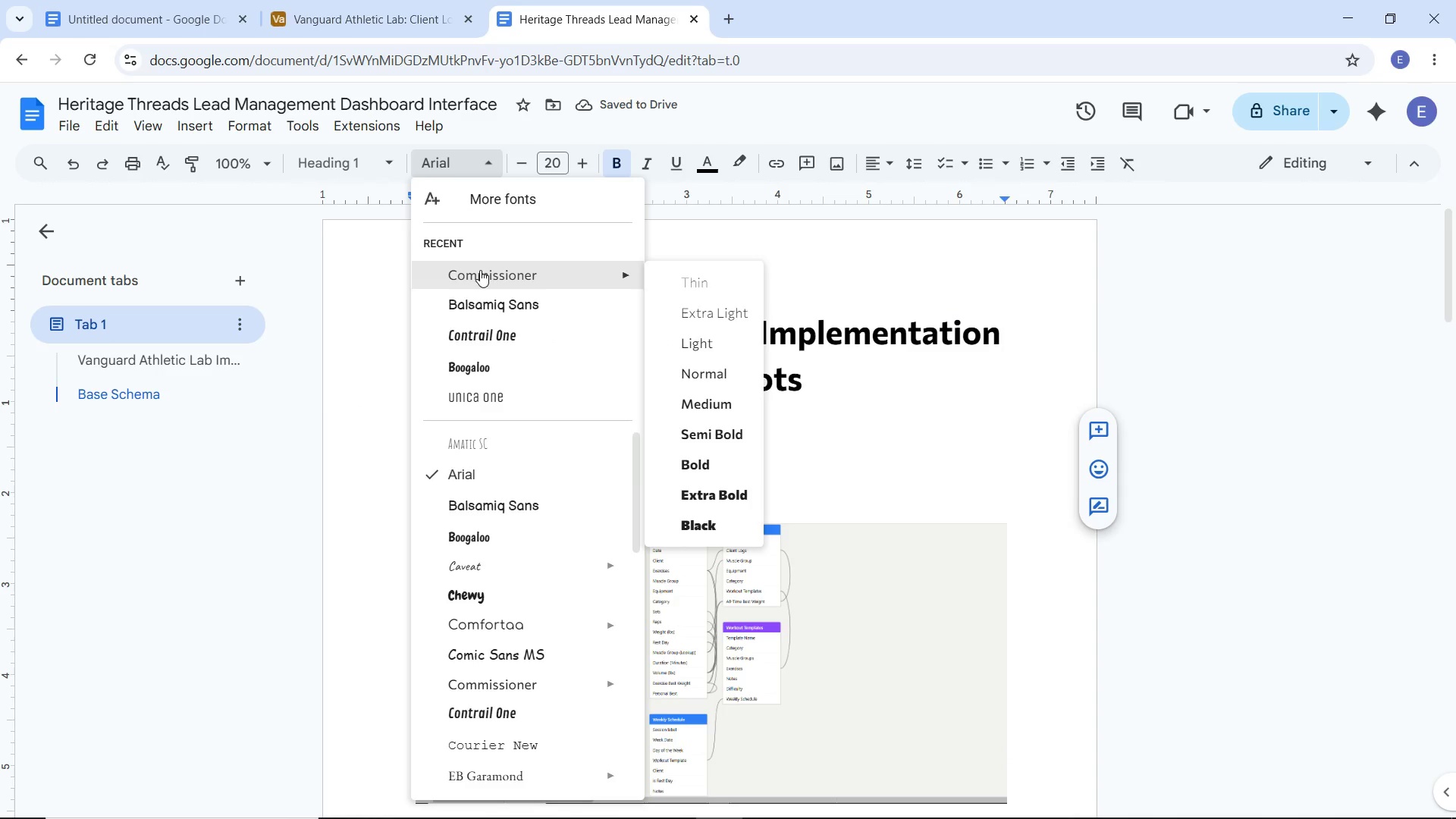 
left_click([480, 270])
 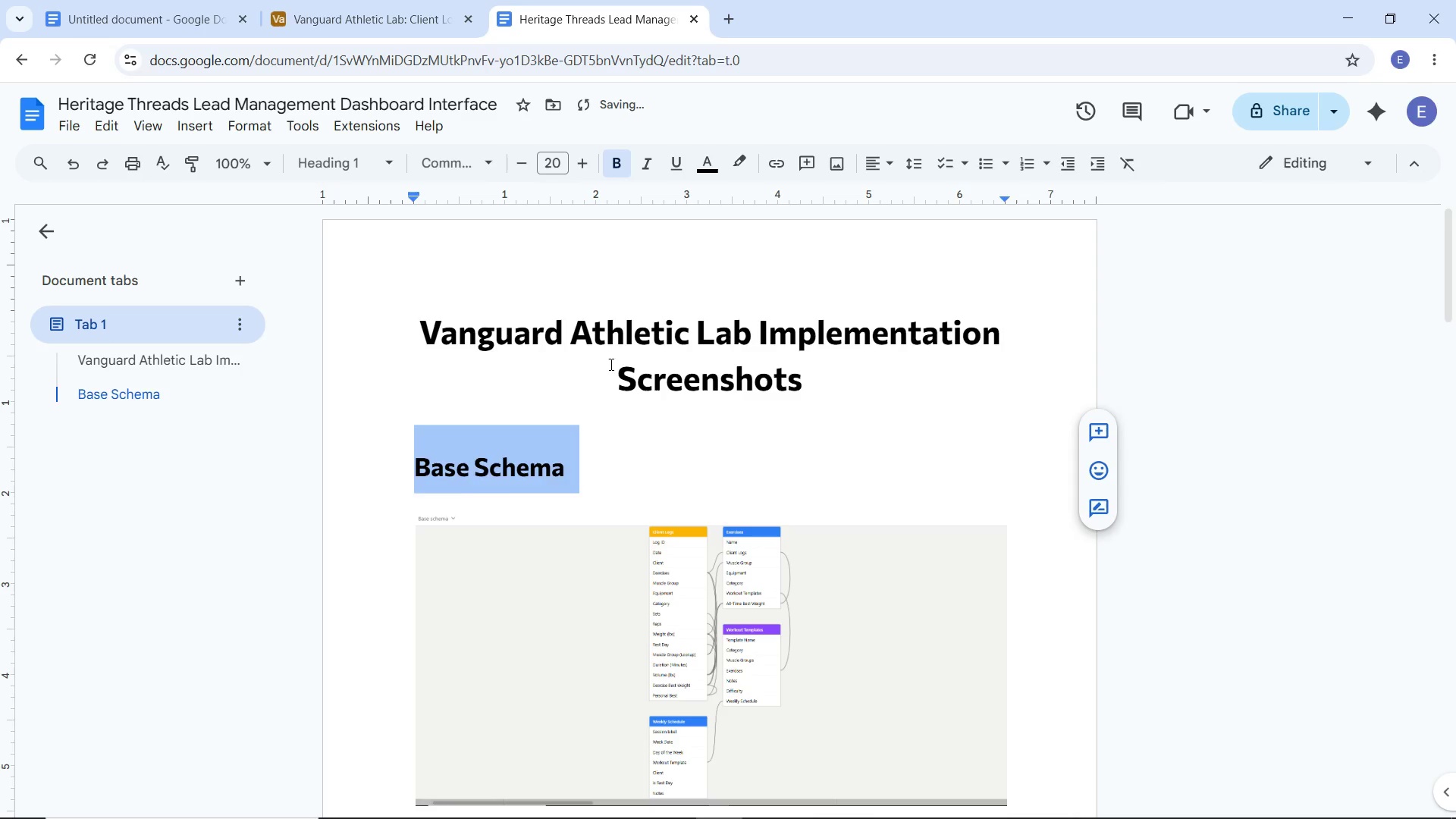 
left_click([610, 366])
 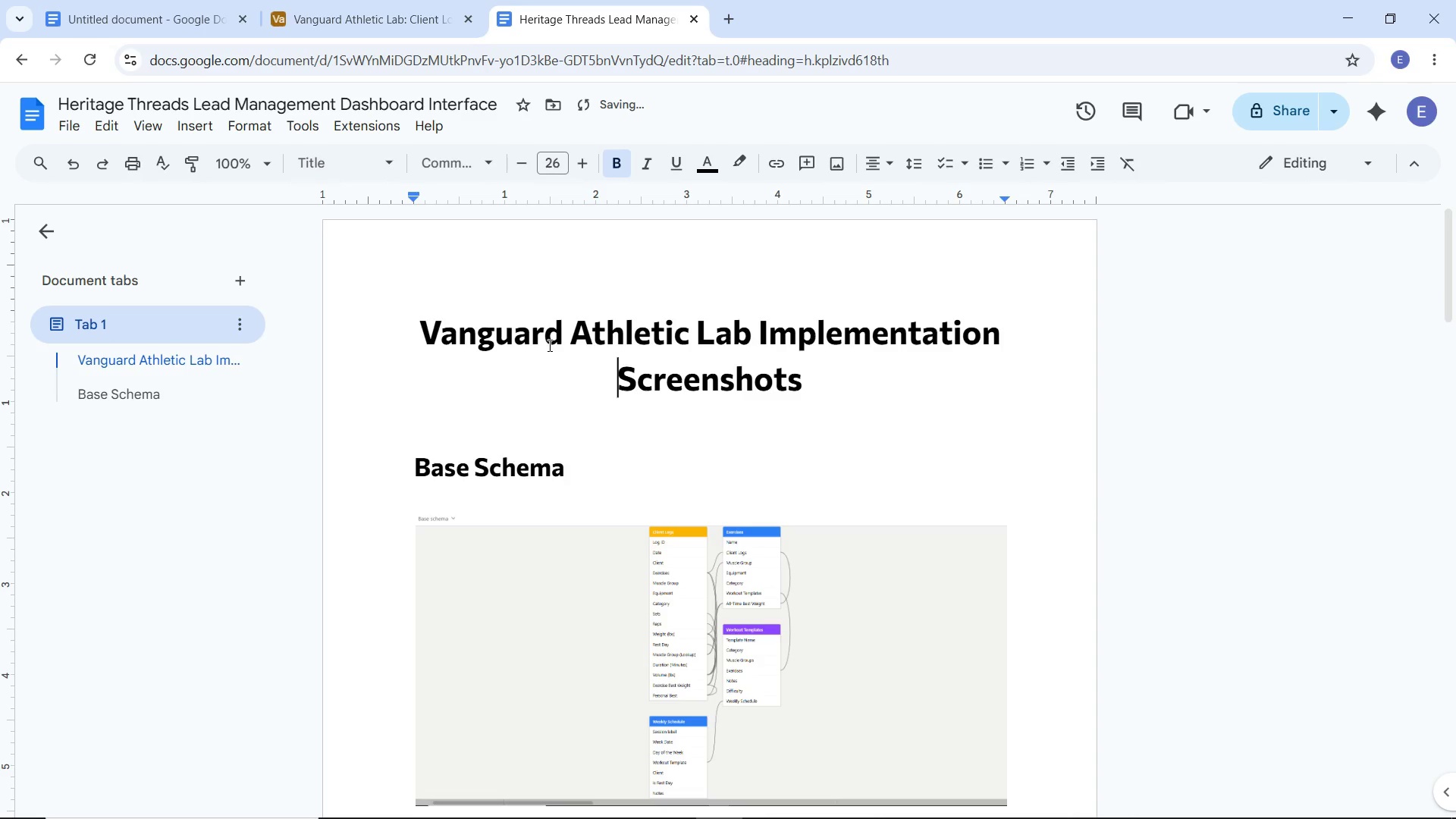 
scroll: coordinate [544, 345], scroll_direction: down, amount: 9.0
 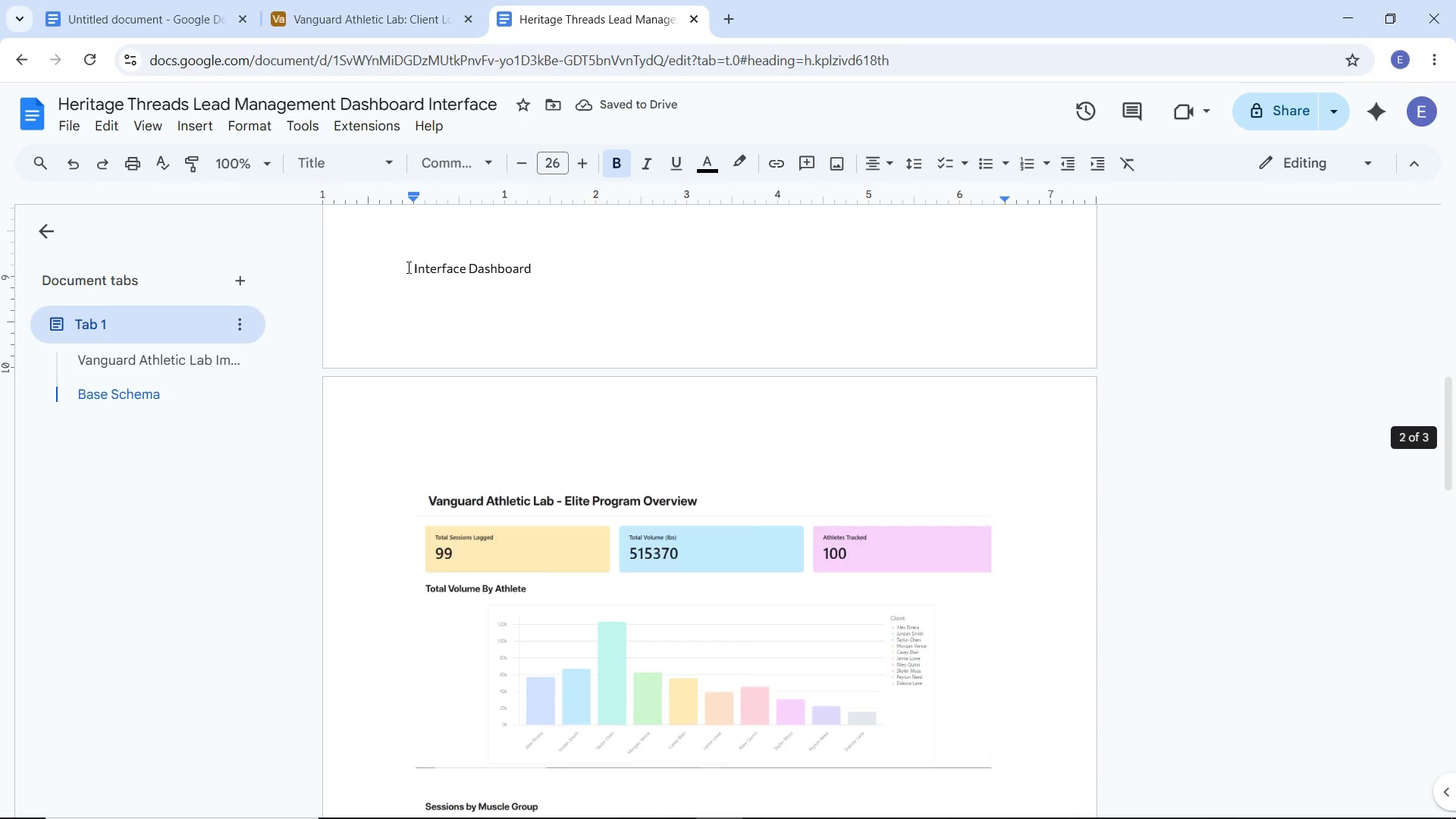 
left_click([403, 267])
 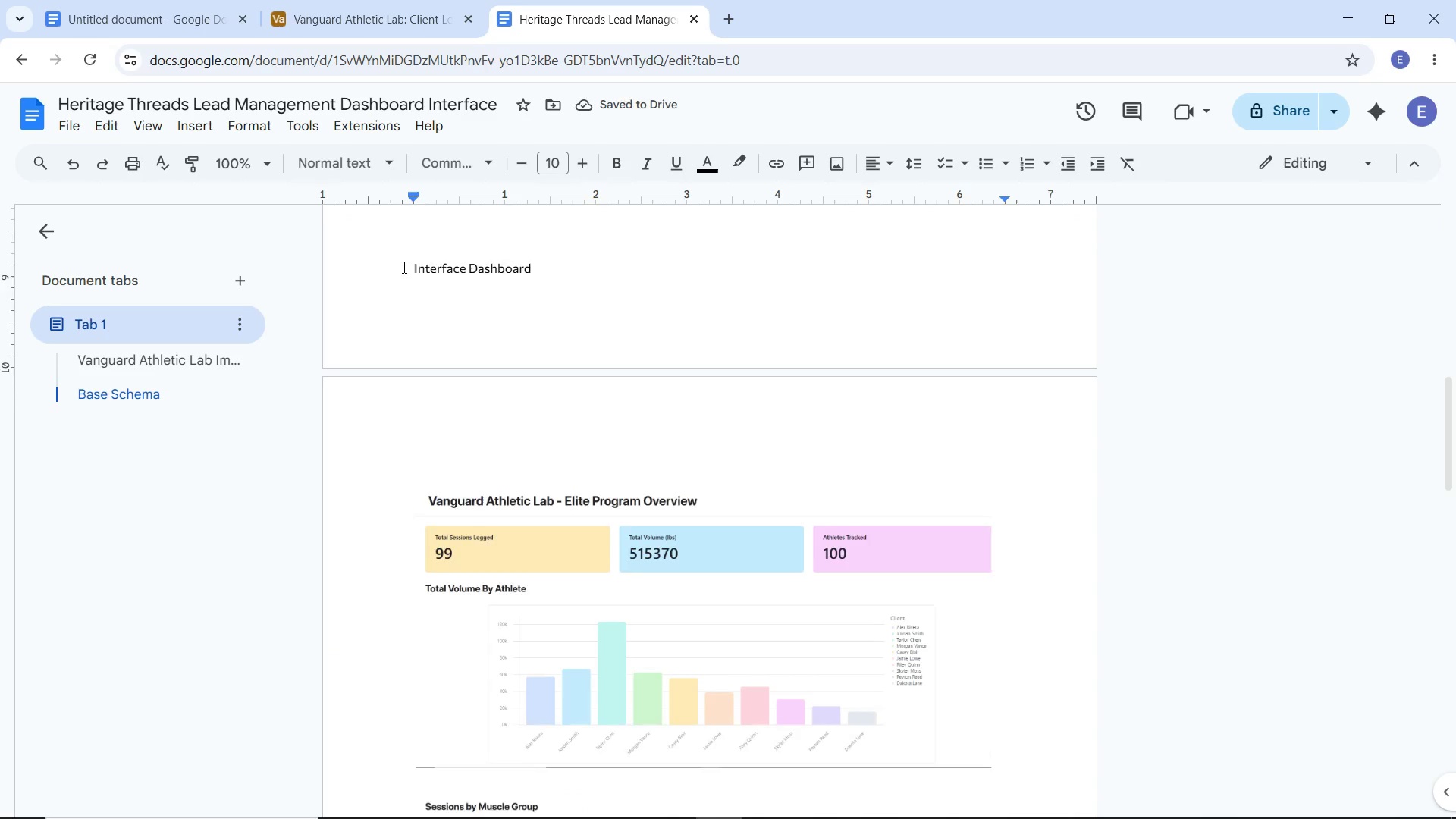 
key(Enter)
 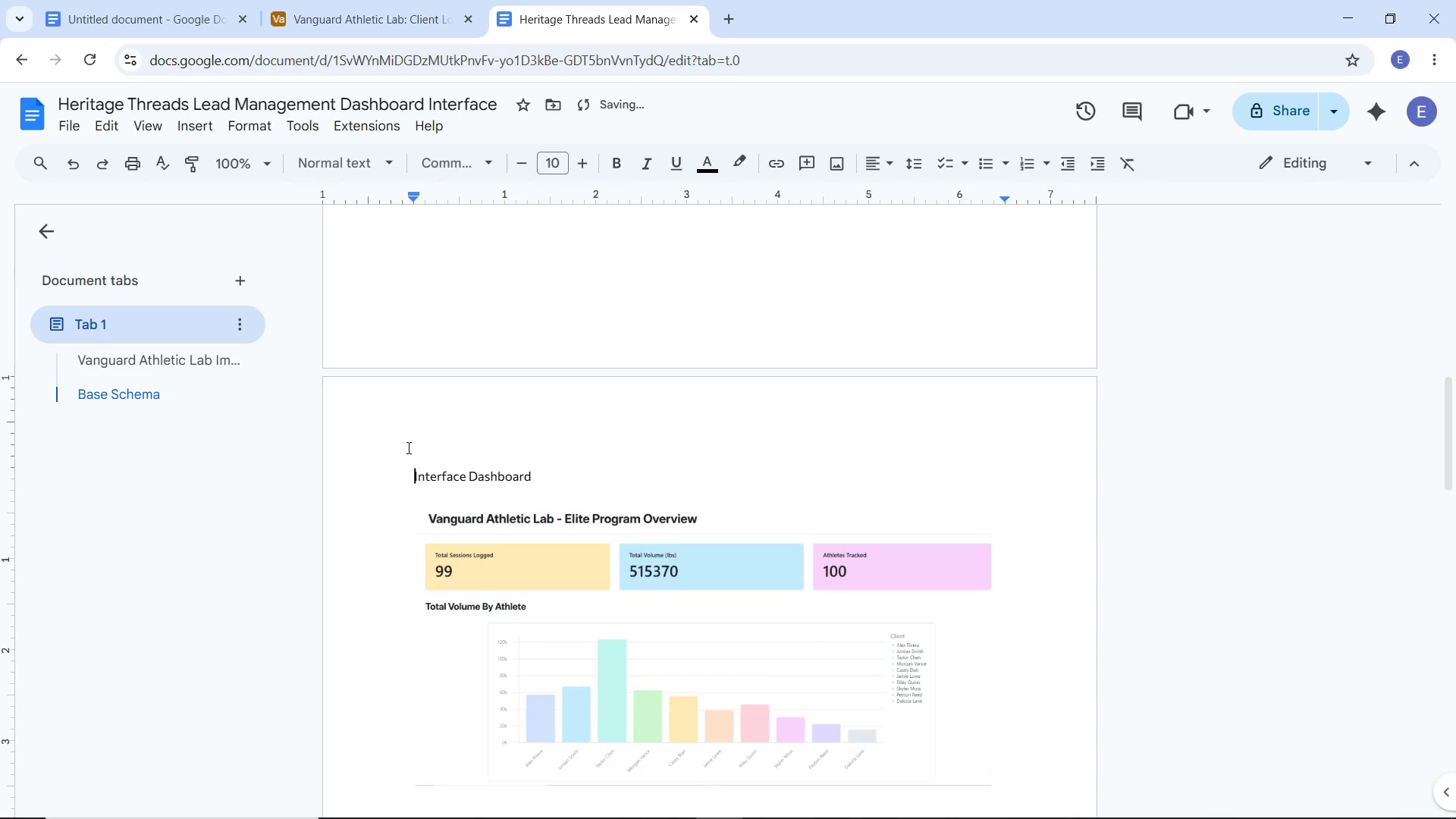 
left_click_drag(start_coordinate=[403, 464], to_coordinate=[584, 462])
 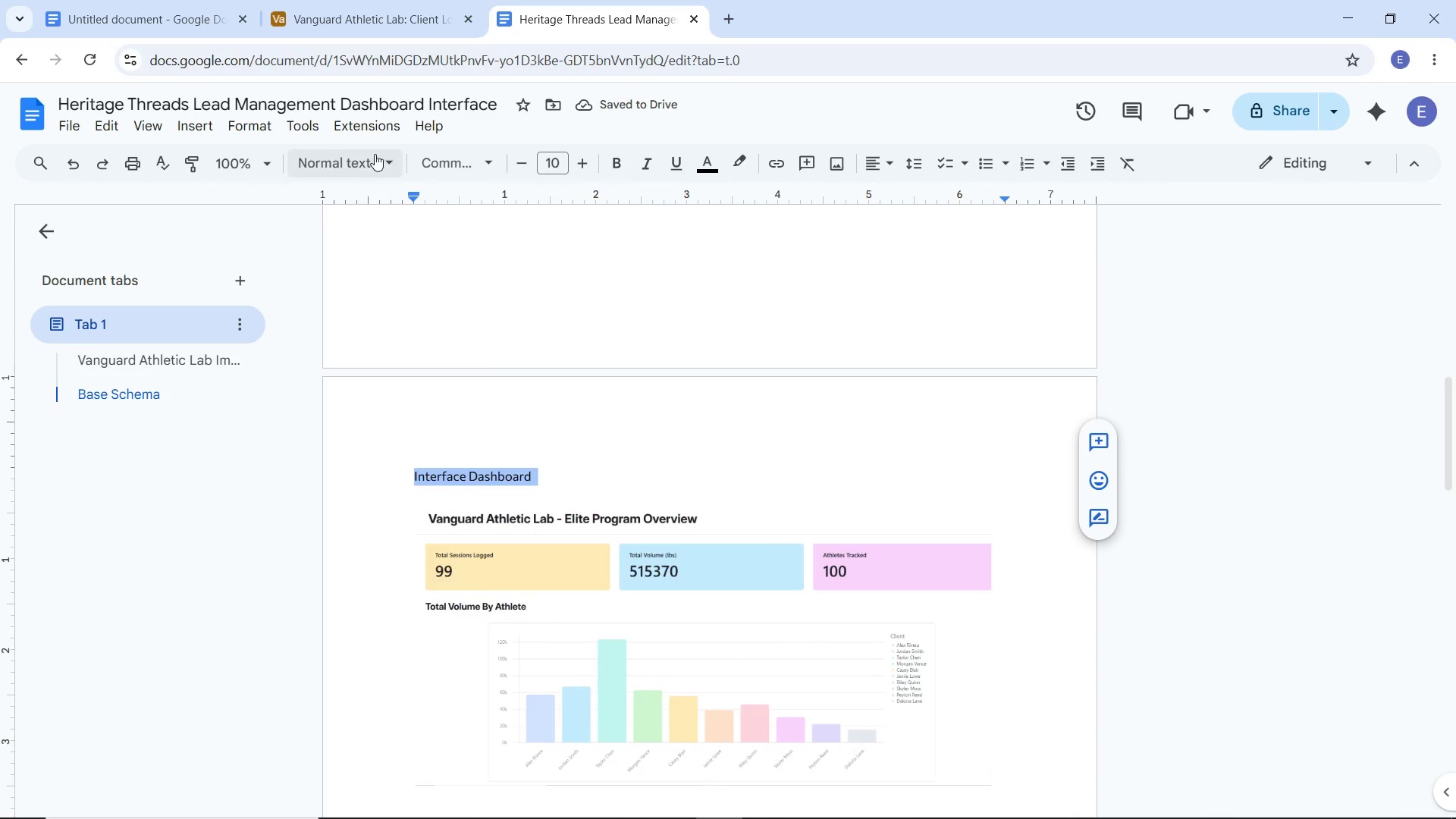 
left_click([375, 154])
 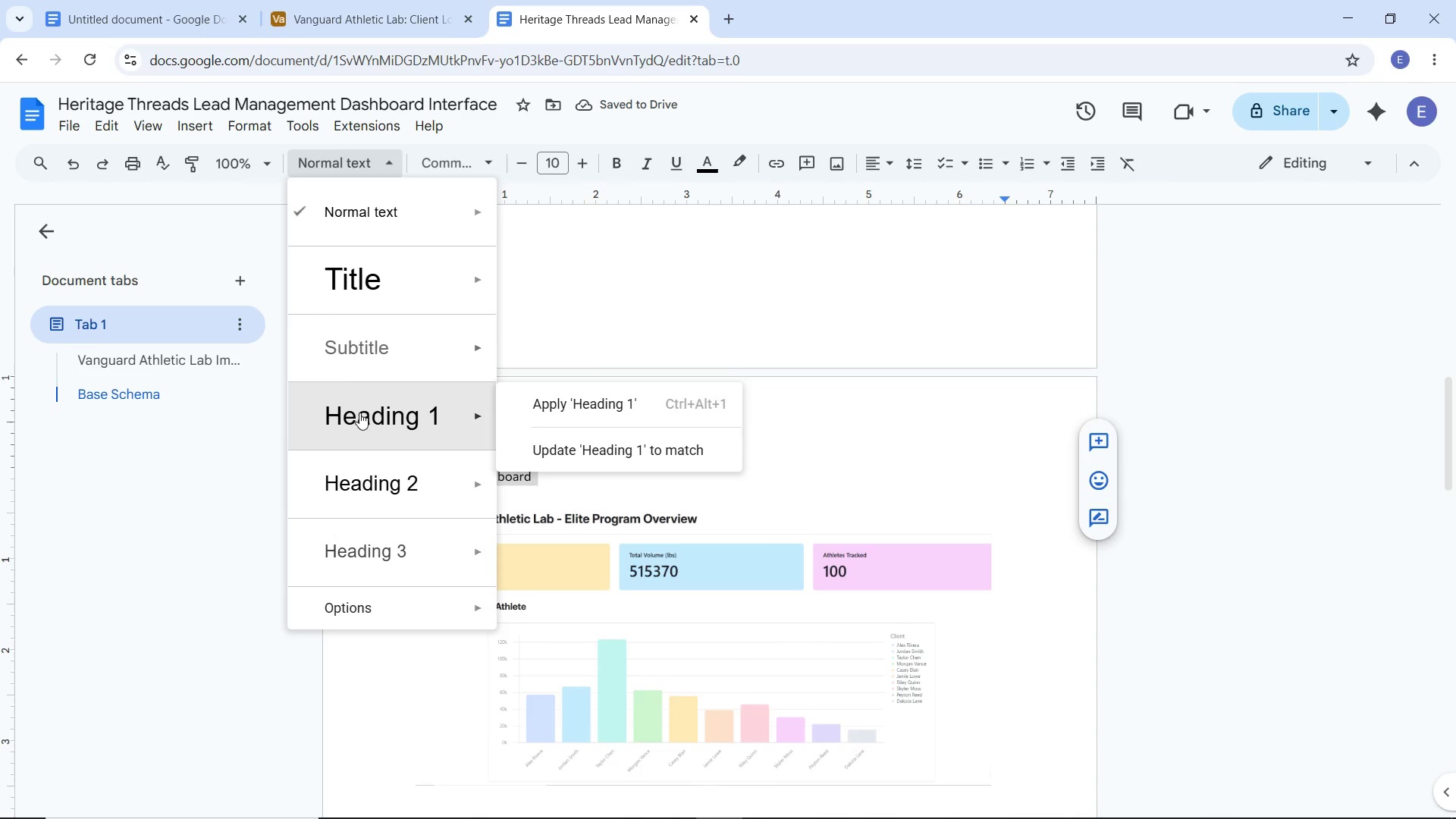 
left_click([359, 413])
 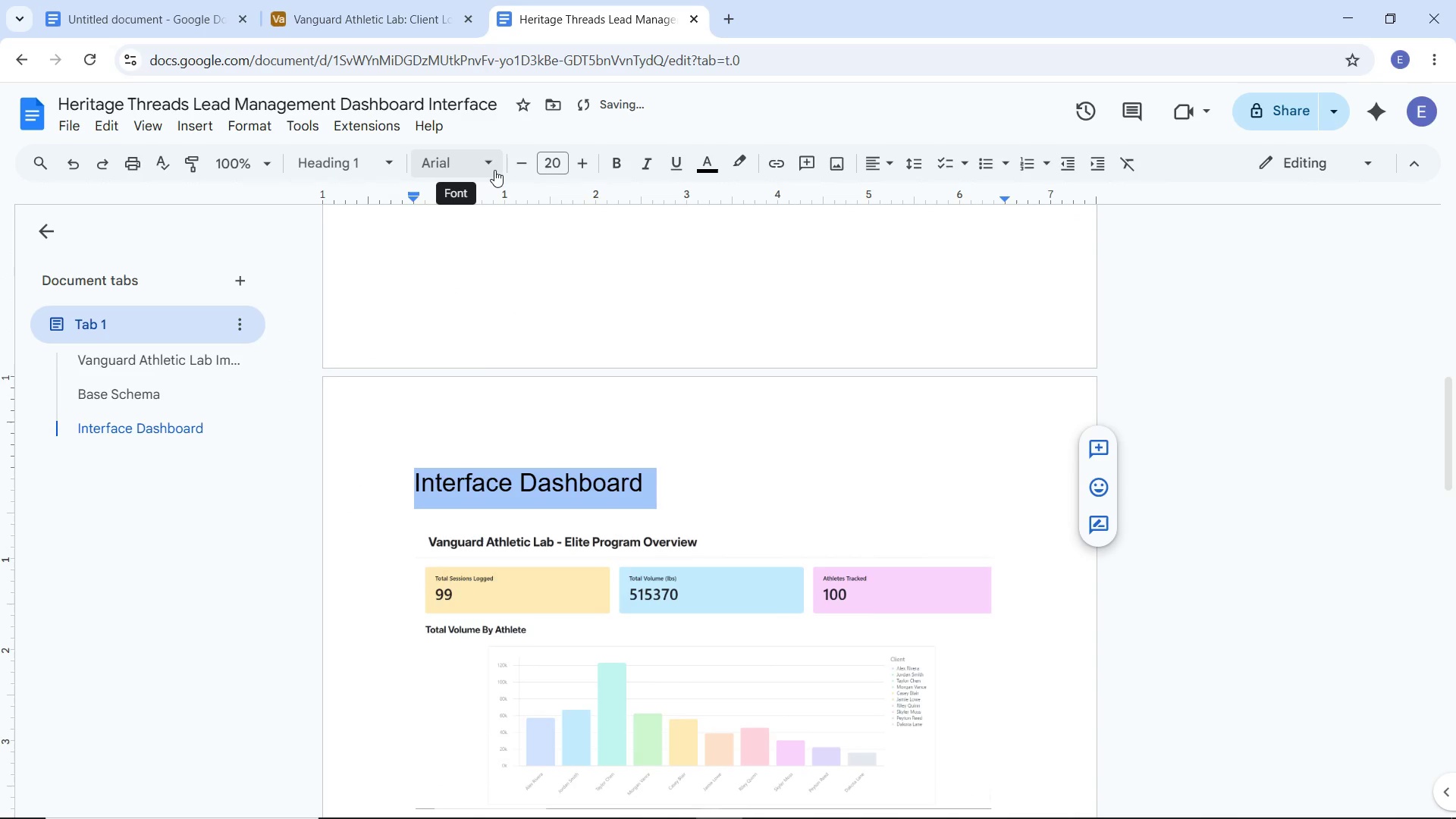 
left_click([485, 161])
 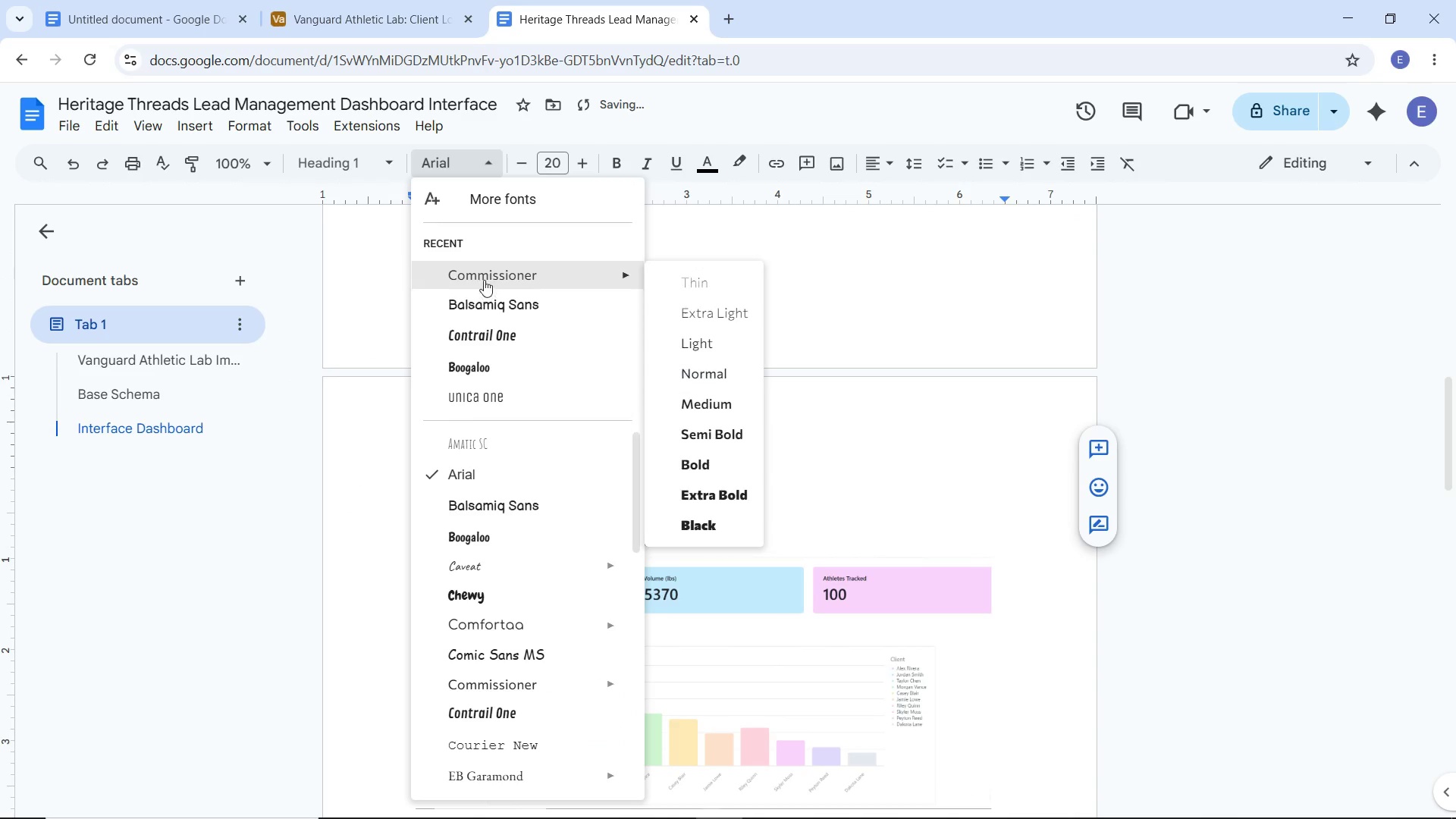 
left_click([485, 278])
 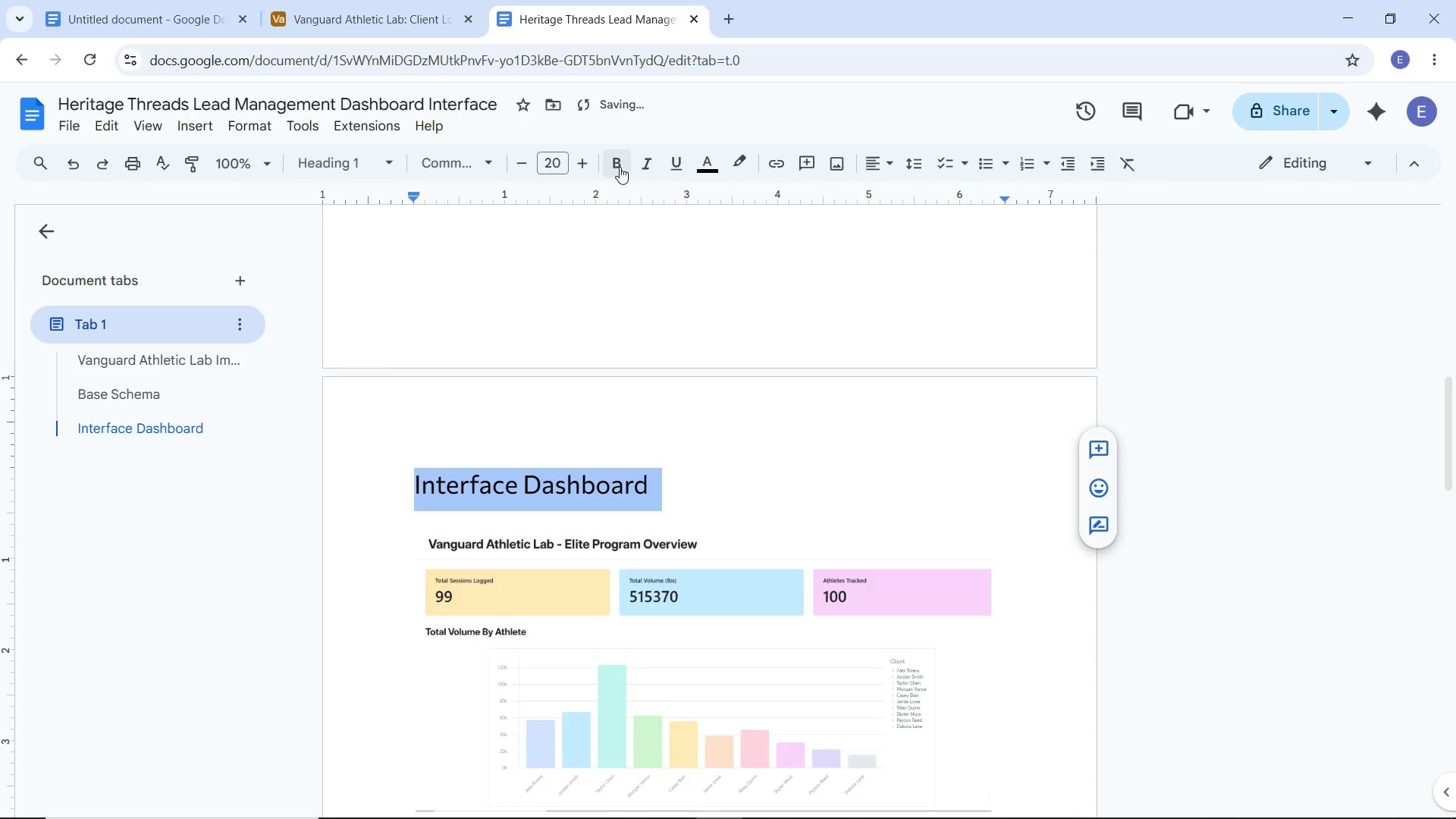 
left_click([619, 167])
 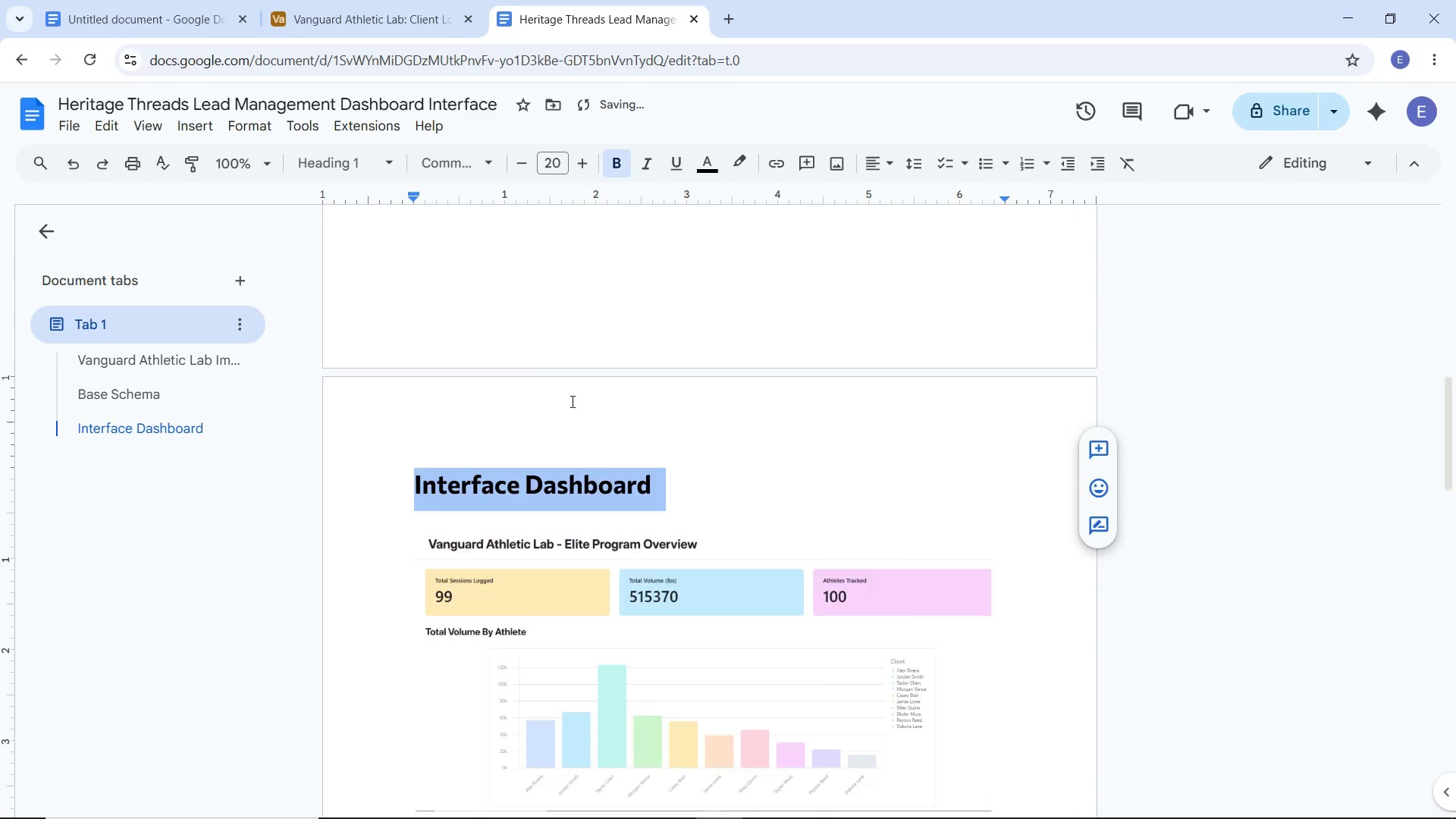 
scroll: coordinate [566, 418], scroll_direction: down, amount: 8.0
 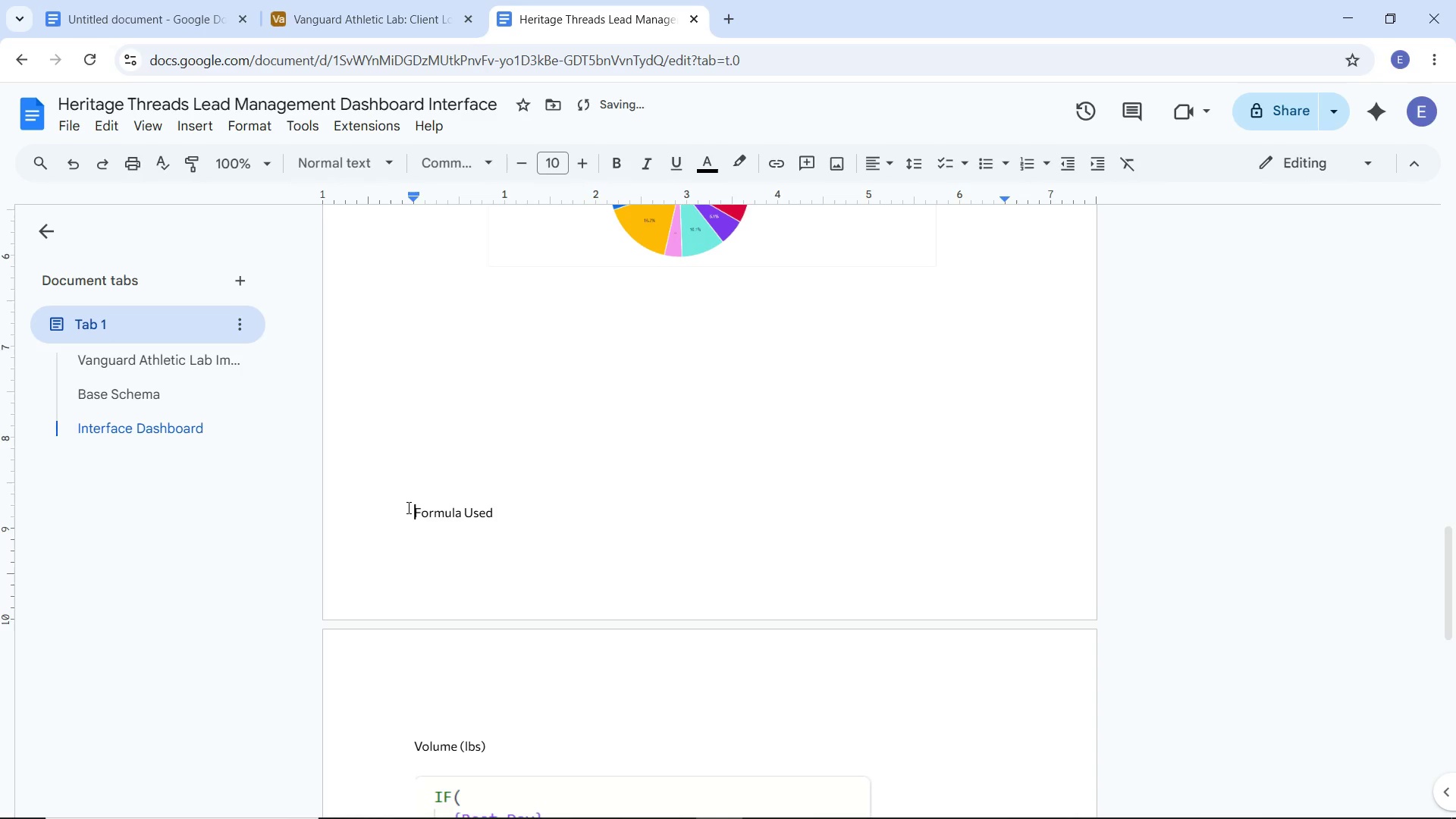 
key(Enter)
 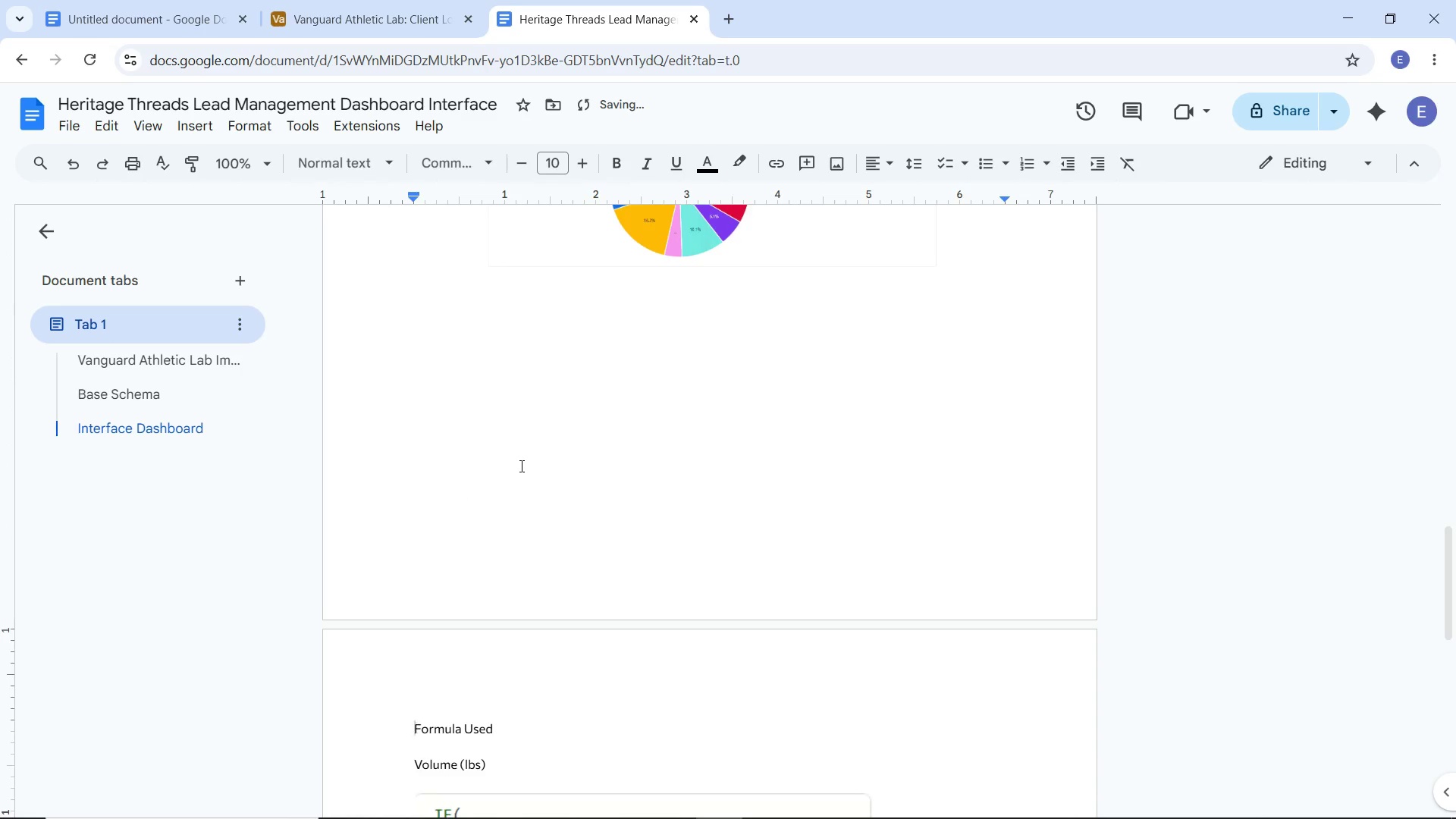 
scroll: coordinate [520, 466], scroll_direction: down, amount: 4.0
 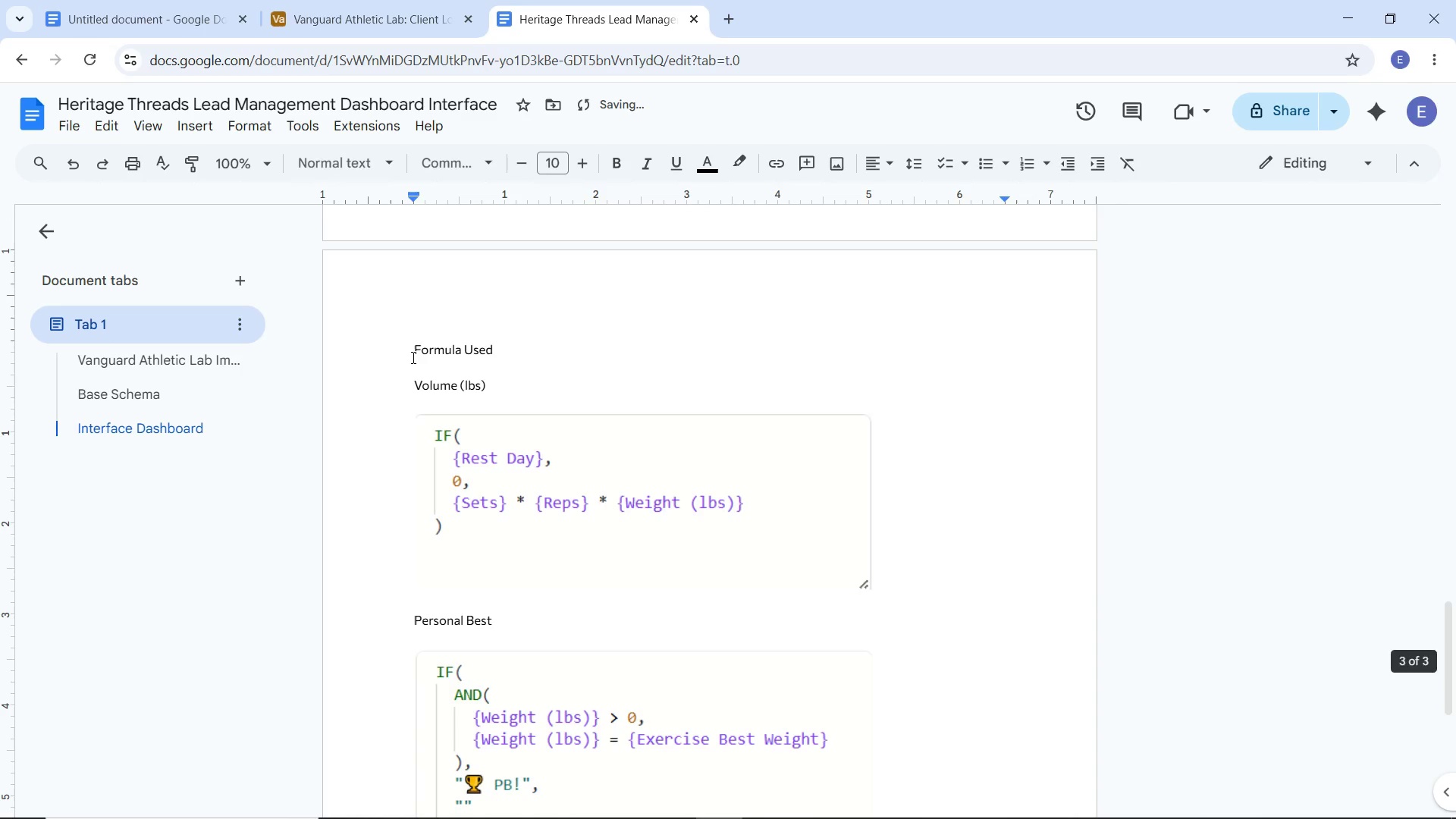 
left_click_drag(start_coordinate=[410, 351], to_coordinate=[504, 343])
 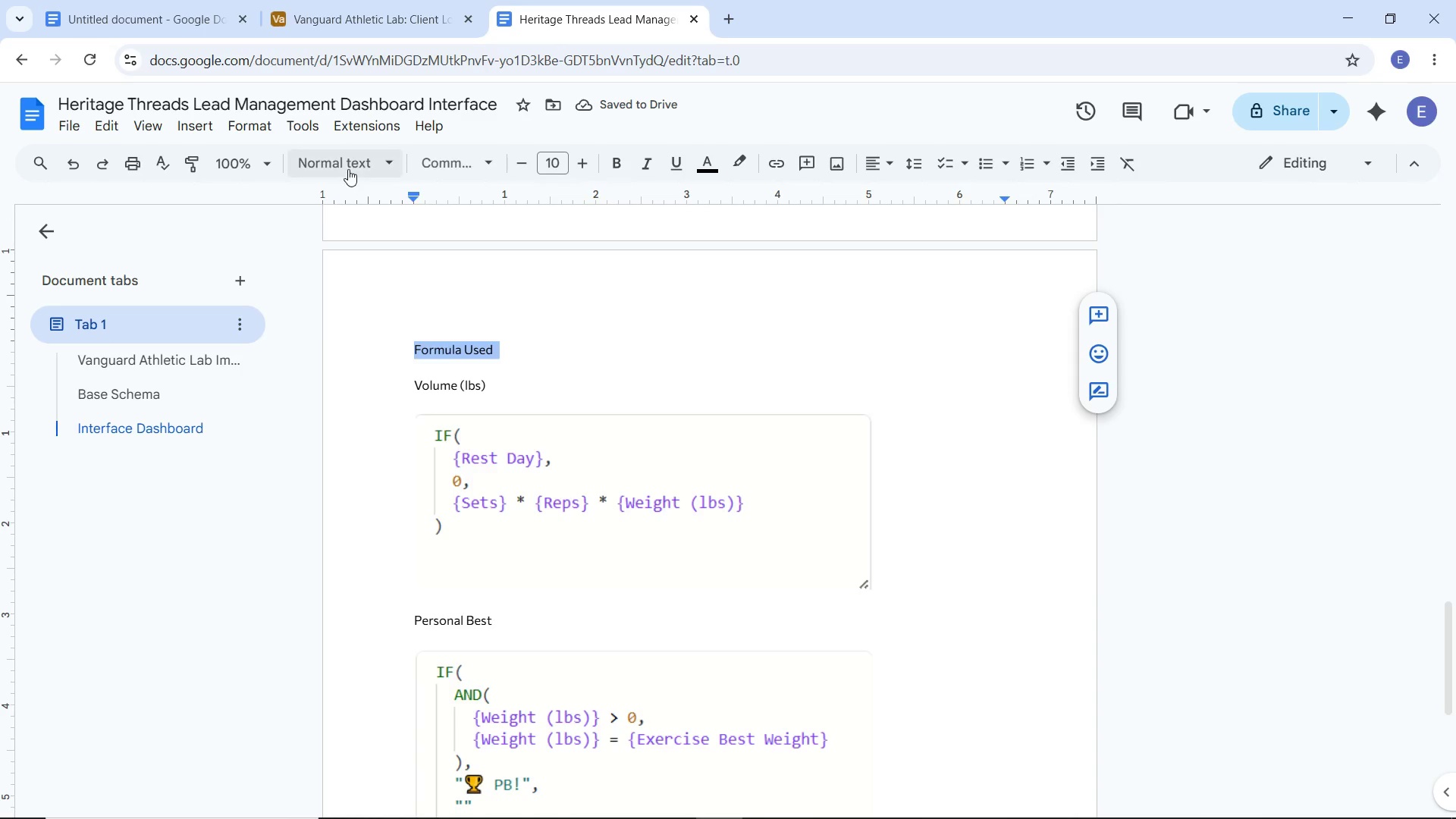 
left_click([348, 169])
 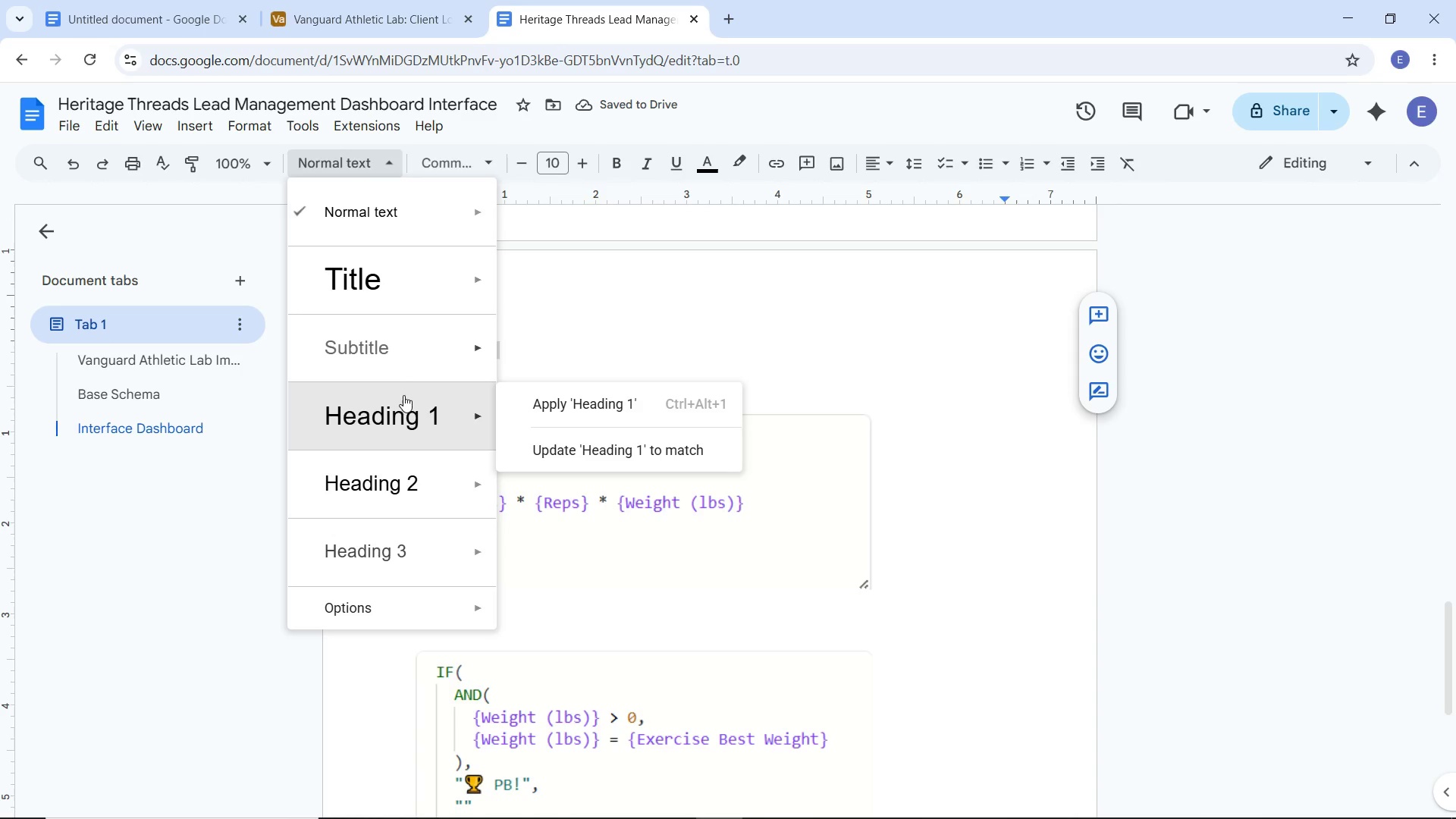 
left_click([403, 399])
 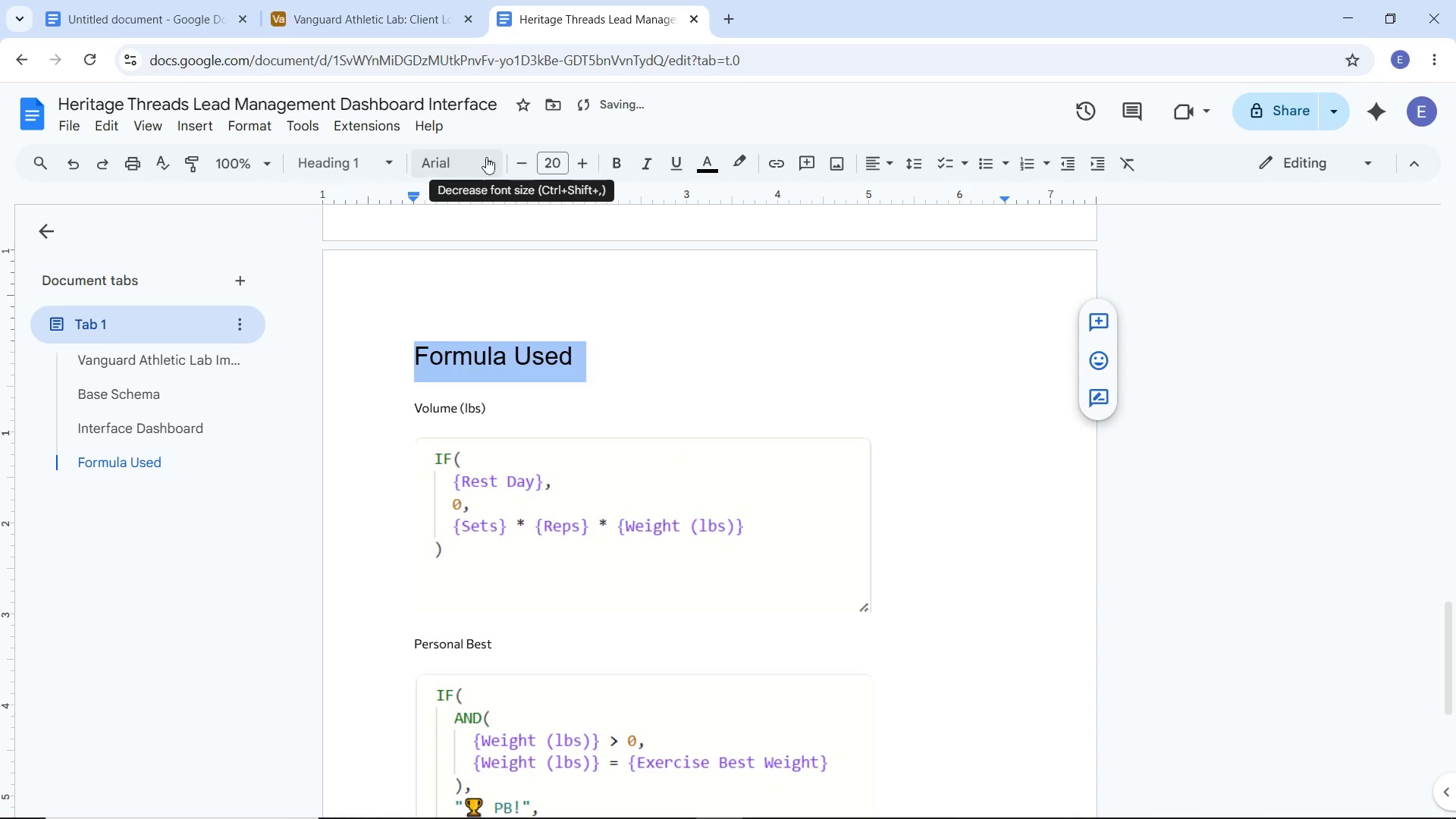 
left_click([477, 157])
 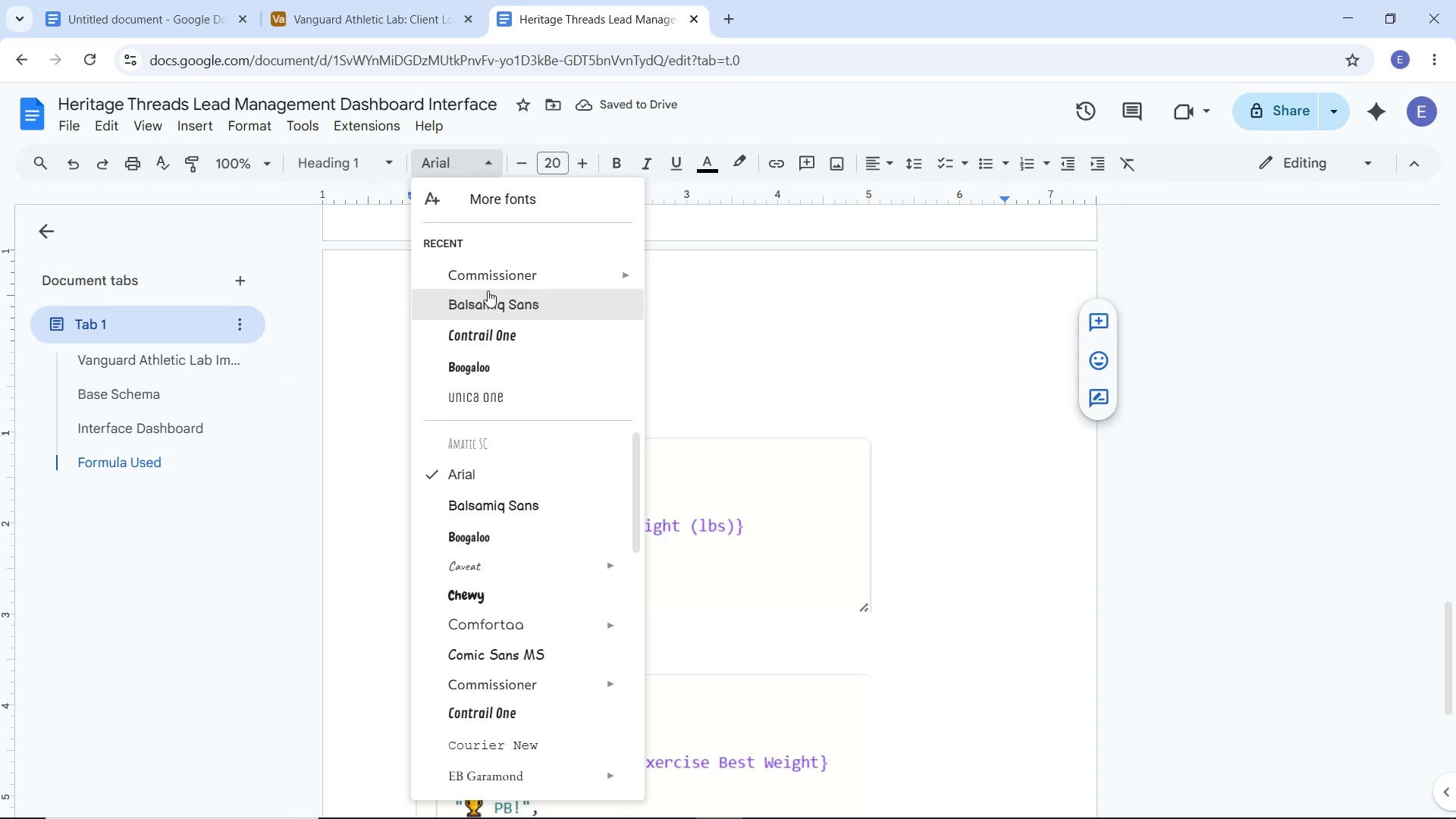 
left_click([485, 279])
 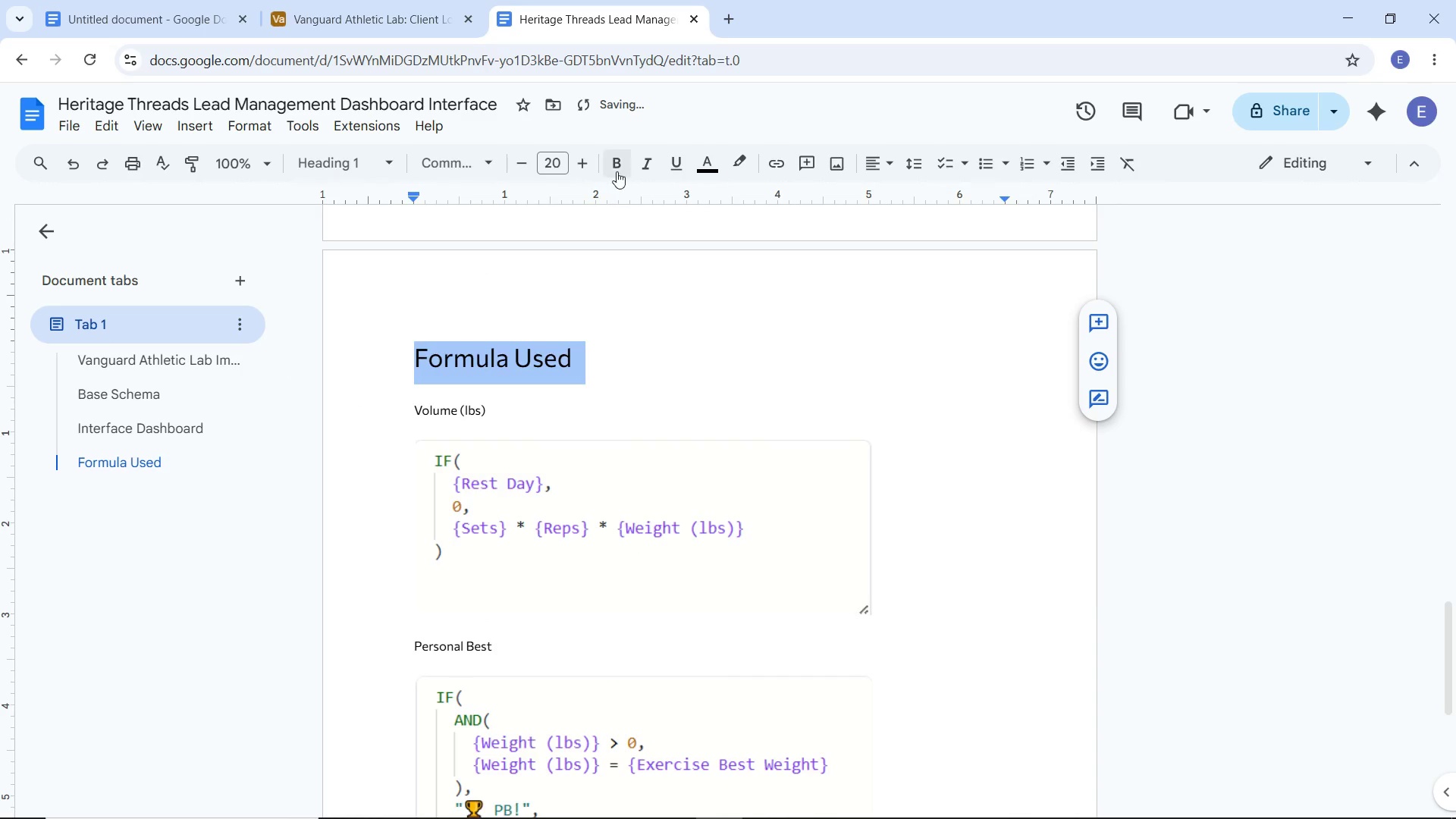 
left_click([617, 167])
 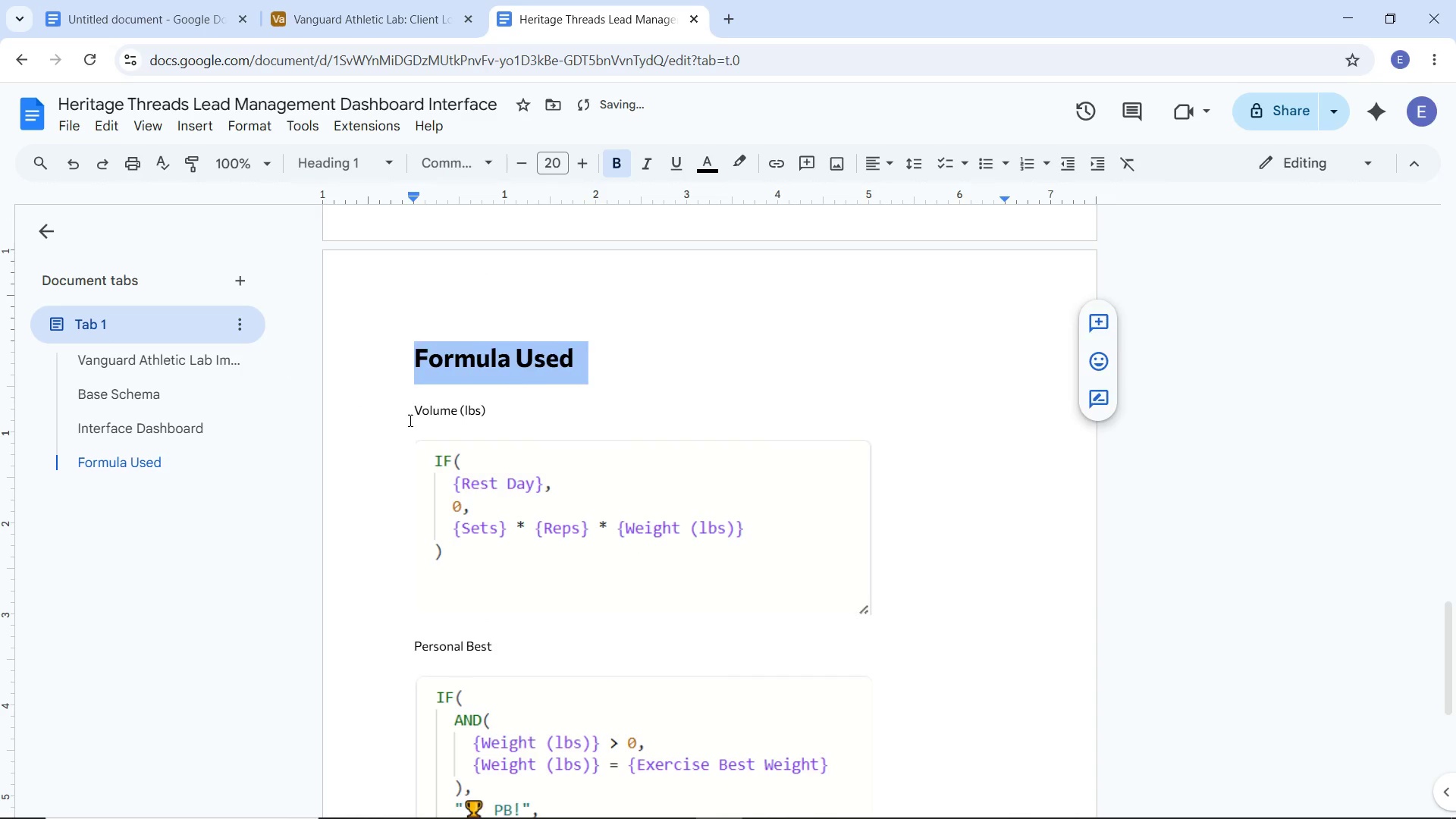 
left_click_drag(start_coordinate=[409, 420], to_coordinate=[386, 410])
 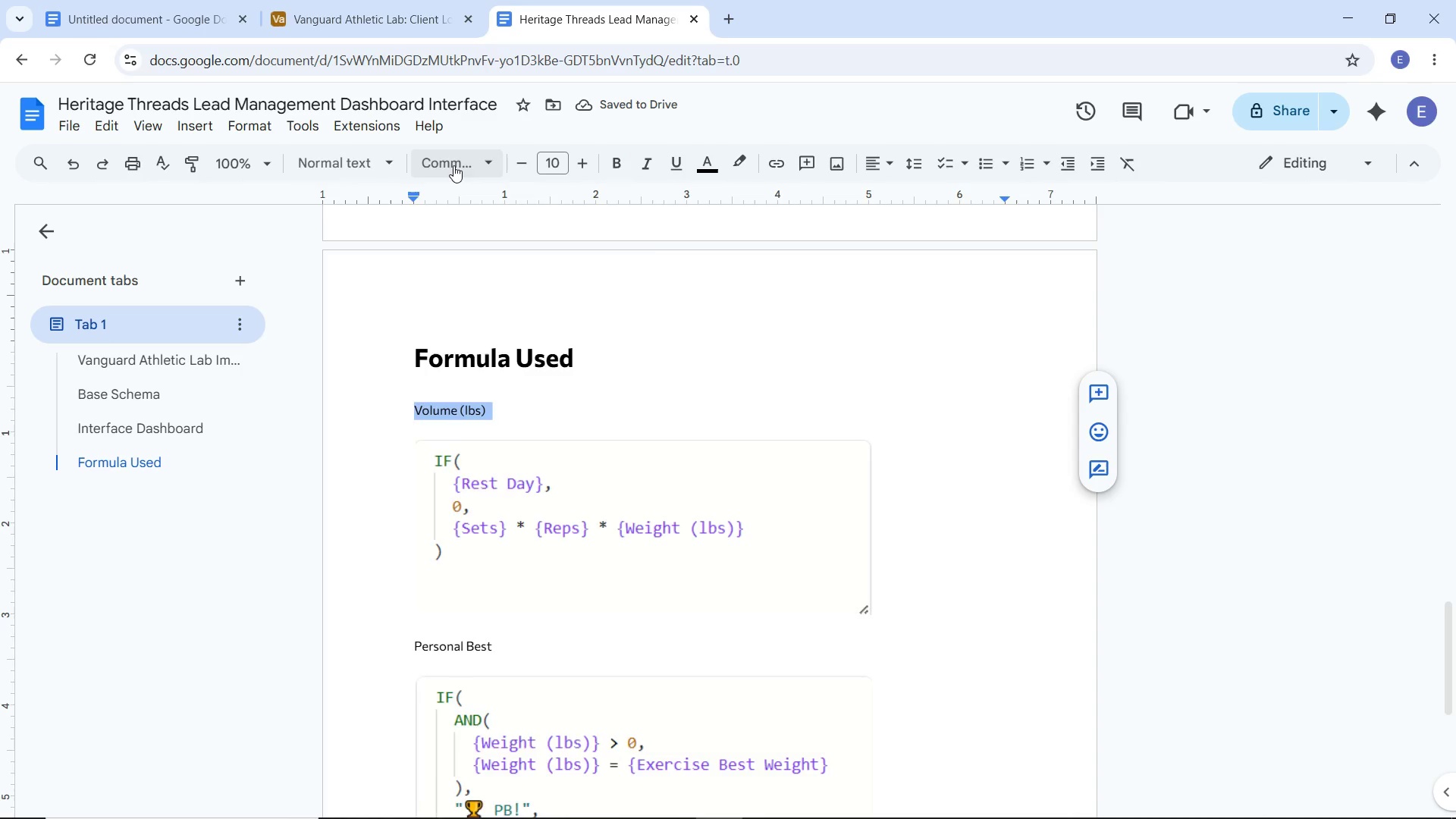 
left_click([453, 165])
 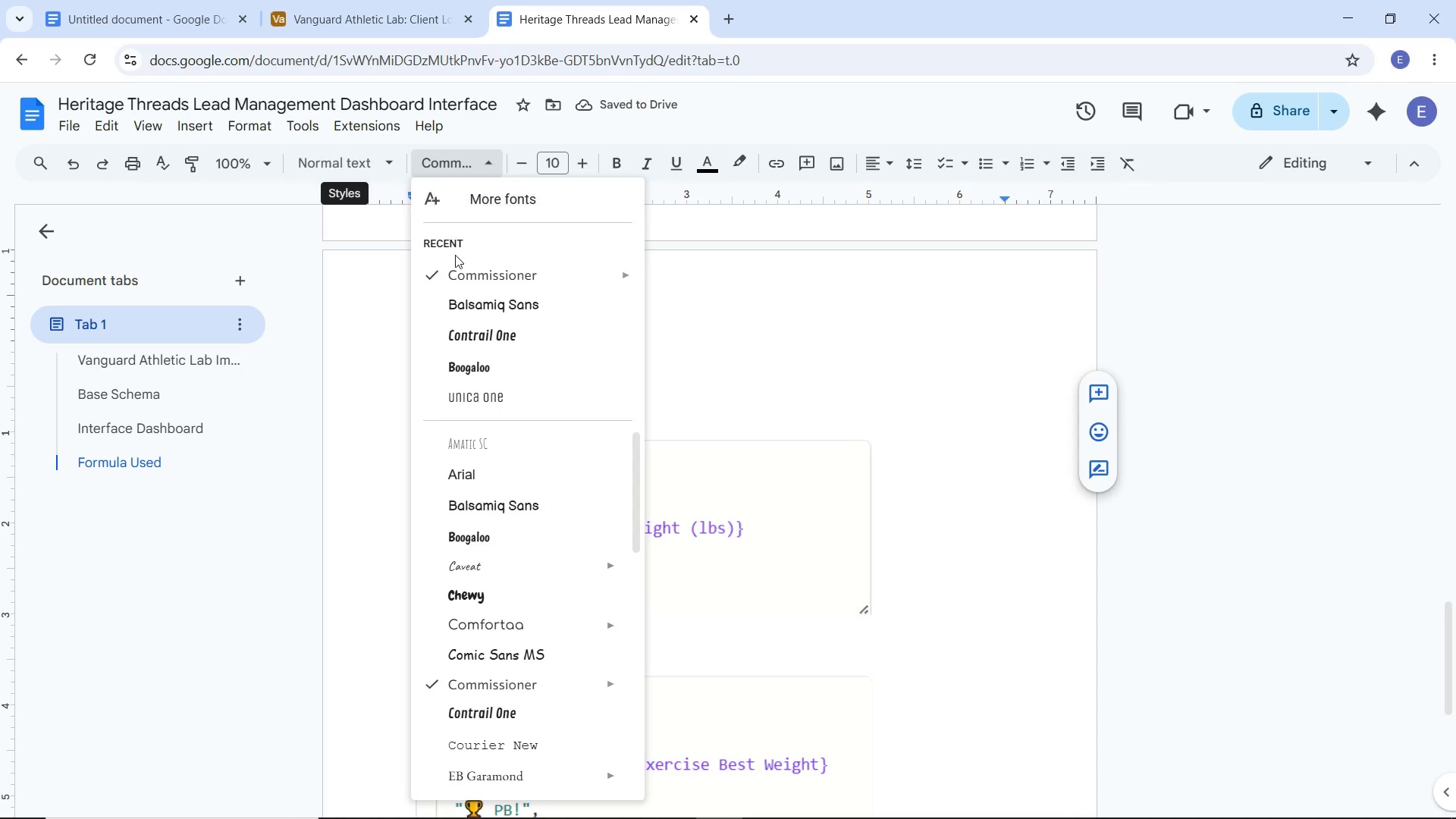 
left_click([376, 171])
 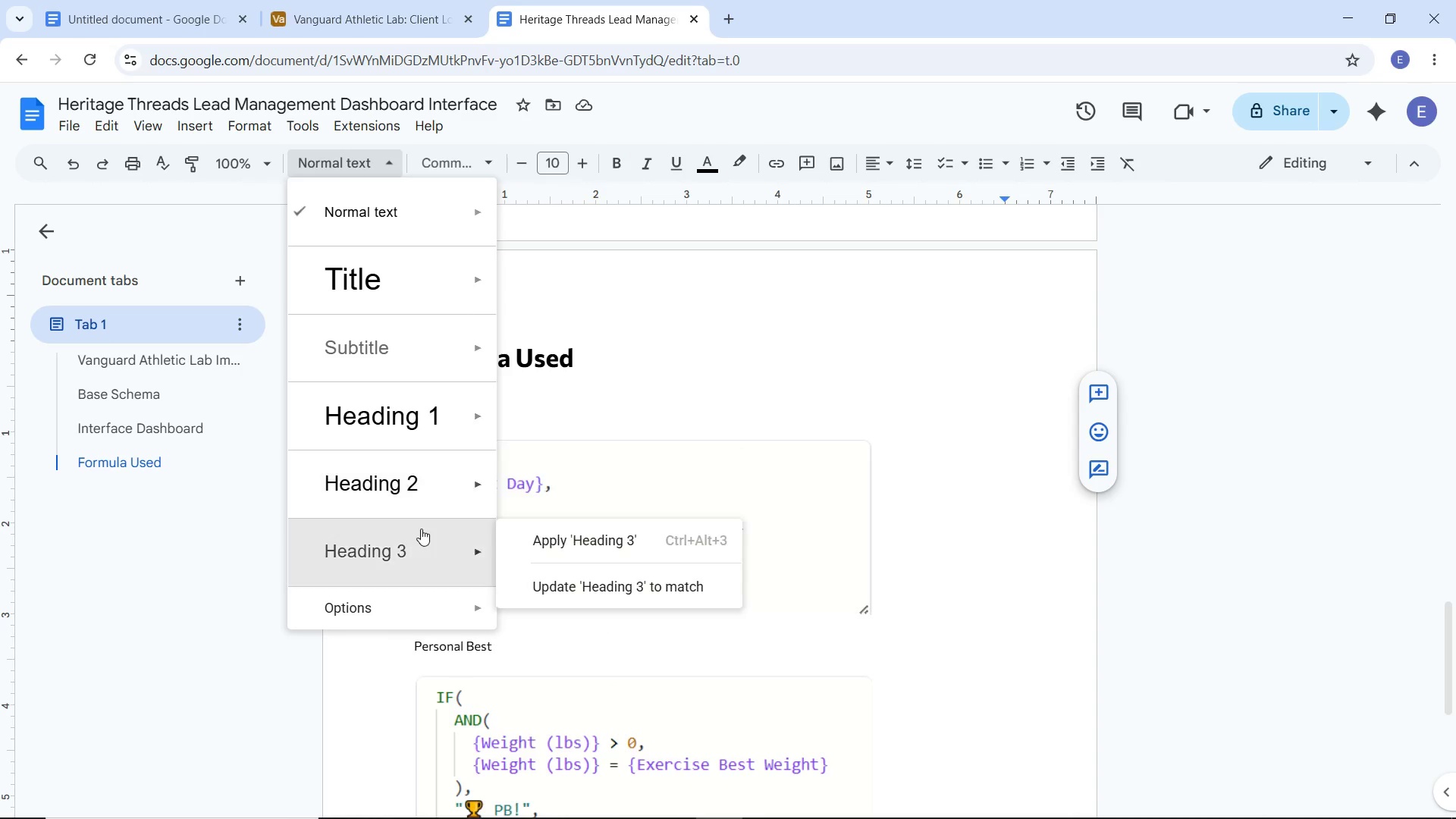 
left_click([420, 529])
 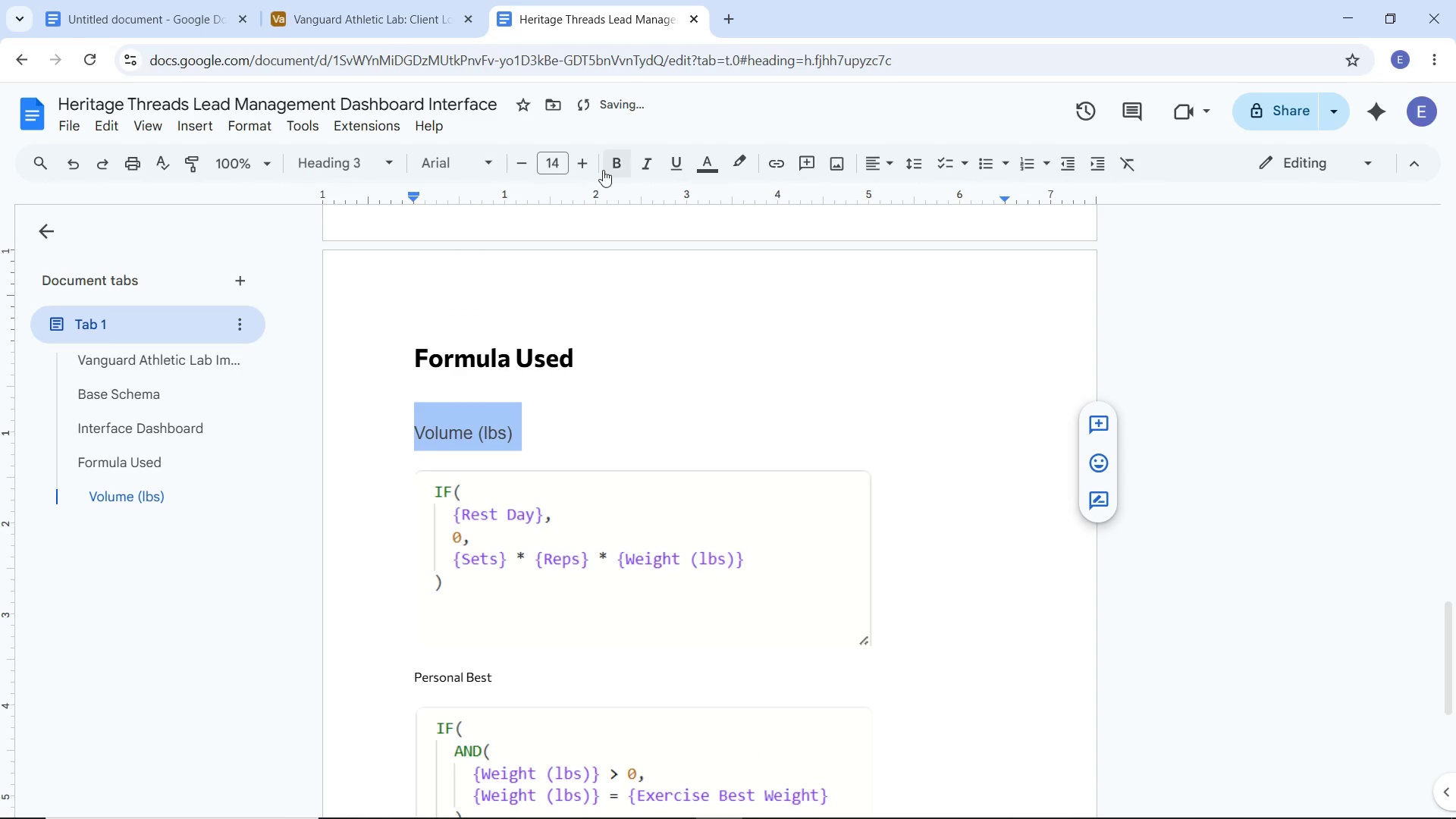 
left_click([607, 163])
 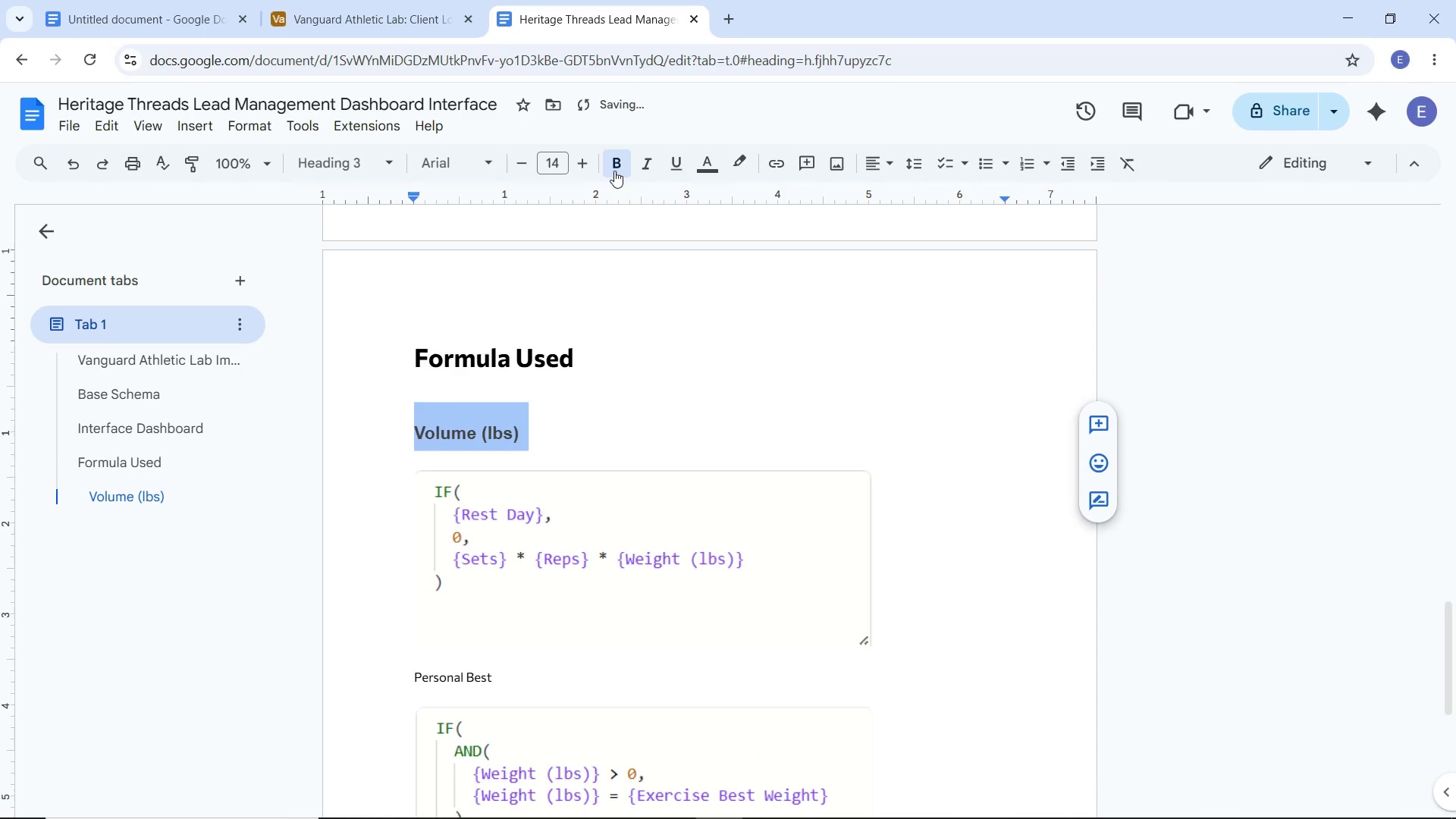 
left_click([475, 171])
 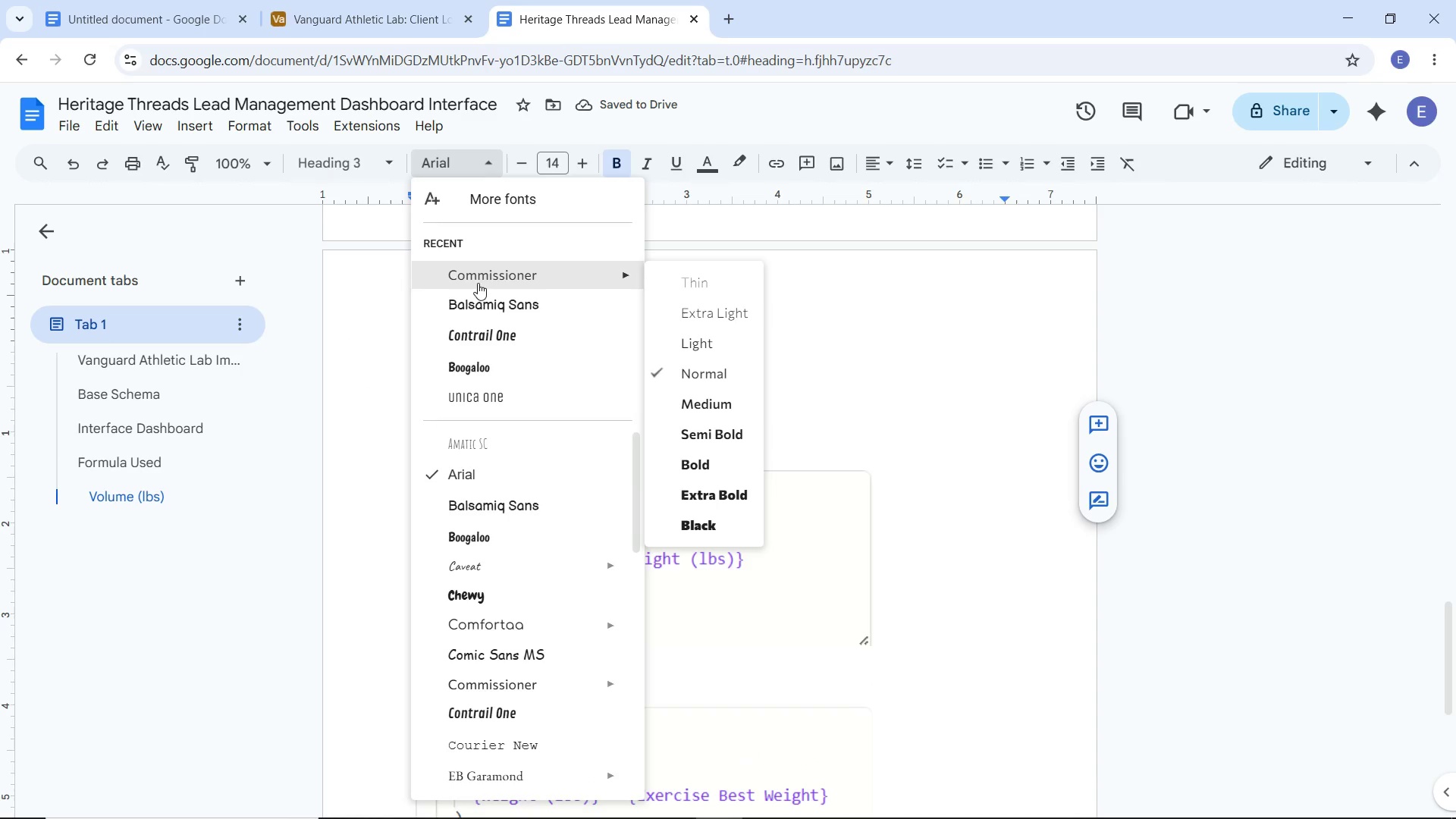 
left_click([478, 281])
 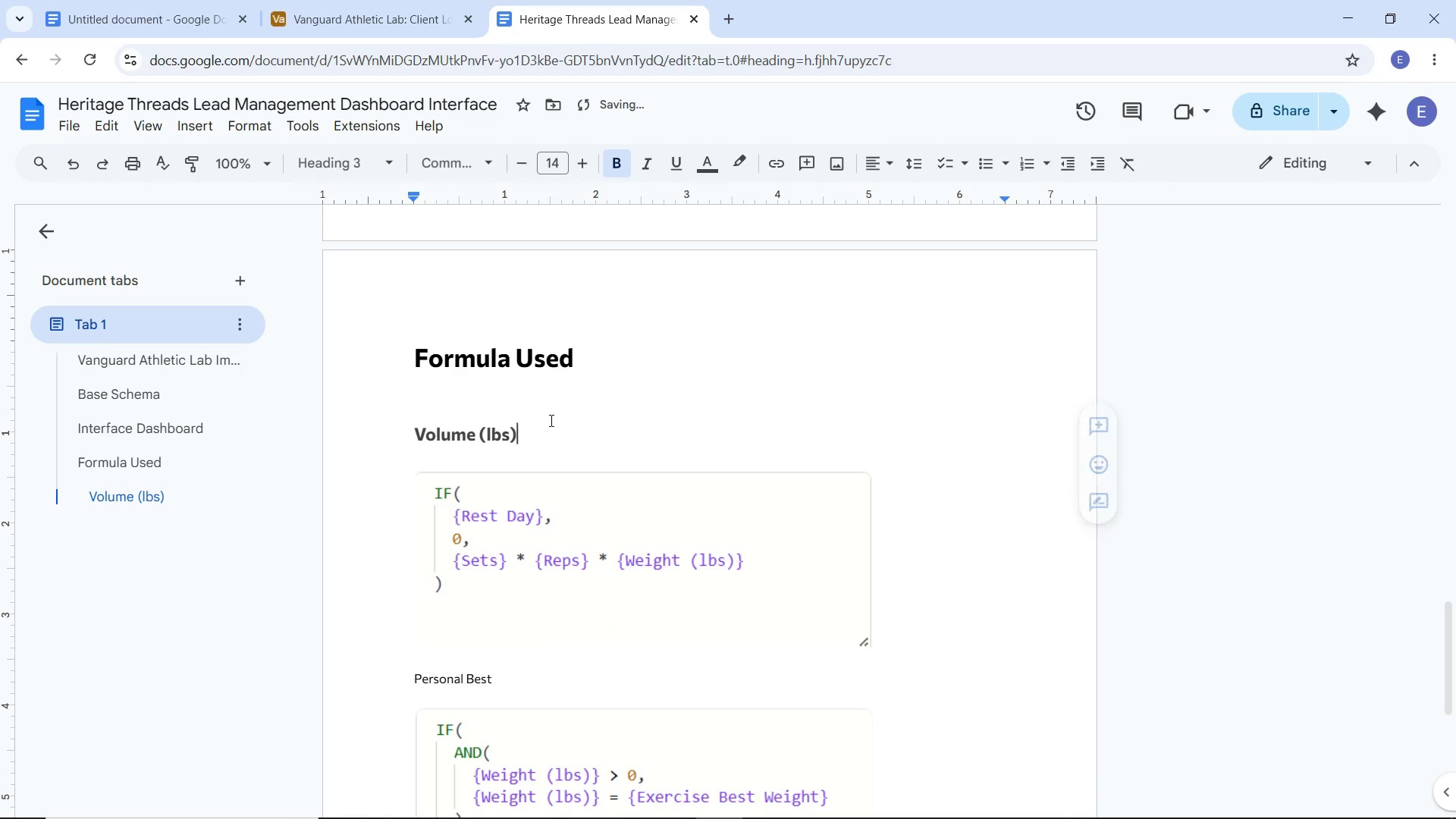 
scroll: coordinate [520, 419], scroll_direction: down, amount: 4.0
 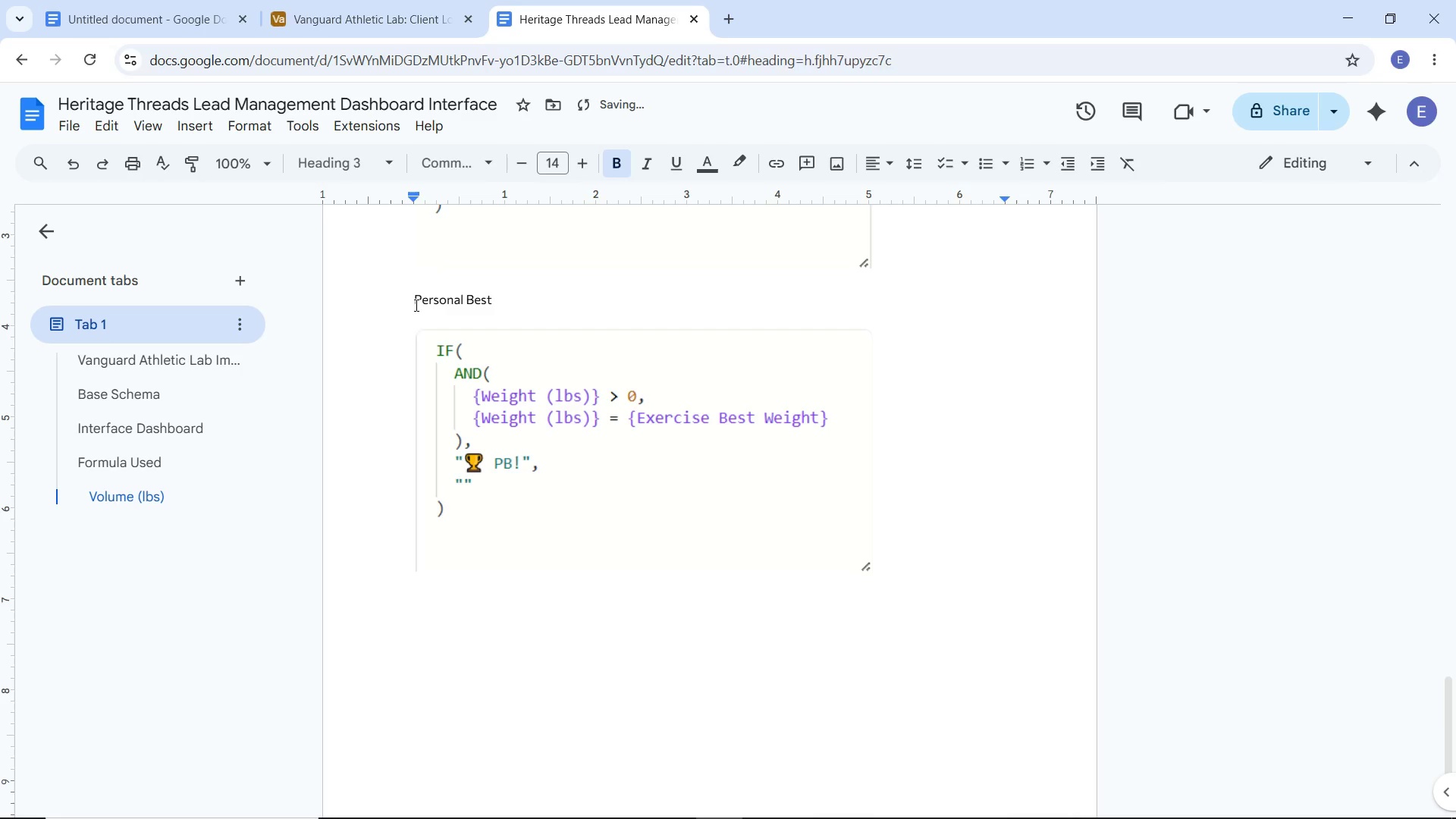 
left_click_drag(start_coordinate=[415, 305], to_coordinate=[499, 295])
 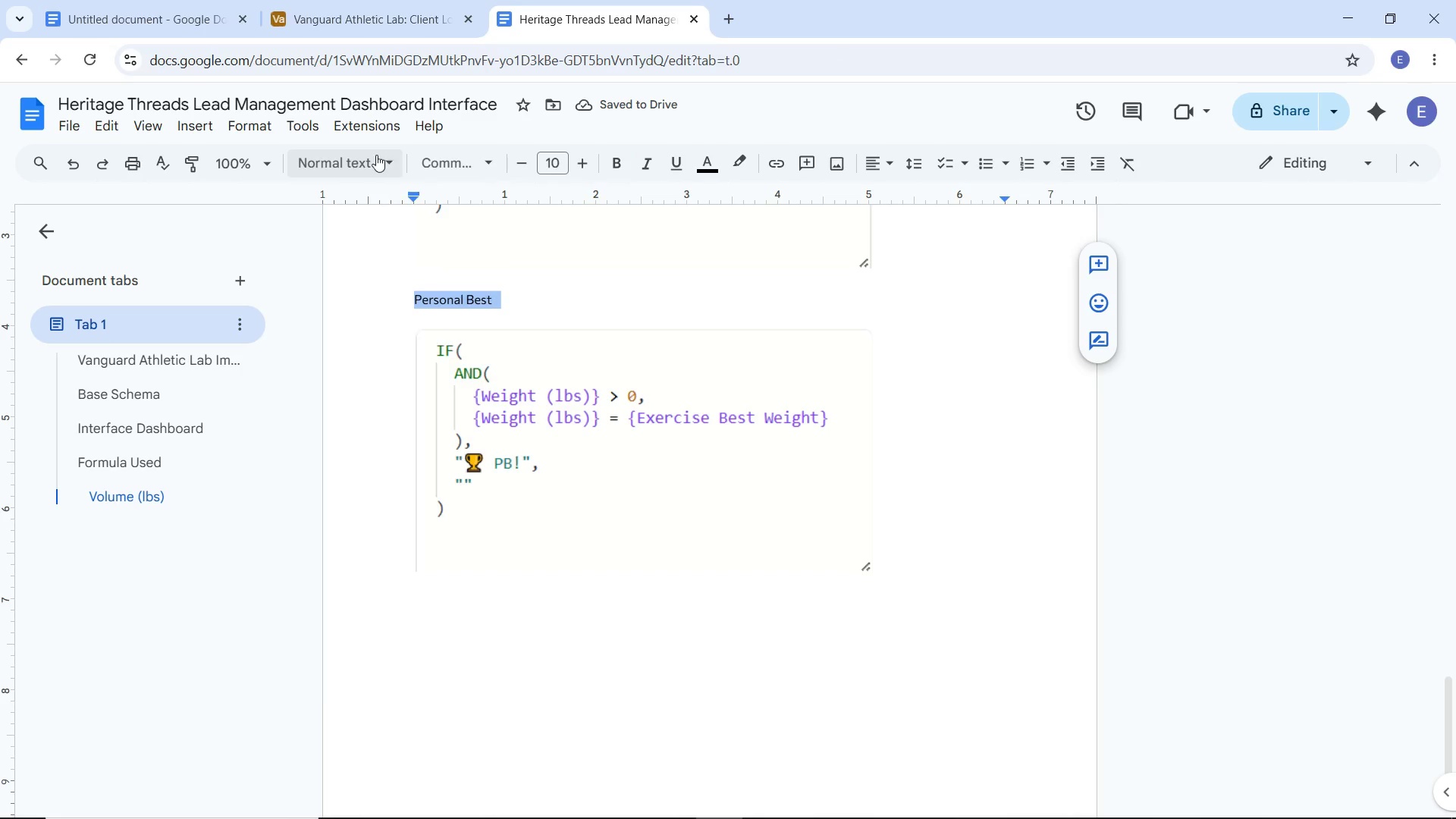 
left_click([370, 158])
 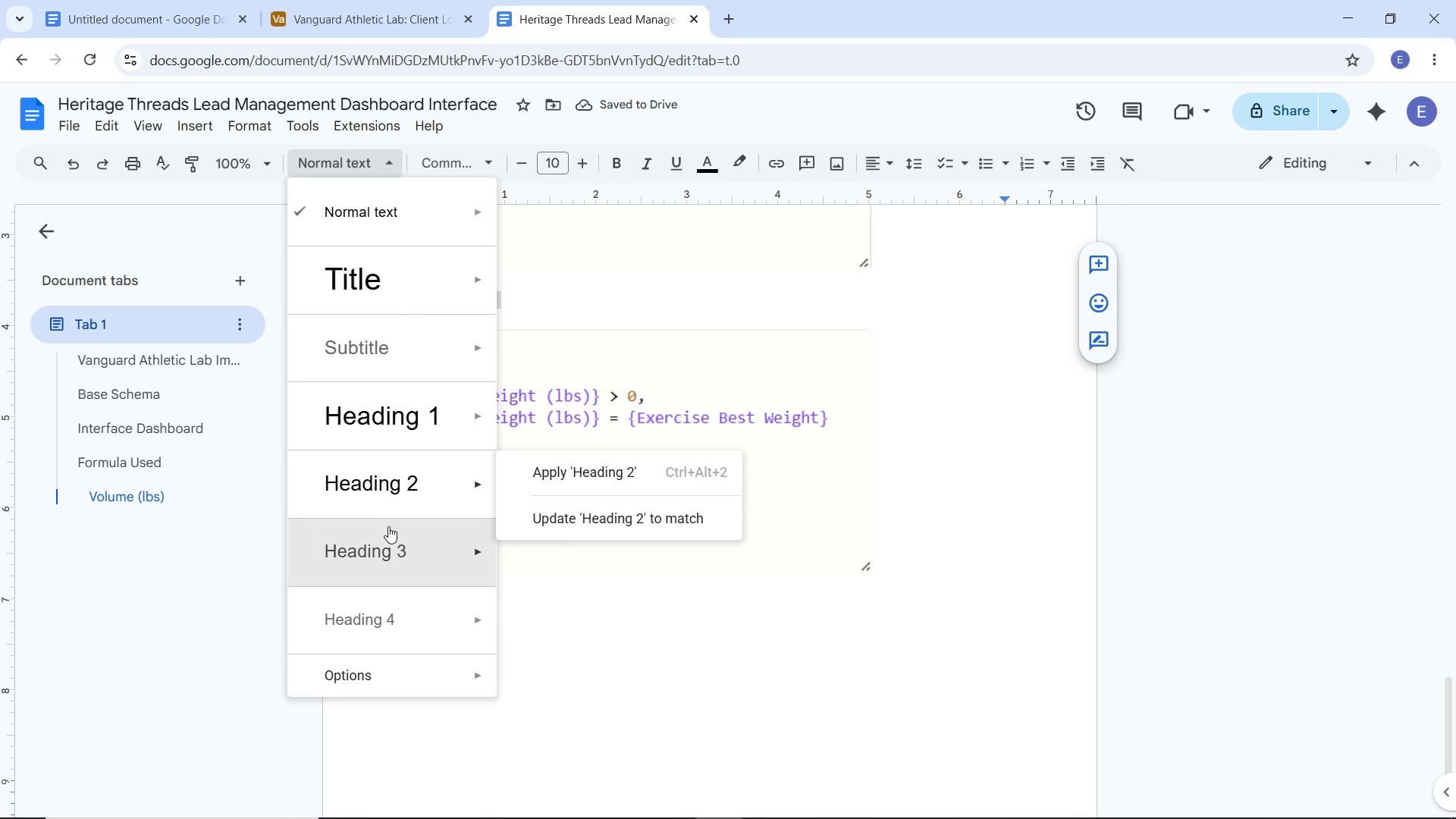 
left_click_drag(start_coordinate=[388, 530], to_coordinate=[388, 522])
 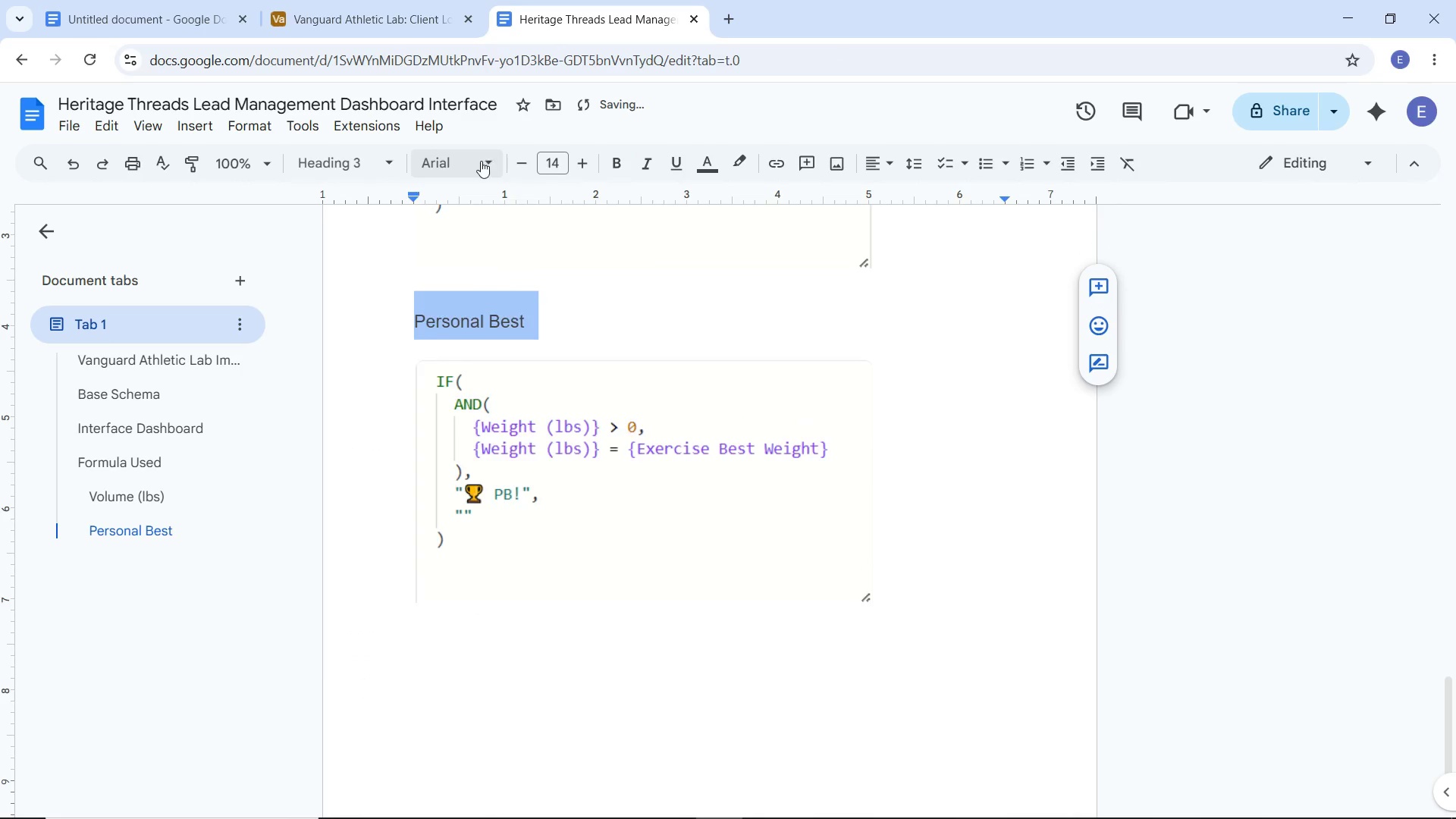 
left_click([479, 164])
 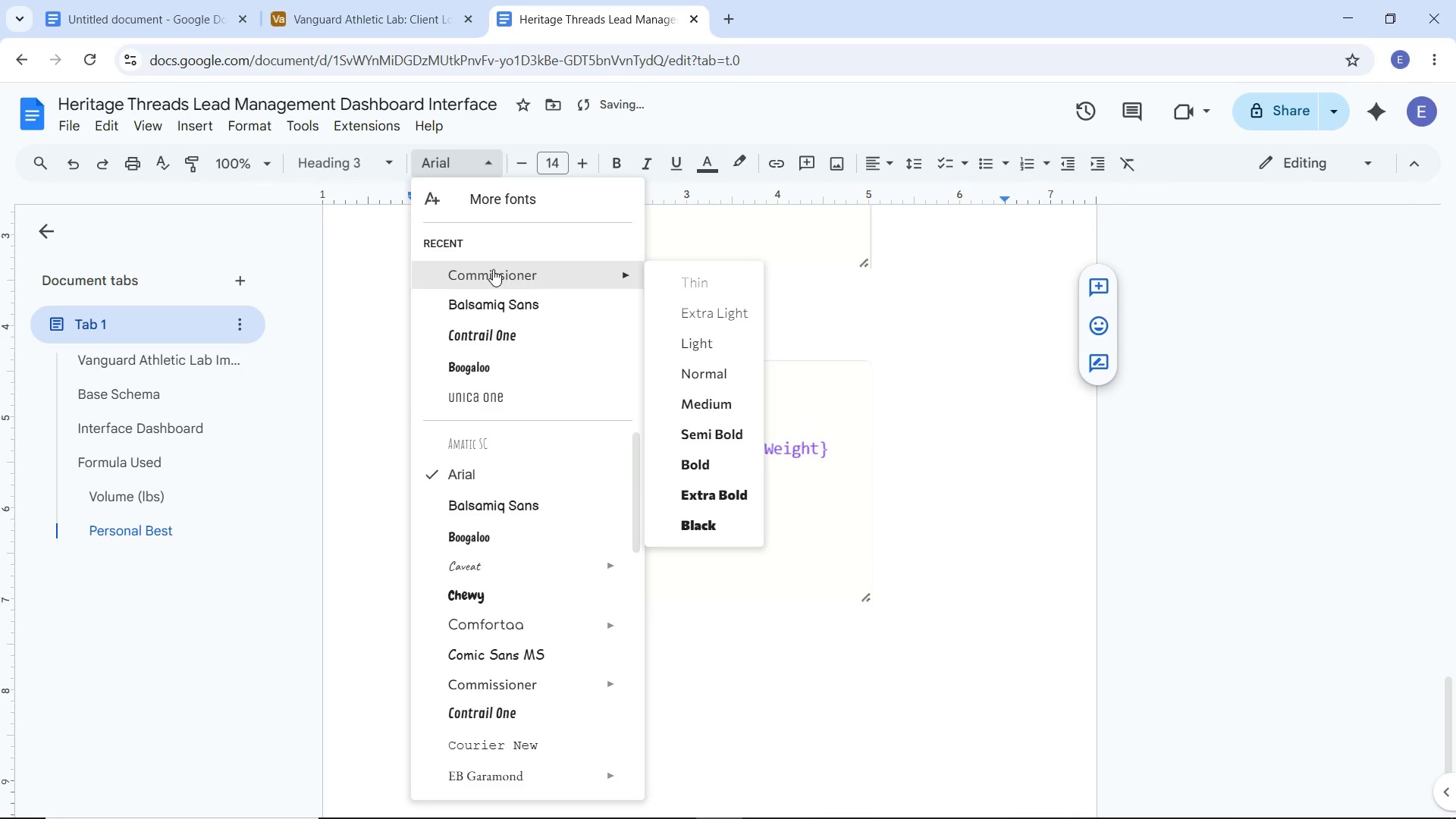 
left_click([494, 270])
 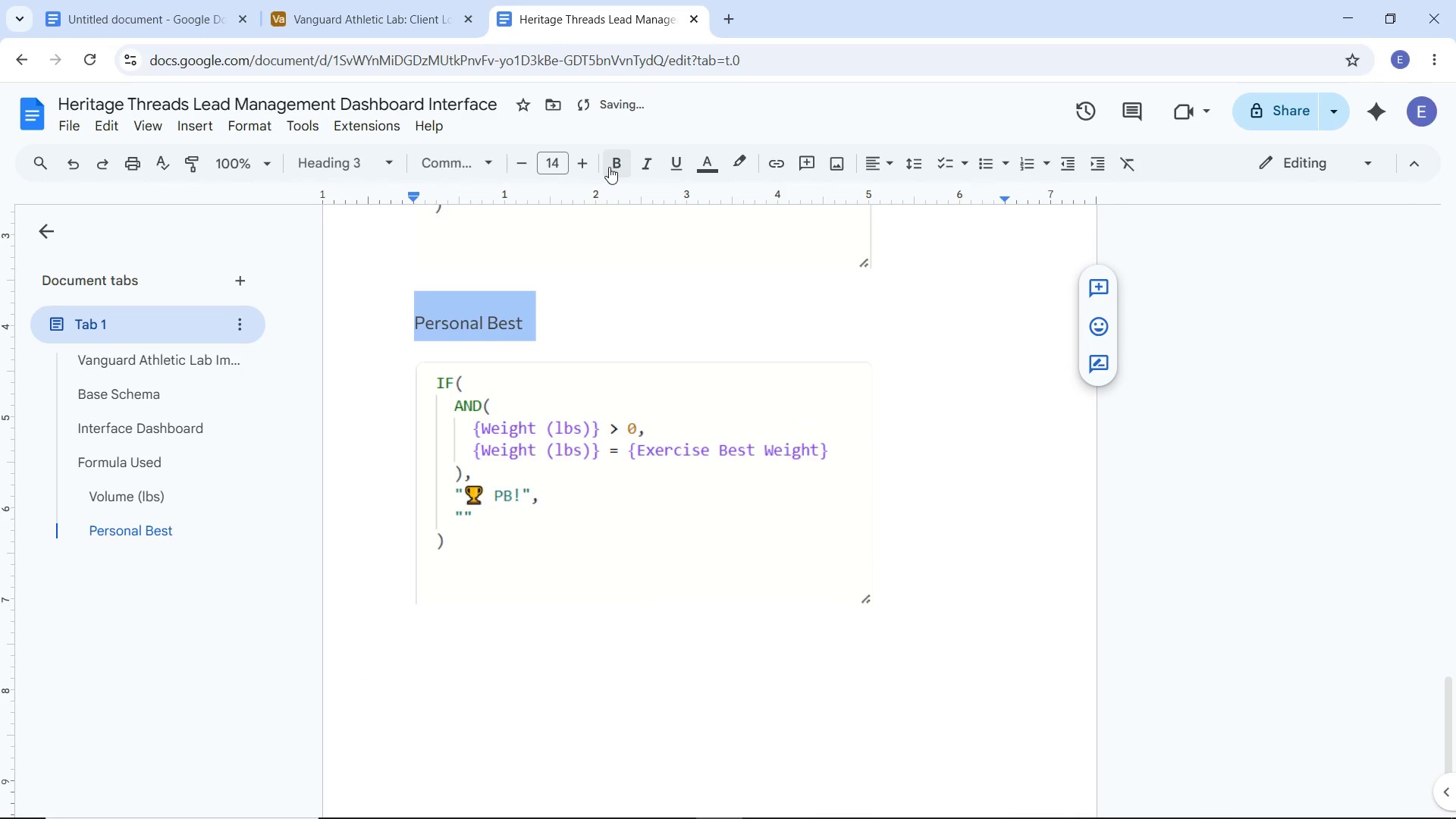 
left_click([614, 167])
 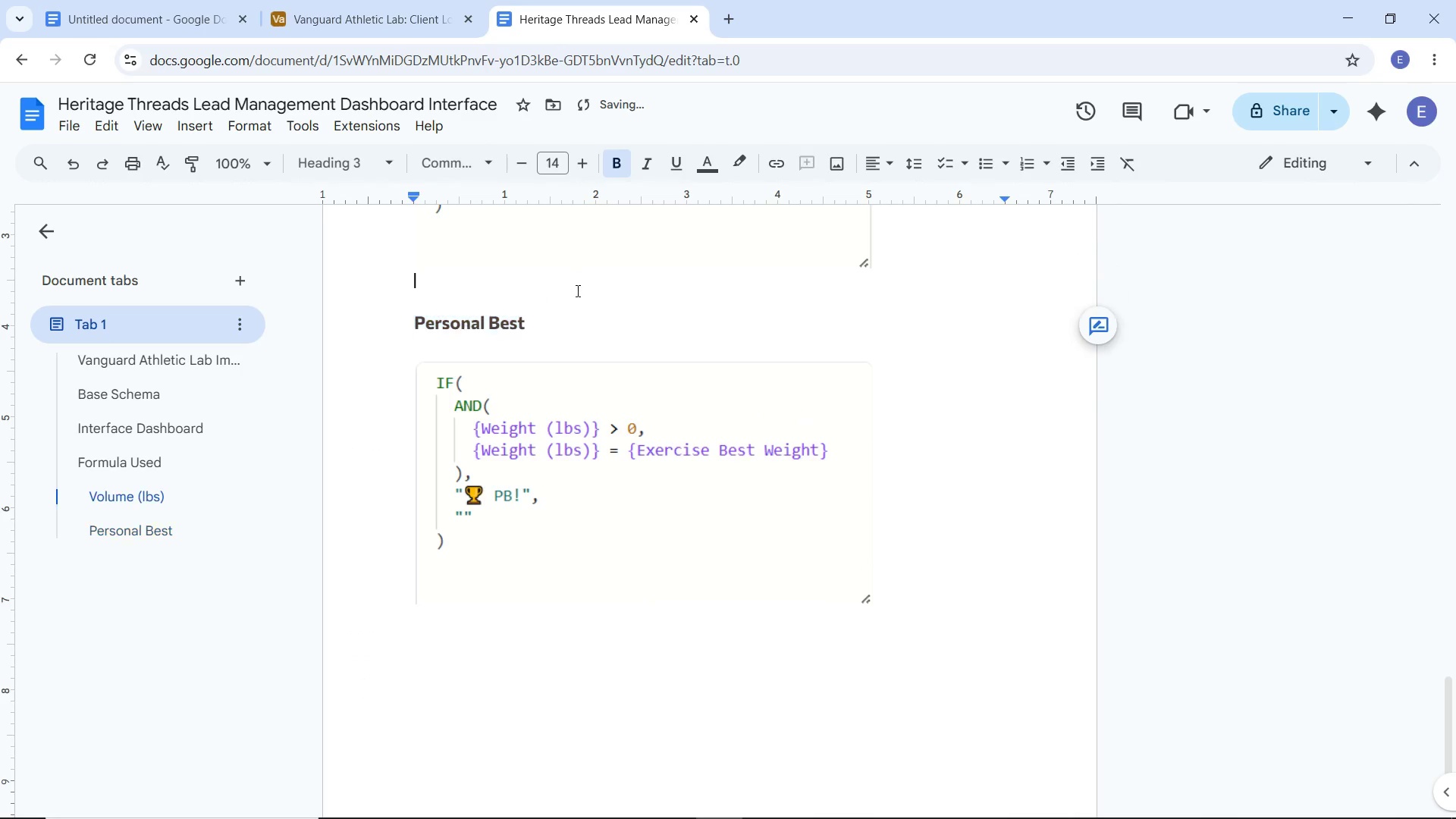 
left_click([576, 290])
 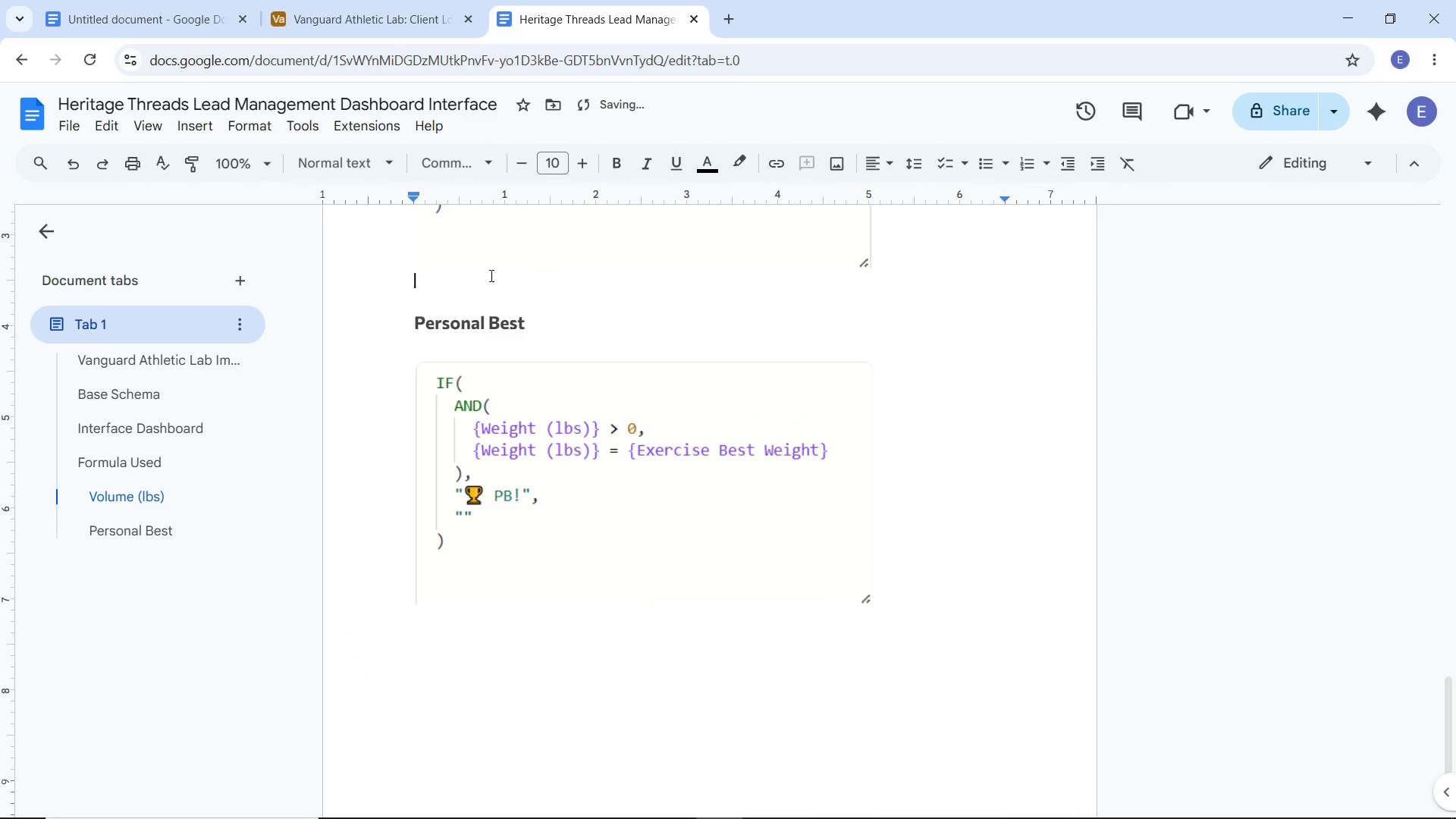 
scroll: coordinate [535, 275], scroll_direction: up, amount: 2.0
 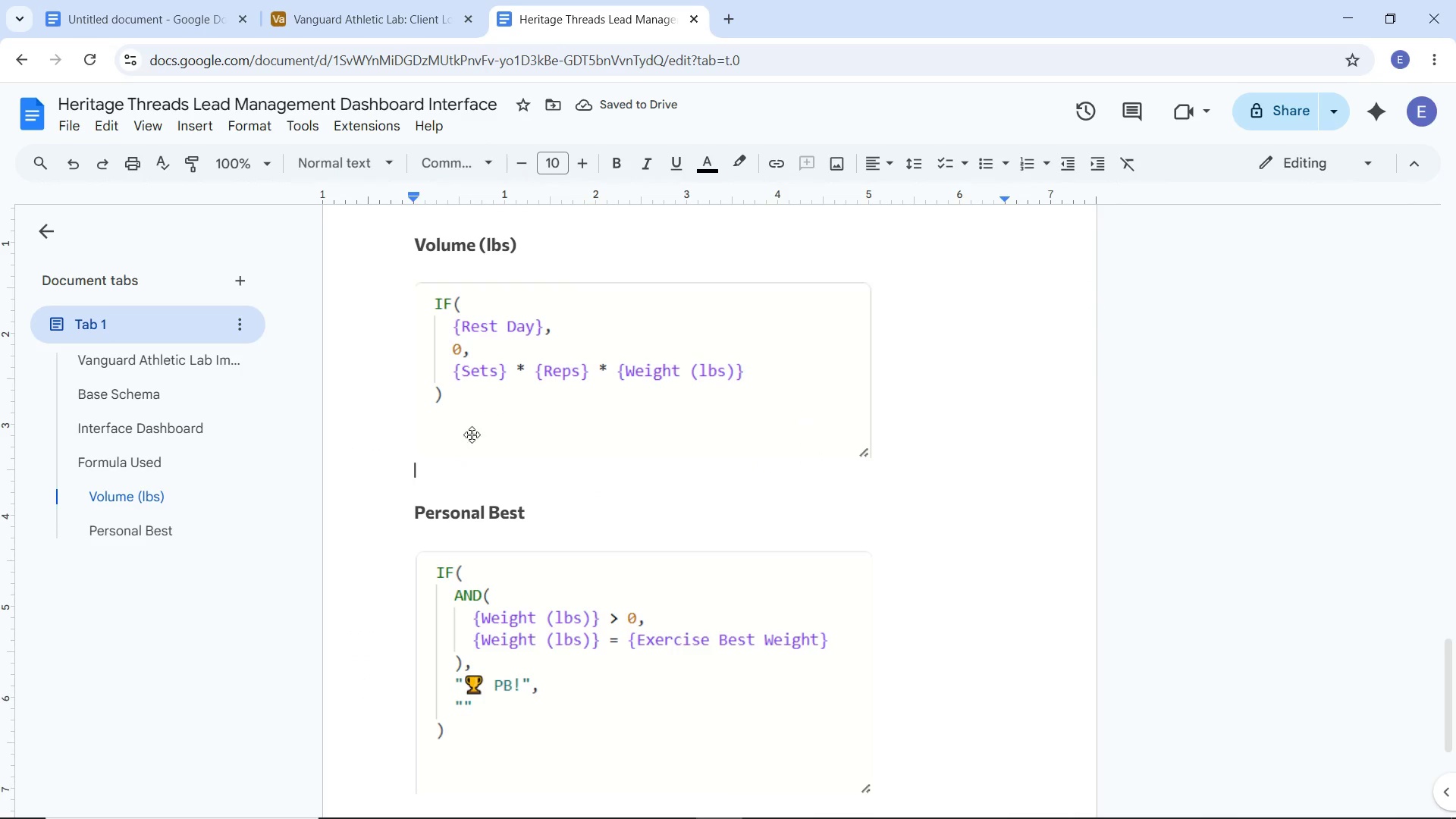 
left_click([405, 513])
 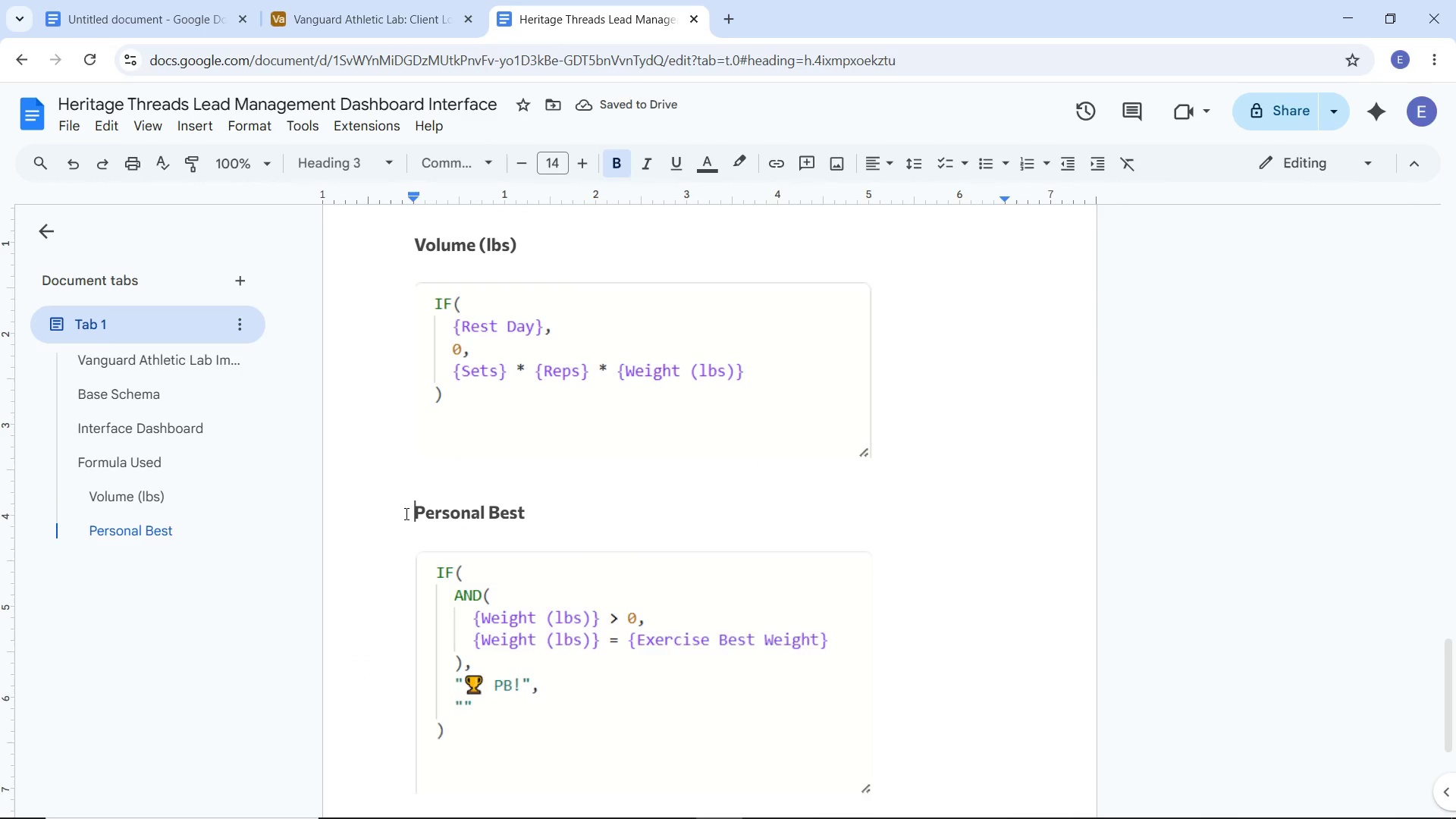 
key(Backspace)
 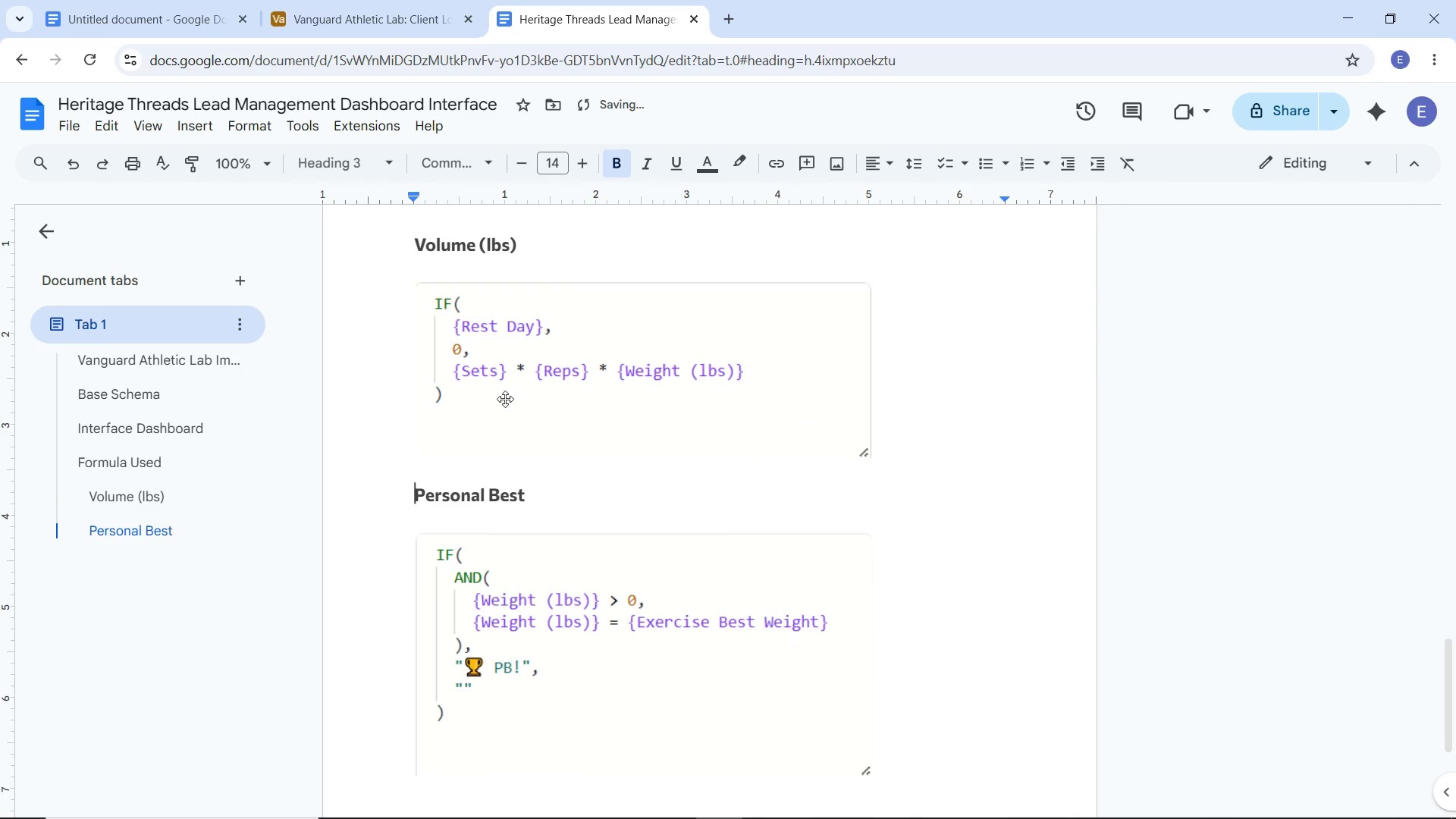 
scroll: coordinate [541, 358], scroll_direction: up, amount: 30.0
 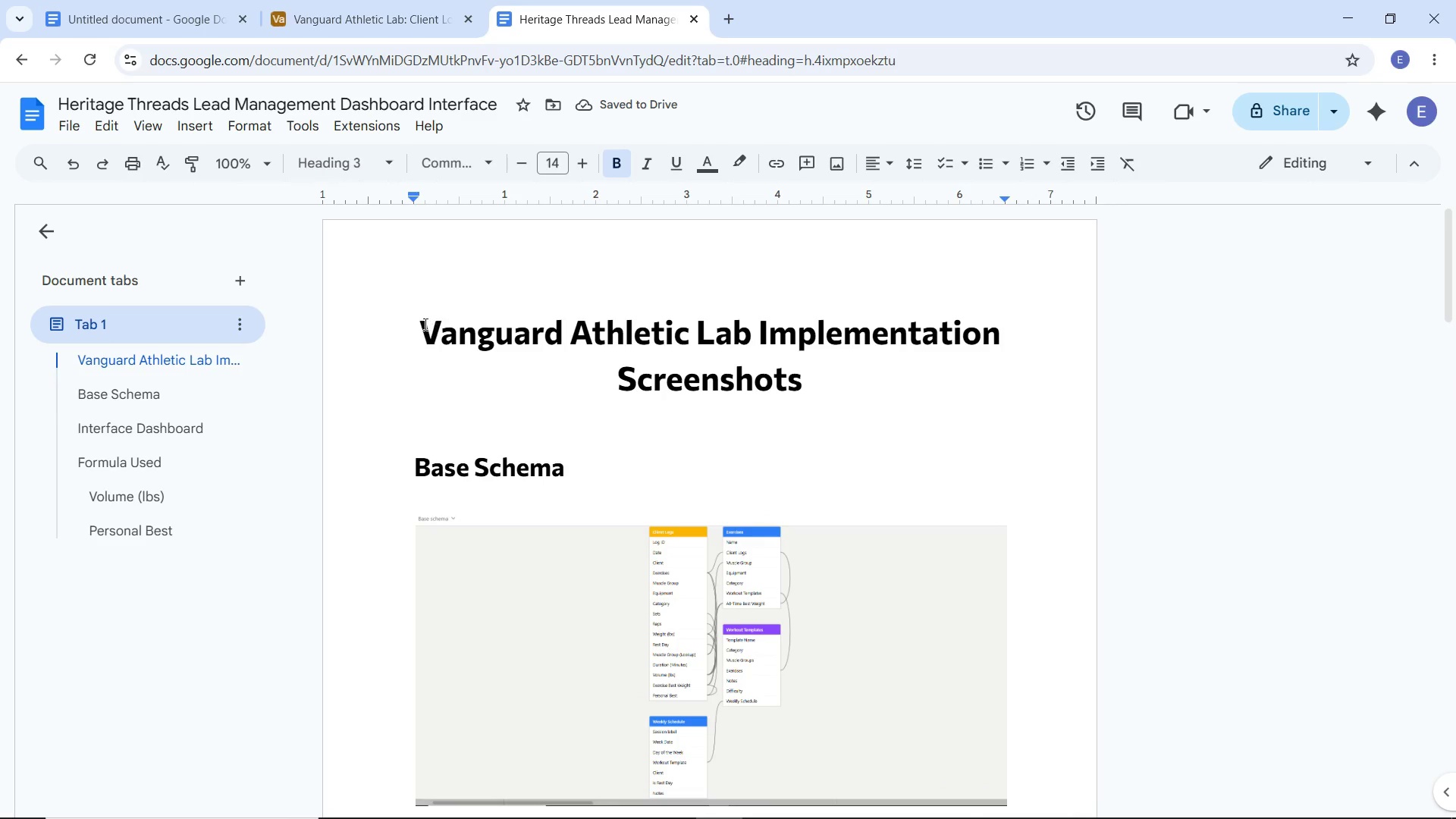 
left_click_drag(start_coordinate=[422, 323], to_coordinate=[802, 391])
 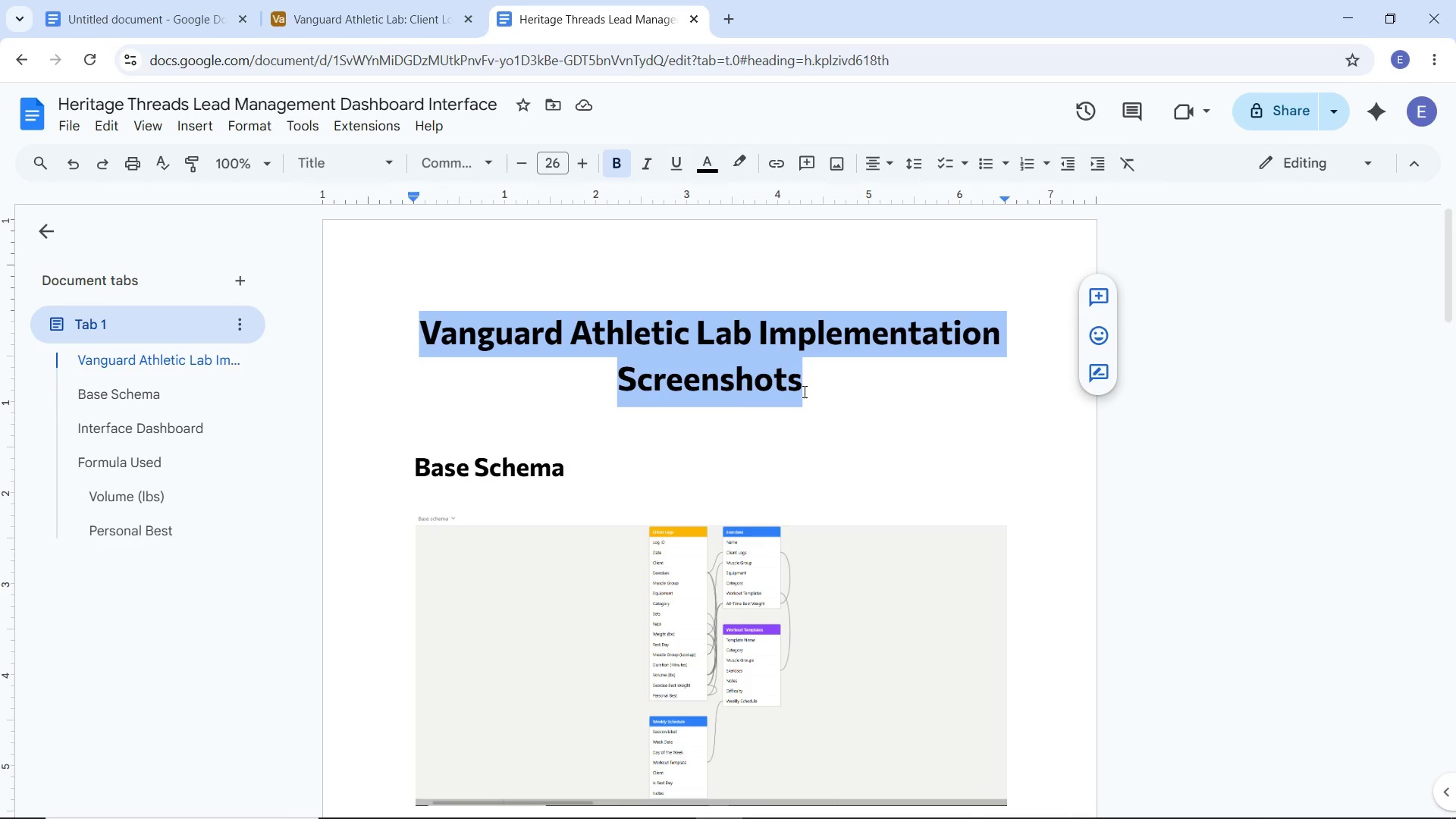 
key(Control+C)
 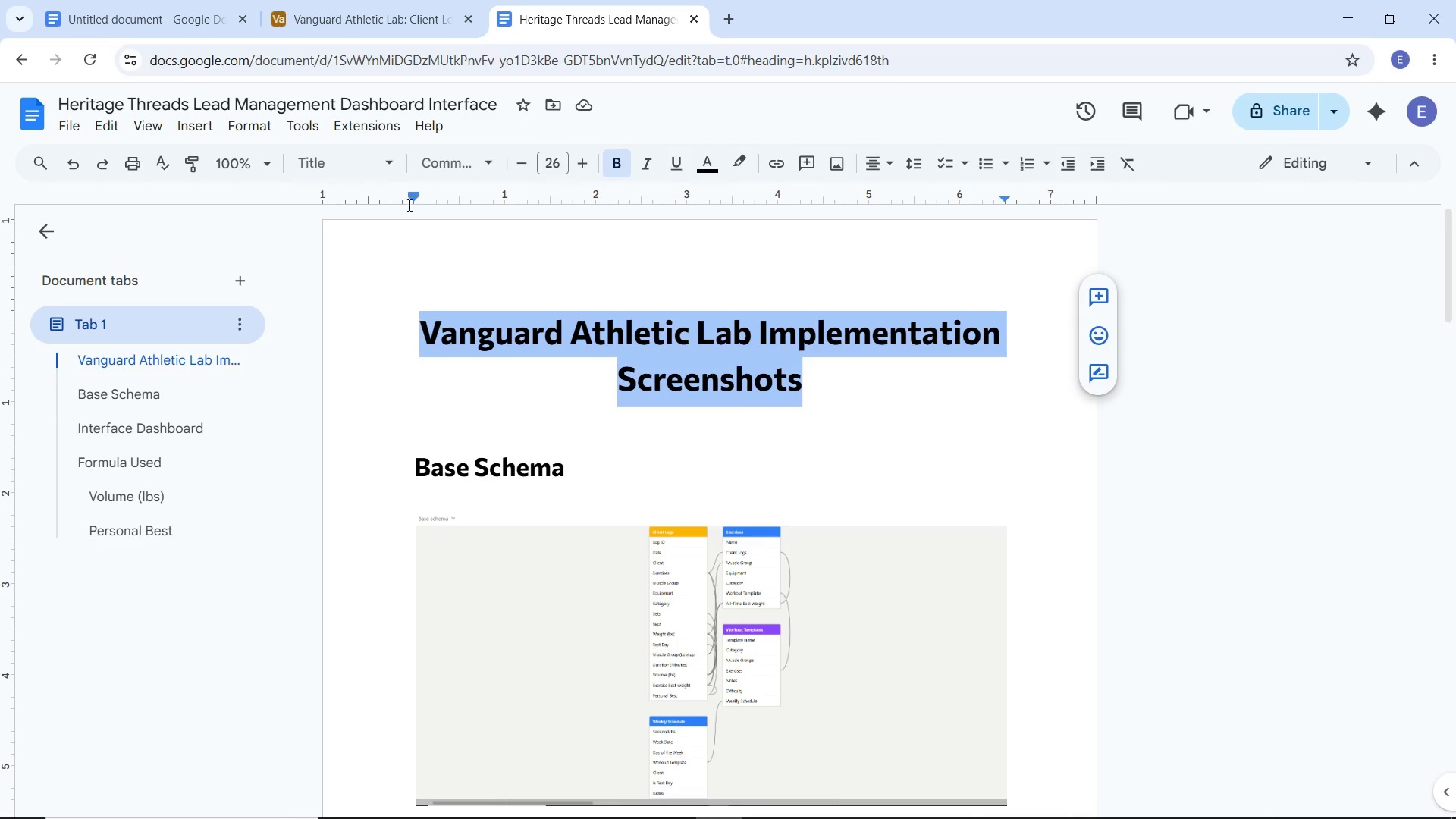 
key(Control+C)
 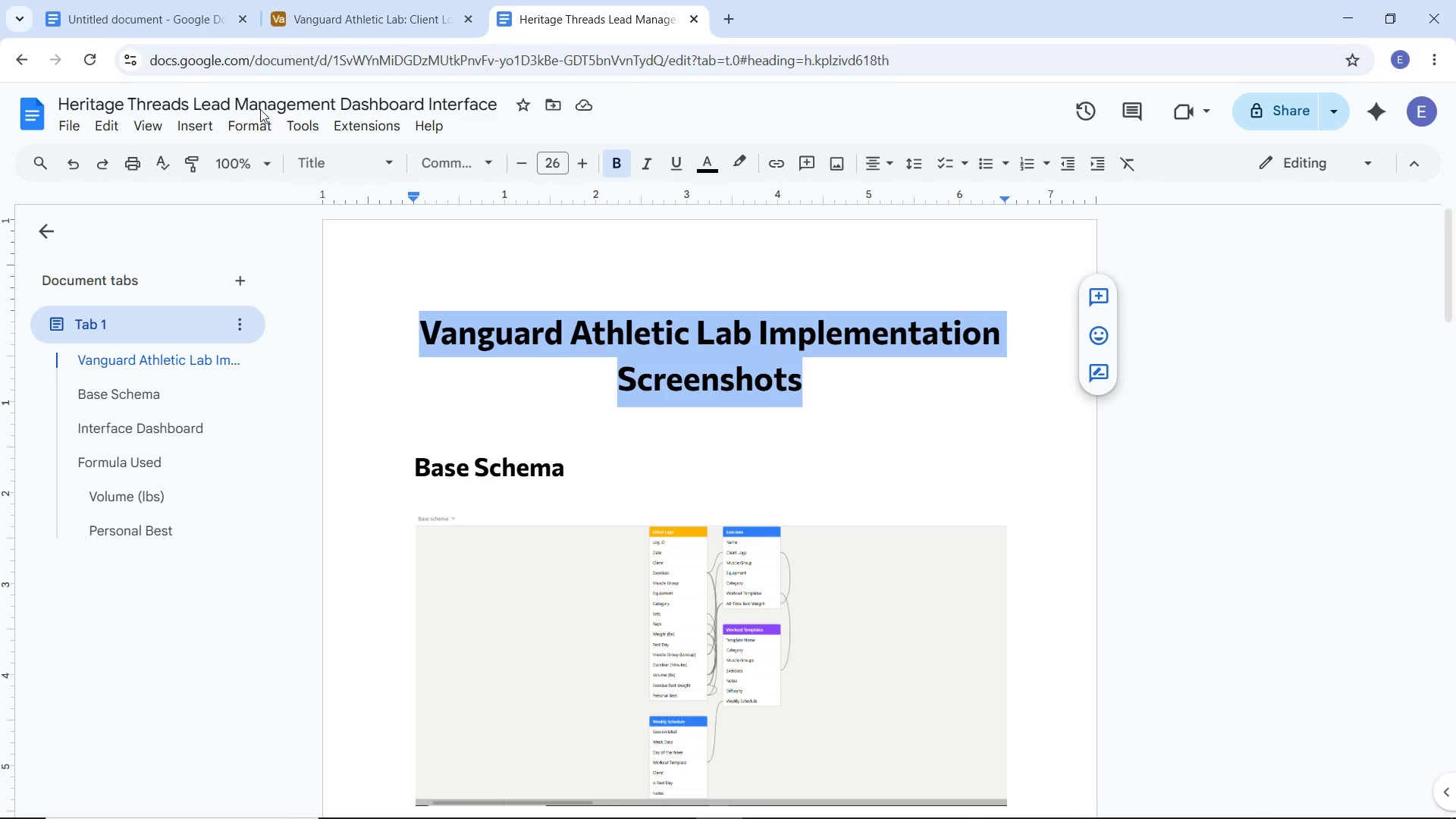 
left_click([260, 109])
 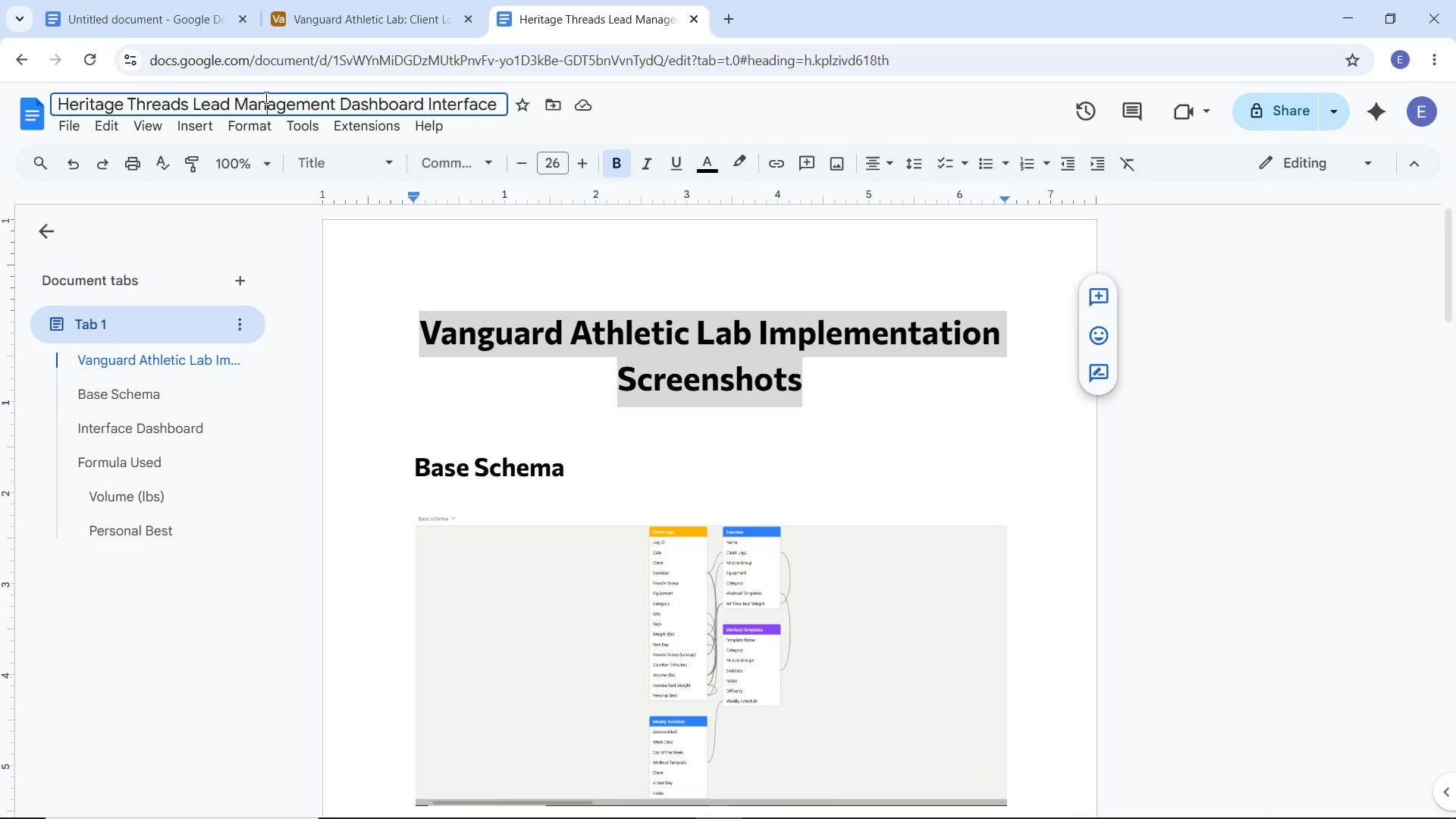 
left_click([265, 97])
 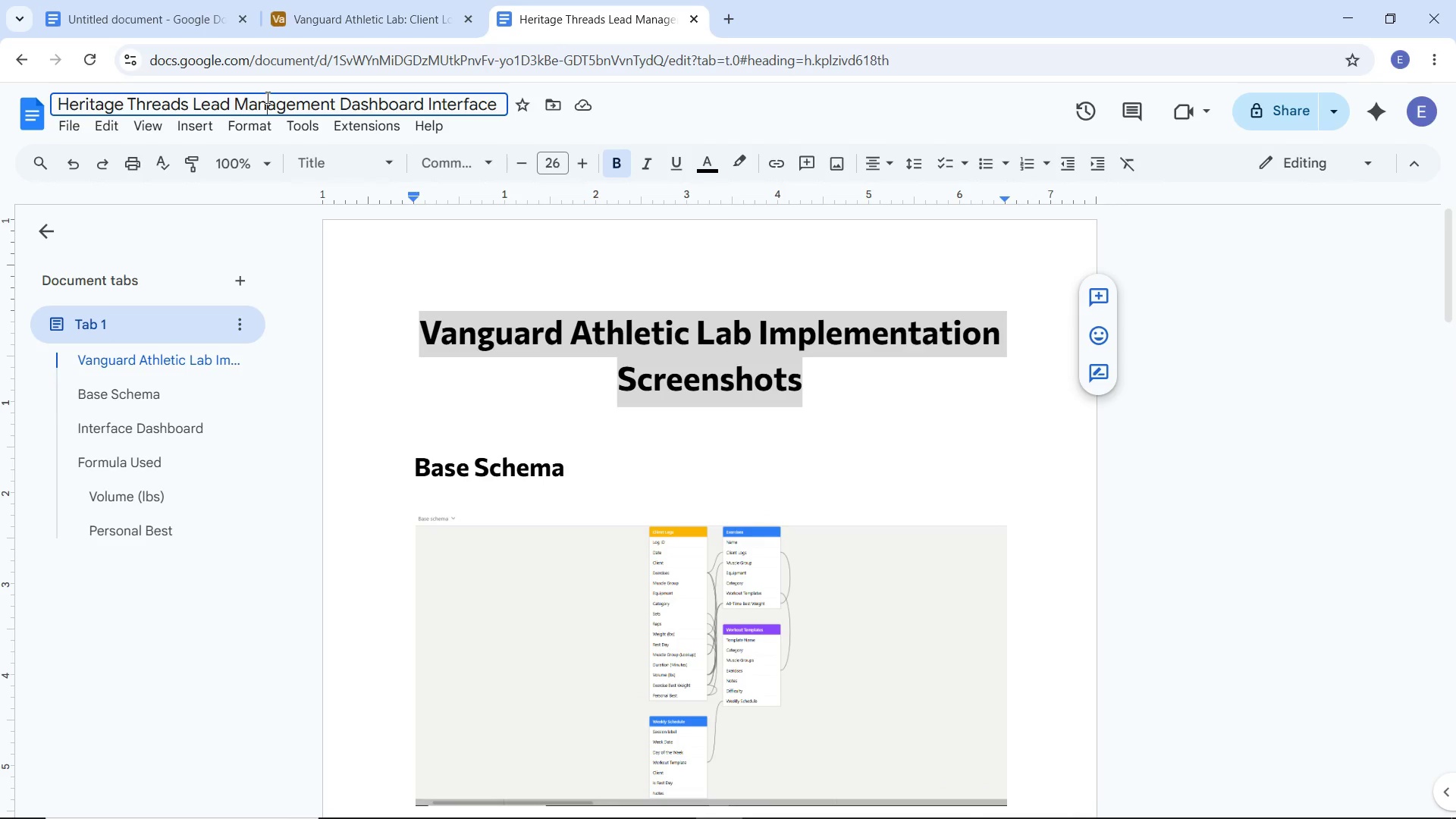 
key(Control+A)
 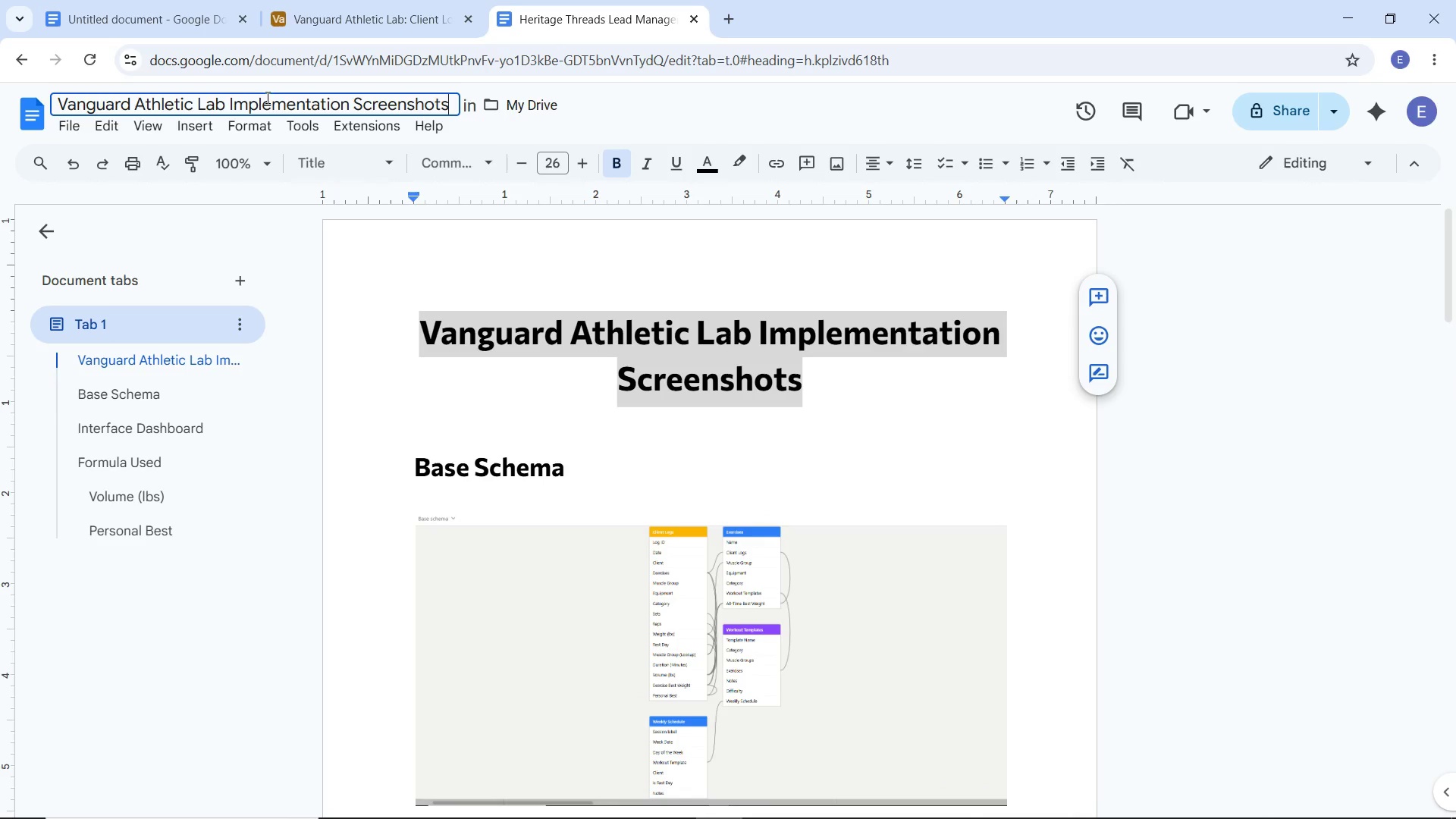 
key(Control+V)
 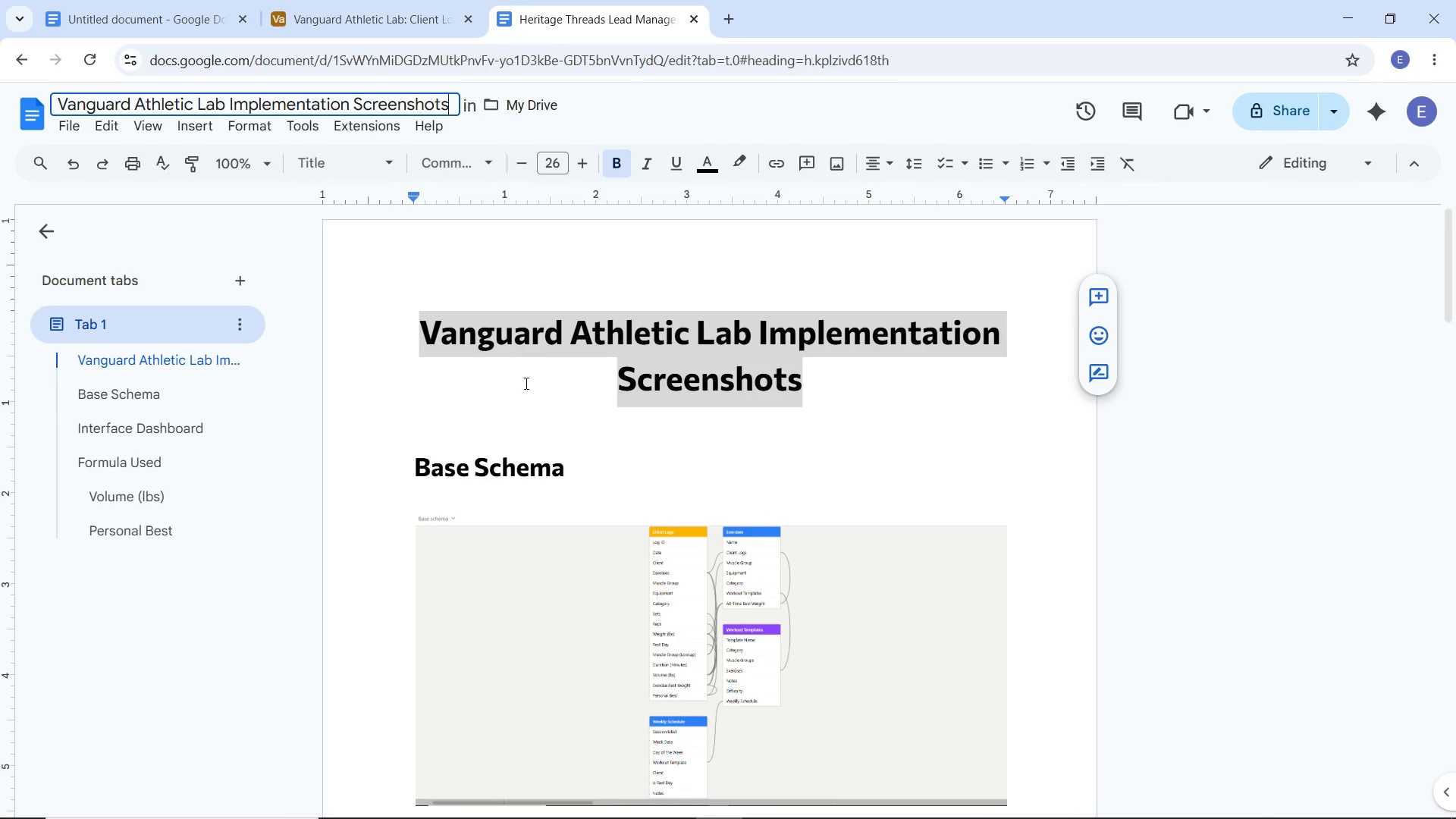 
left_click([525, 386])
 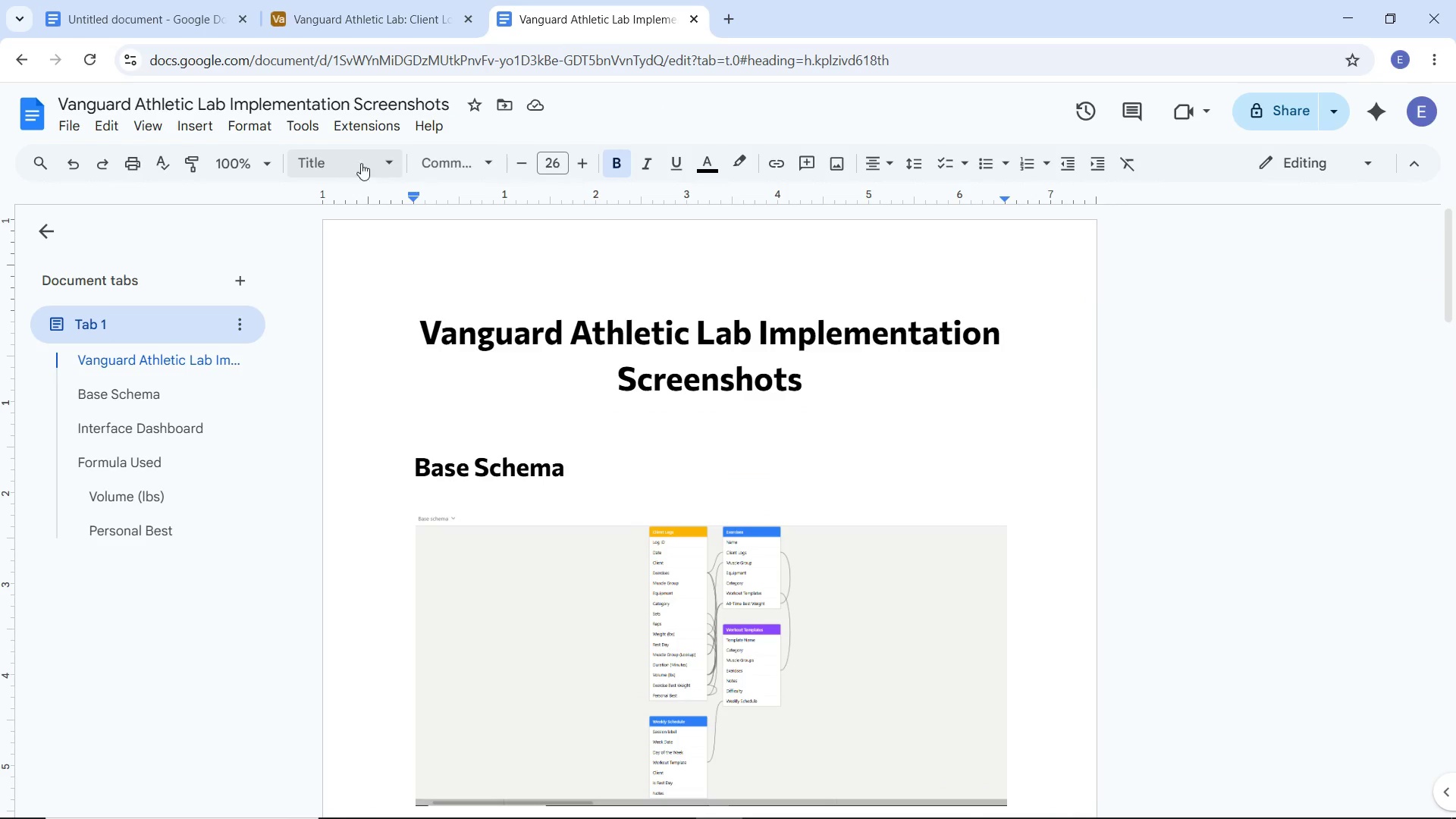 
left_click([73, 130])
 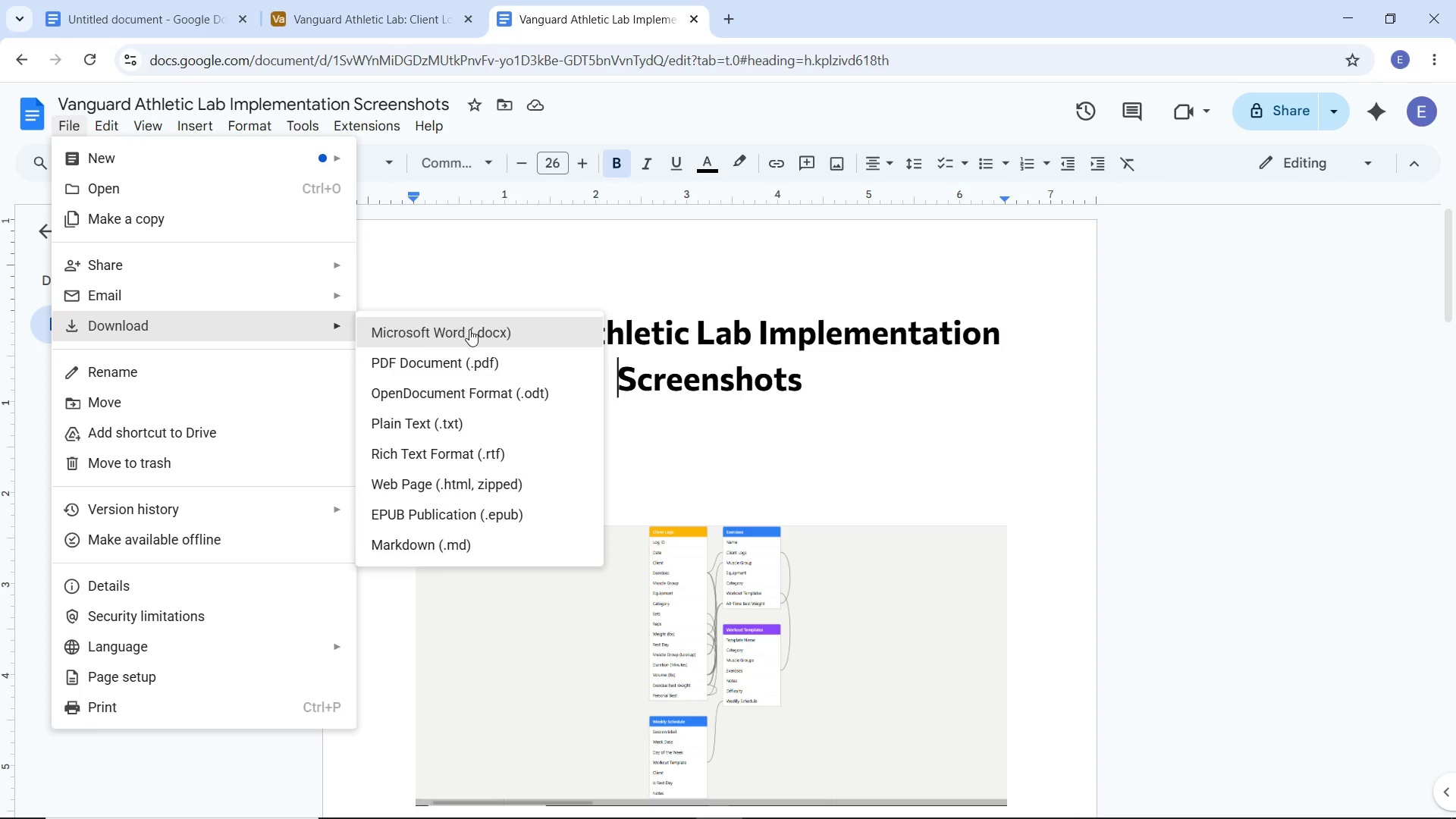 
left_click([479, 352])
 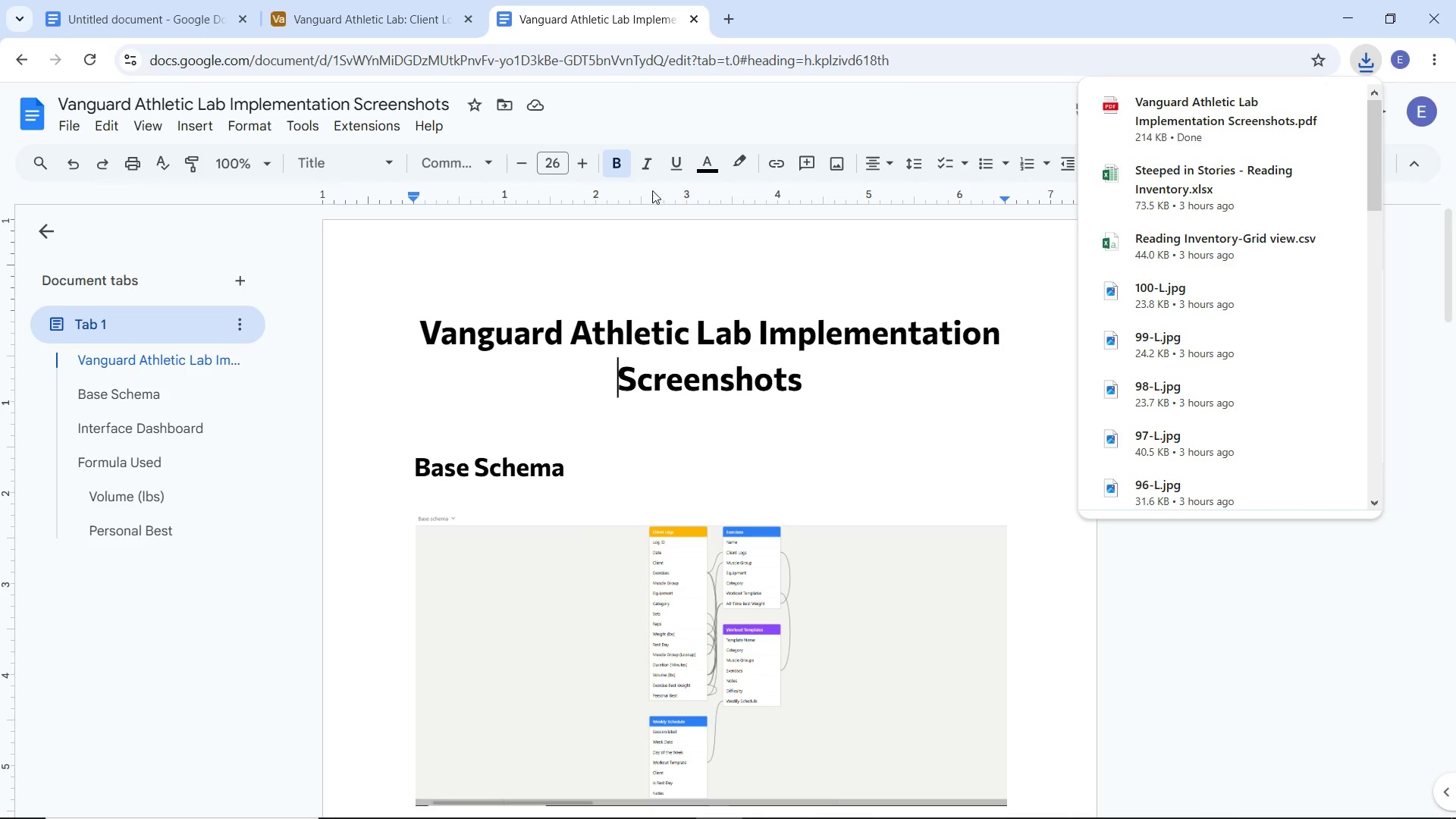 
wait(7.23)
 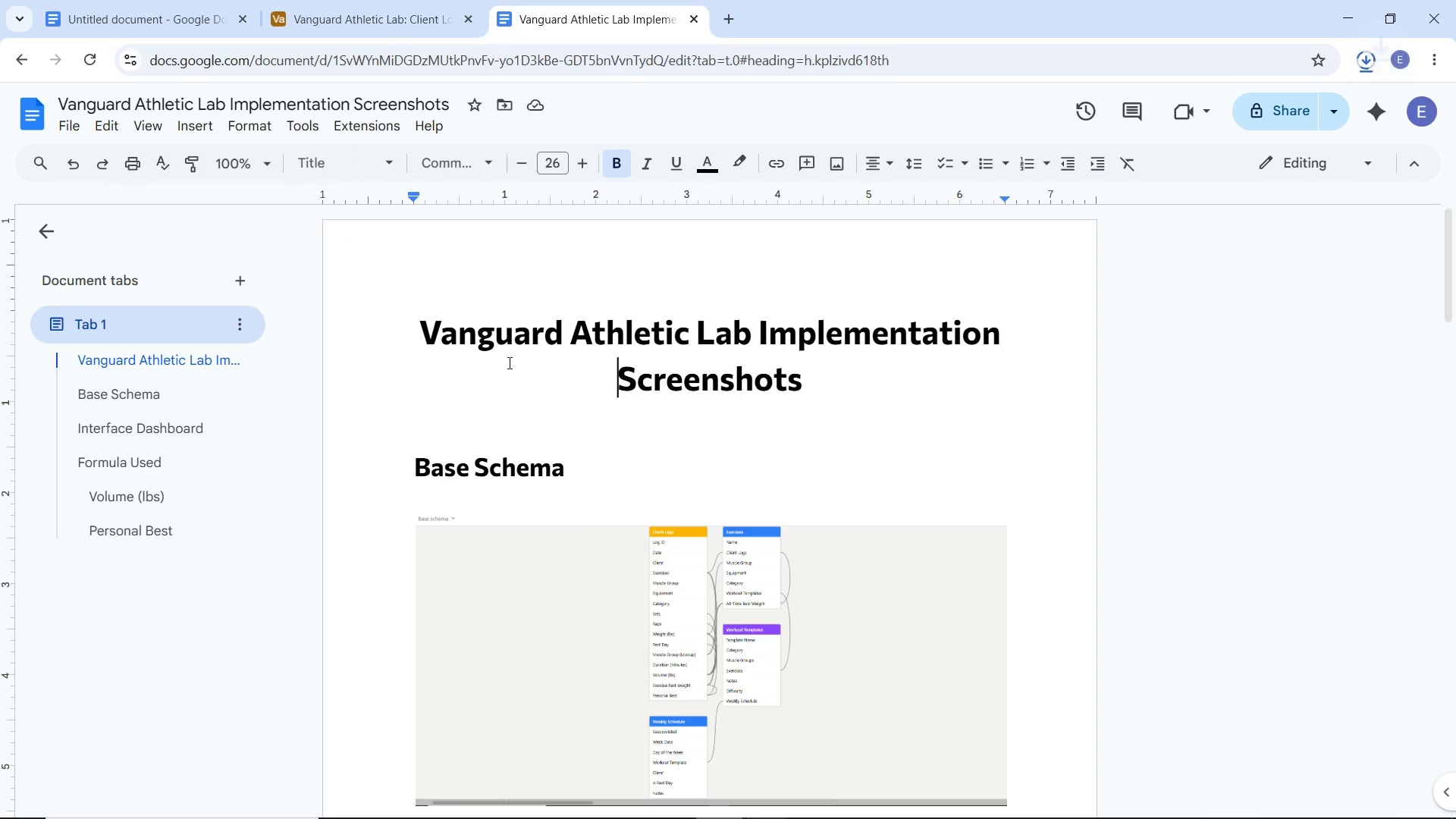 
left_click([601, 335])
 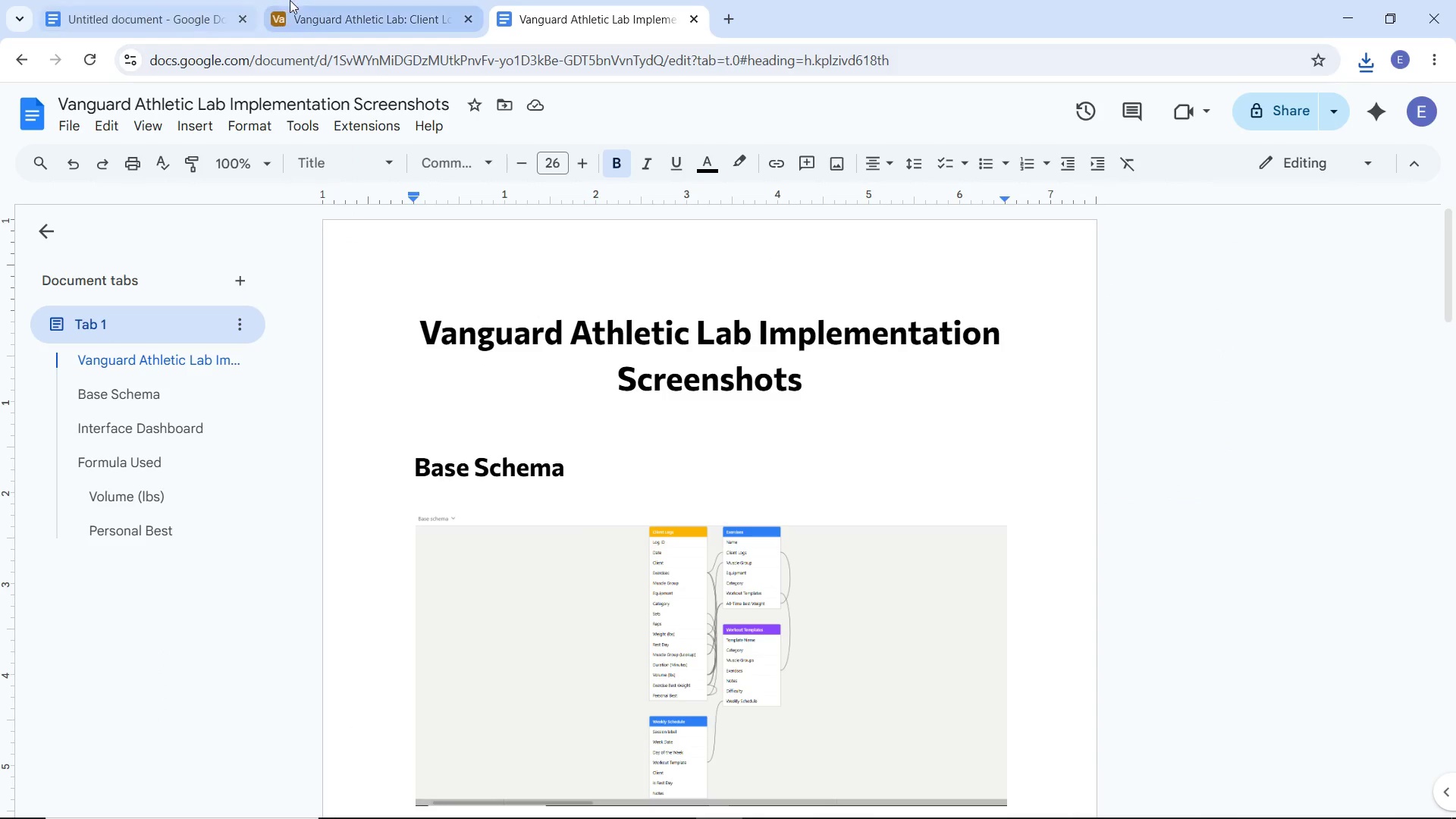 
left_click([337, 7])
 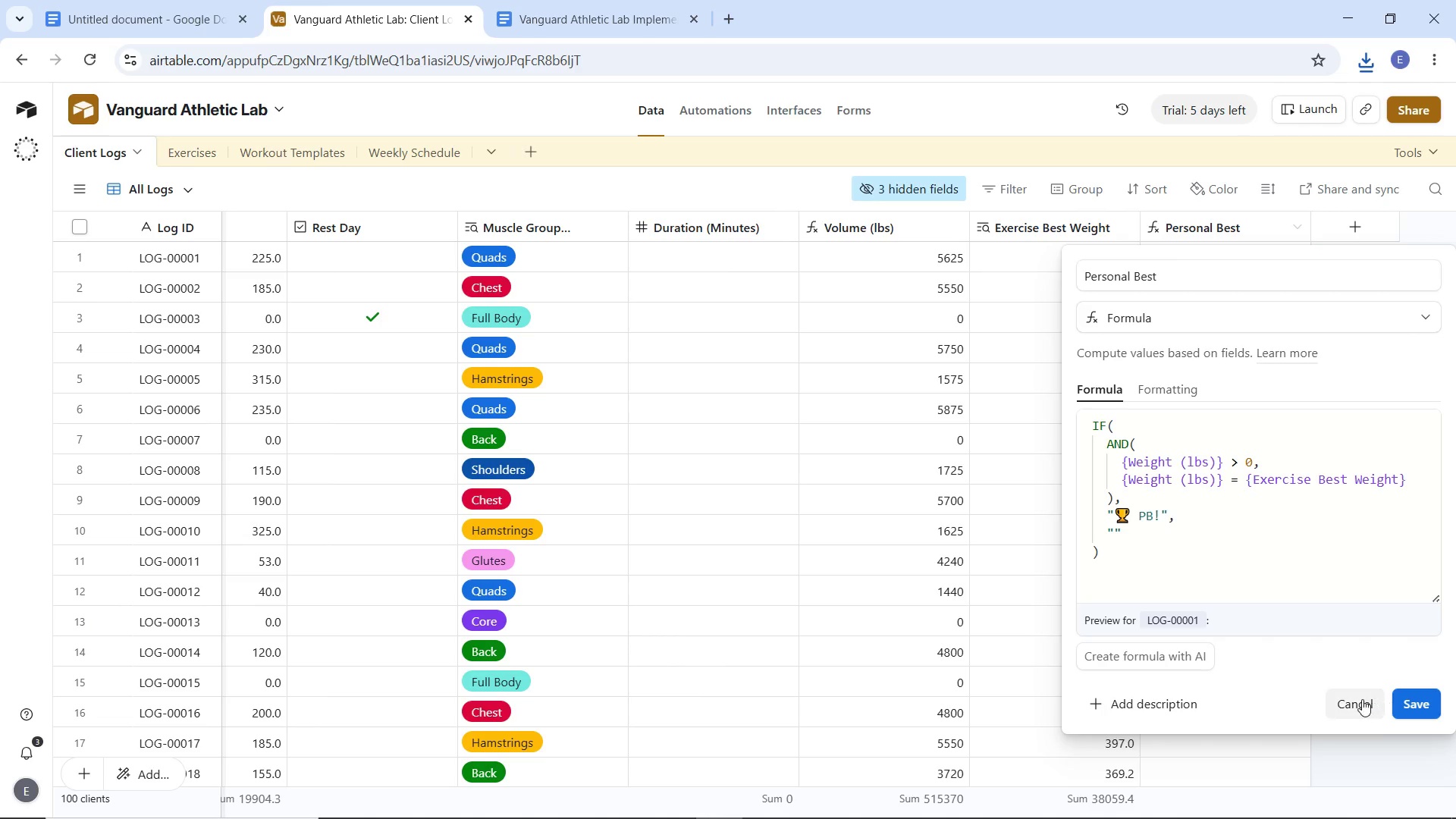 
left_click([1401, 701])
 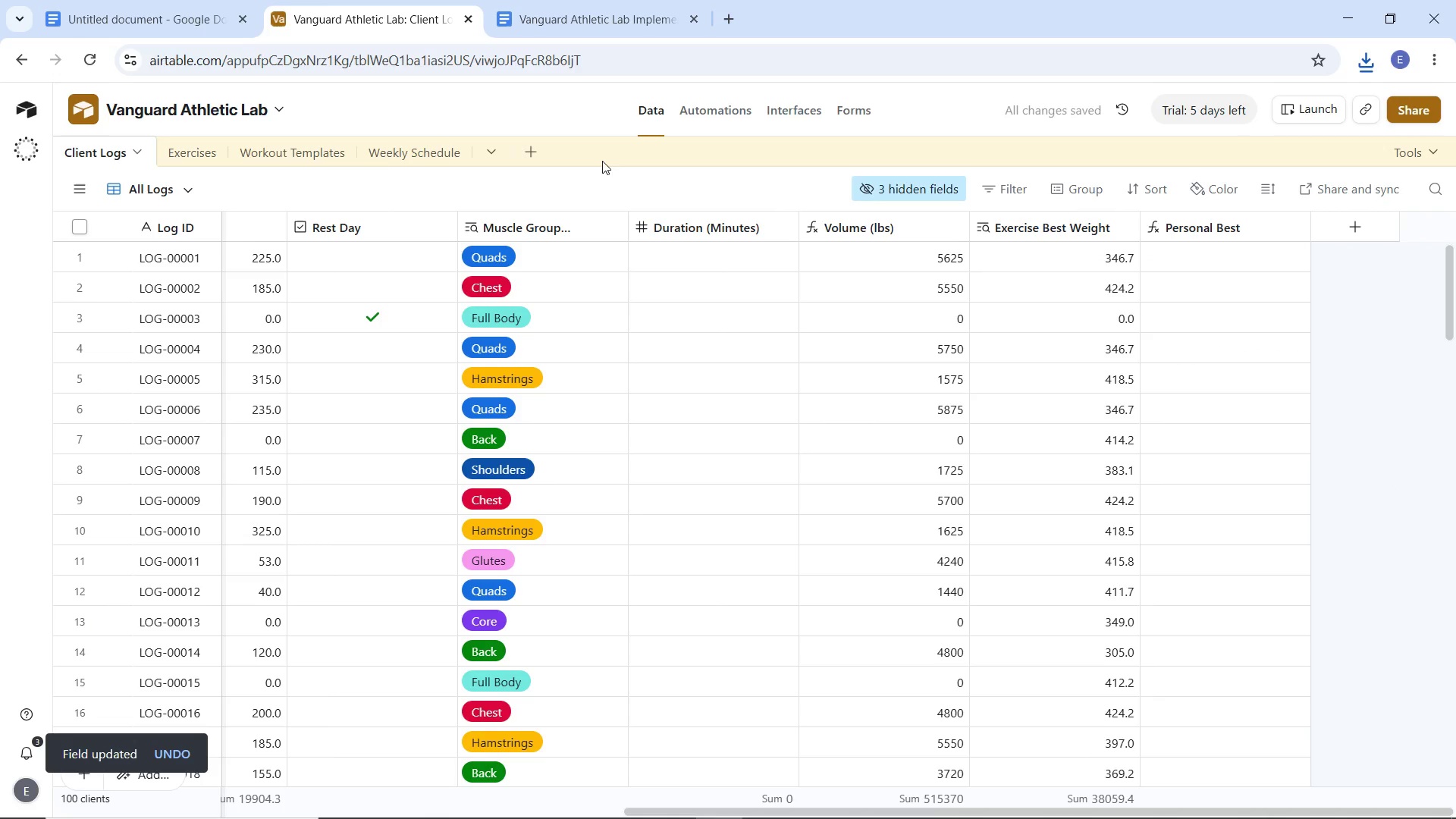 
wait(7.06)
 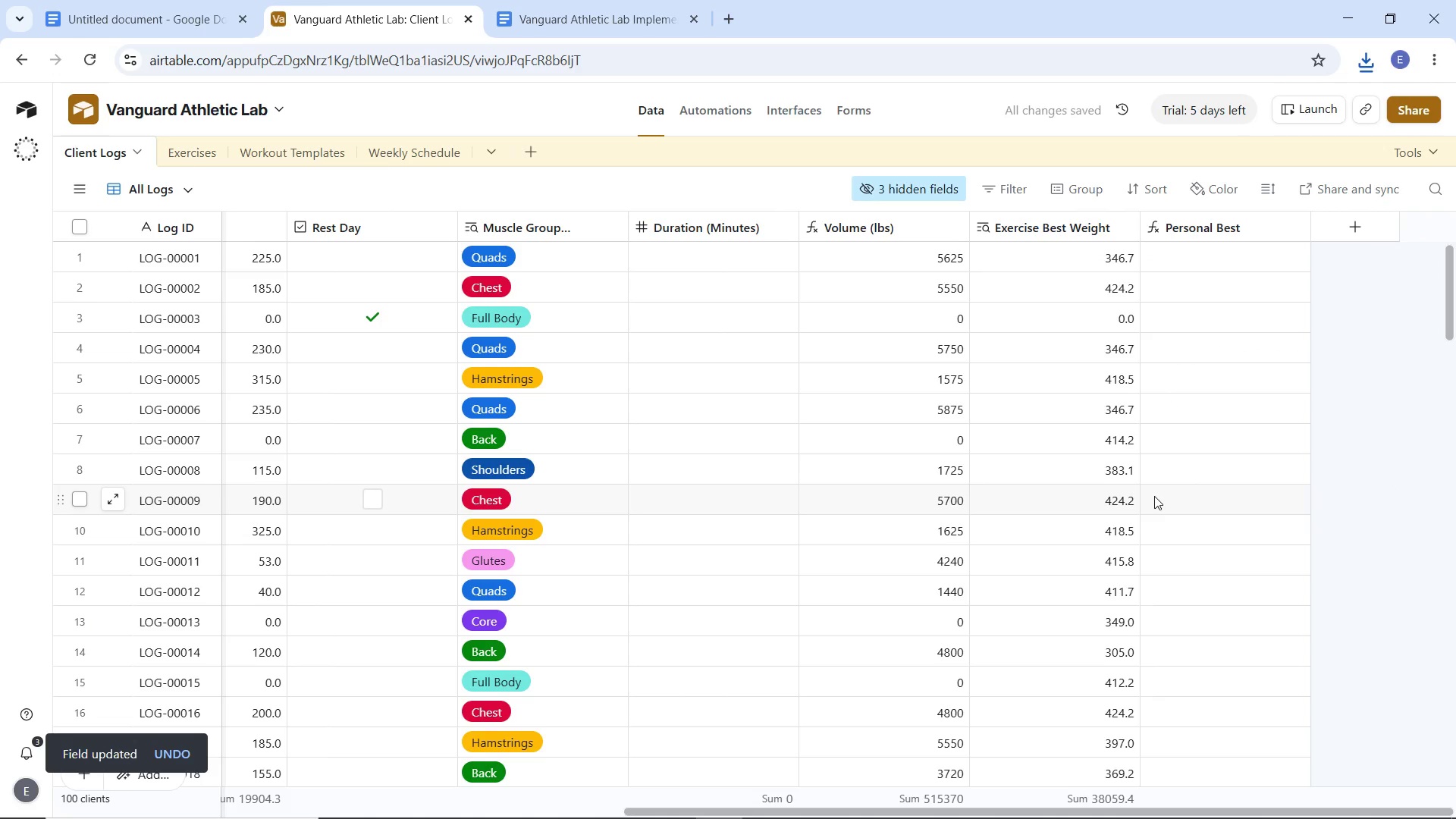 
mouse_move([509, 172])
 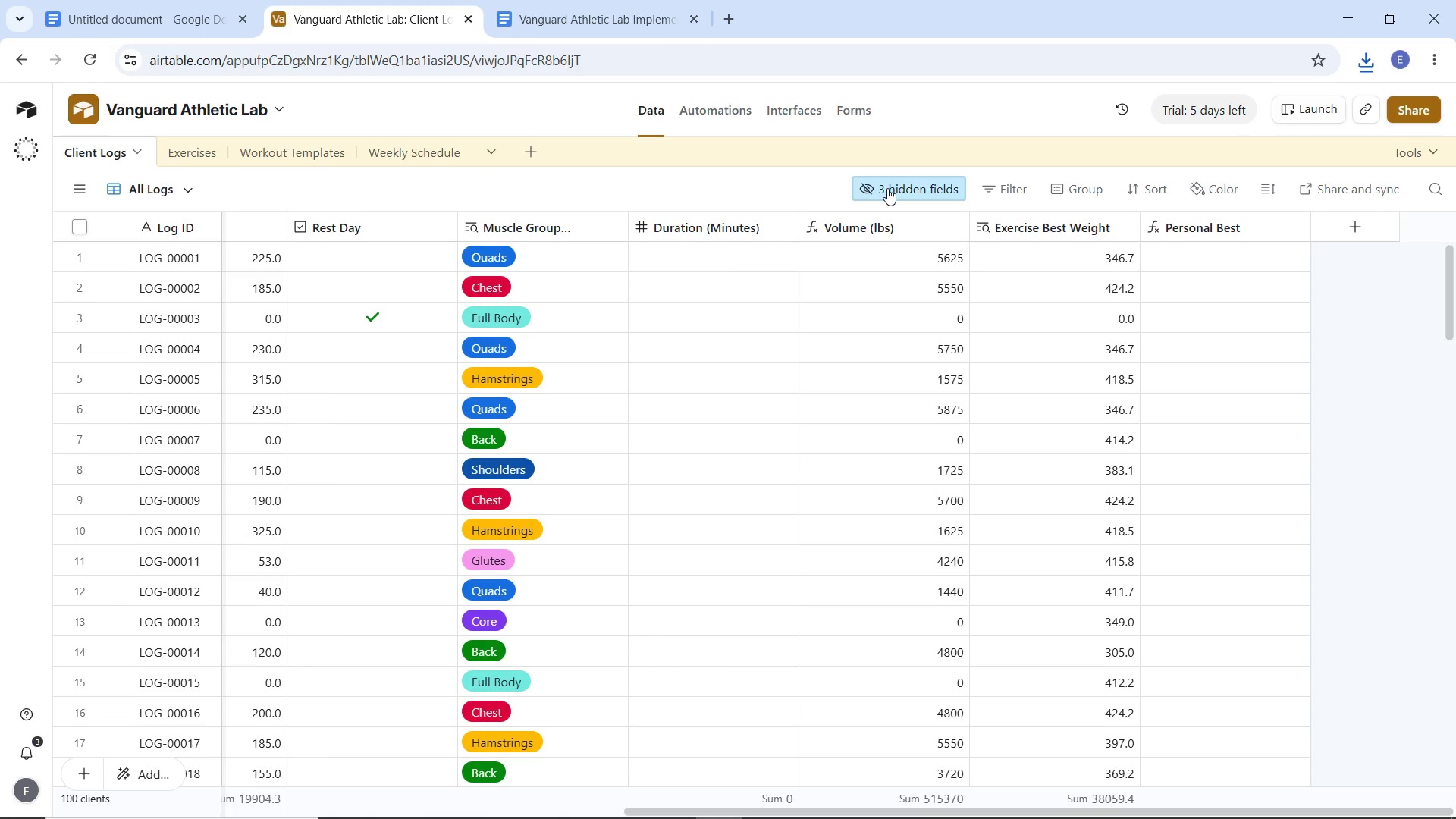 
left_click([887, 188])
 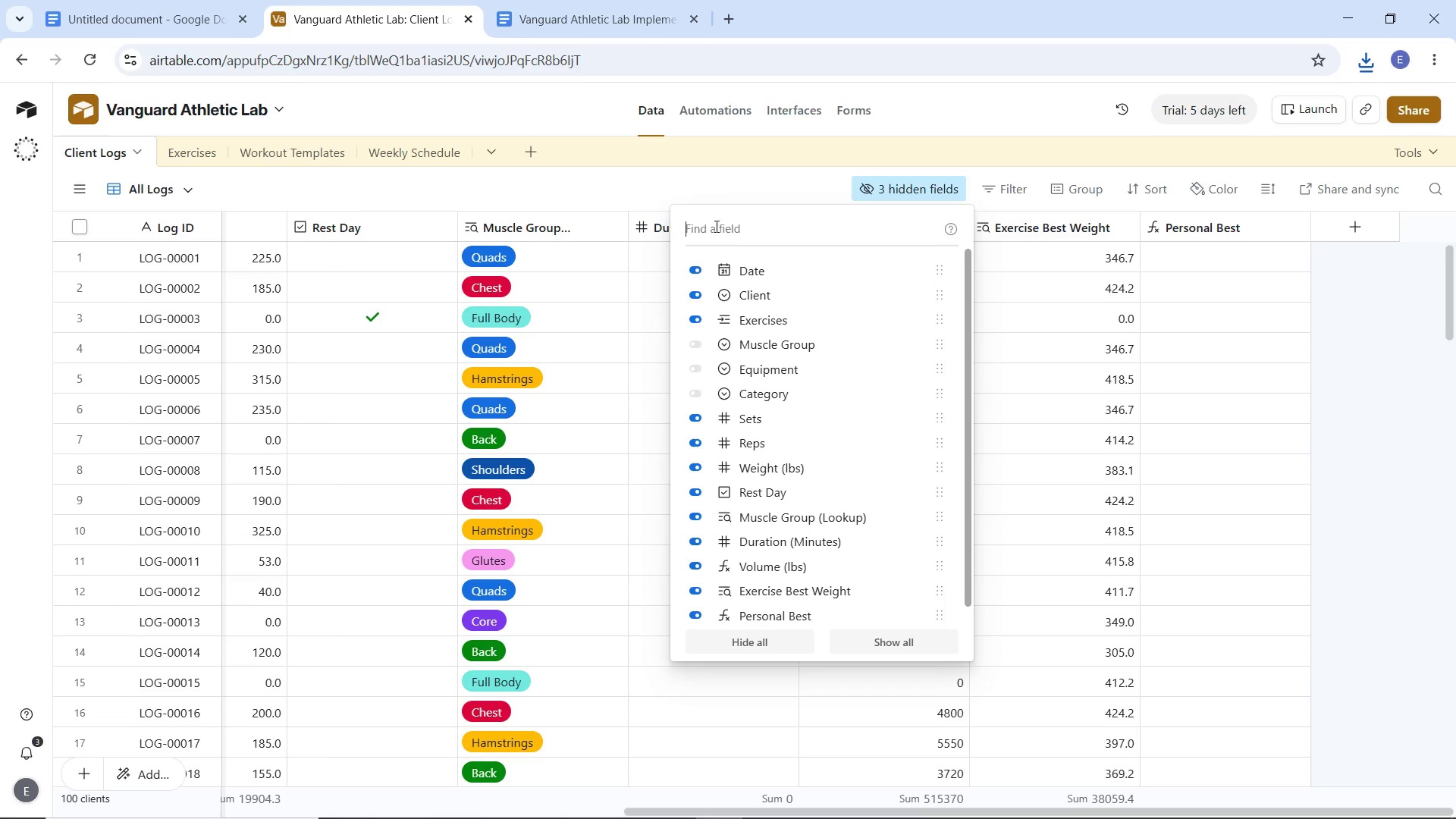 
left_click([708, 185])
 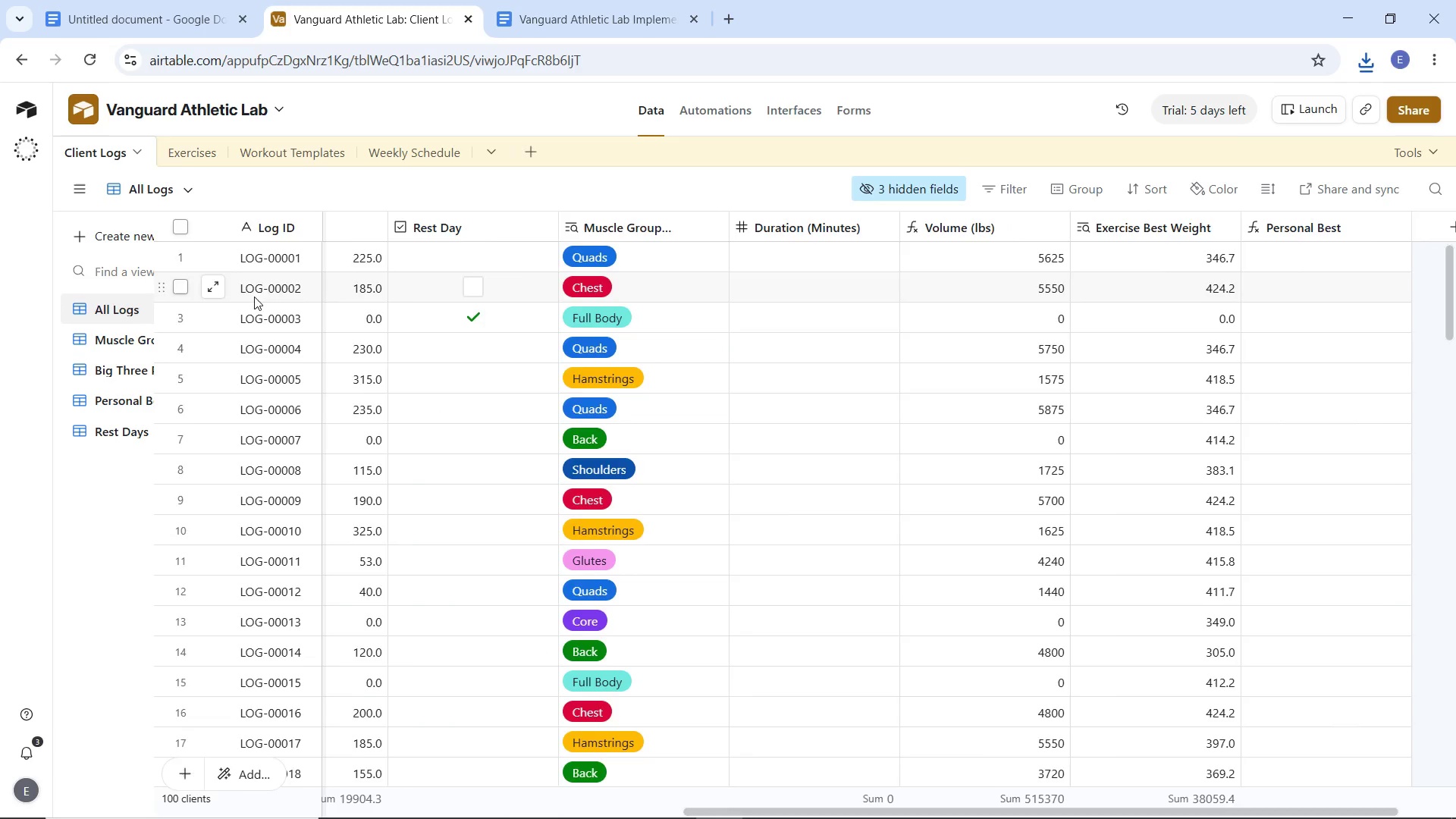 
wait(5.91)
 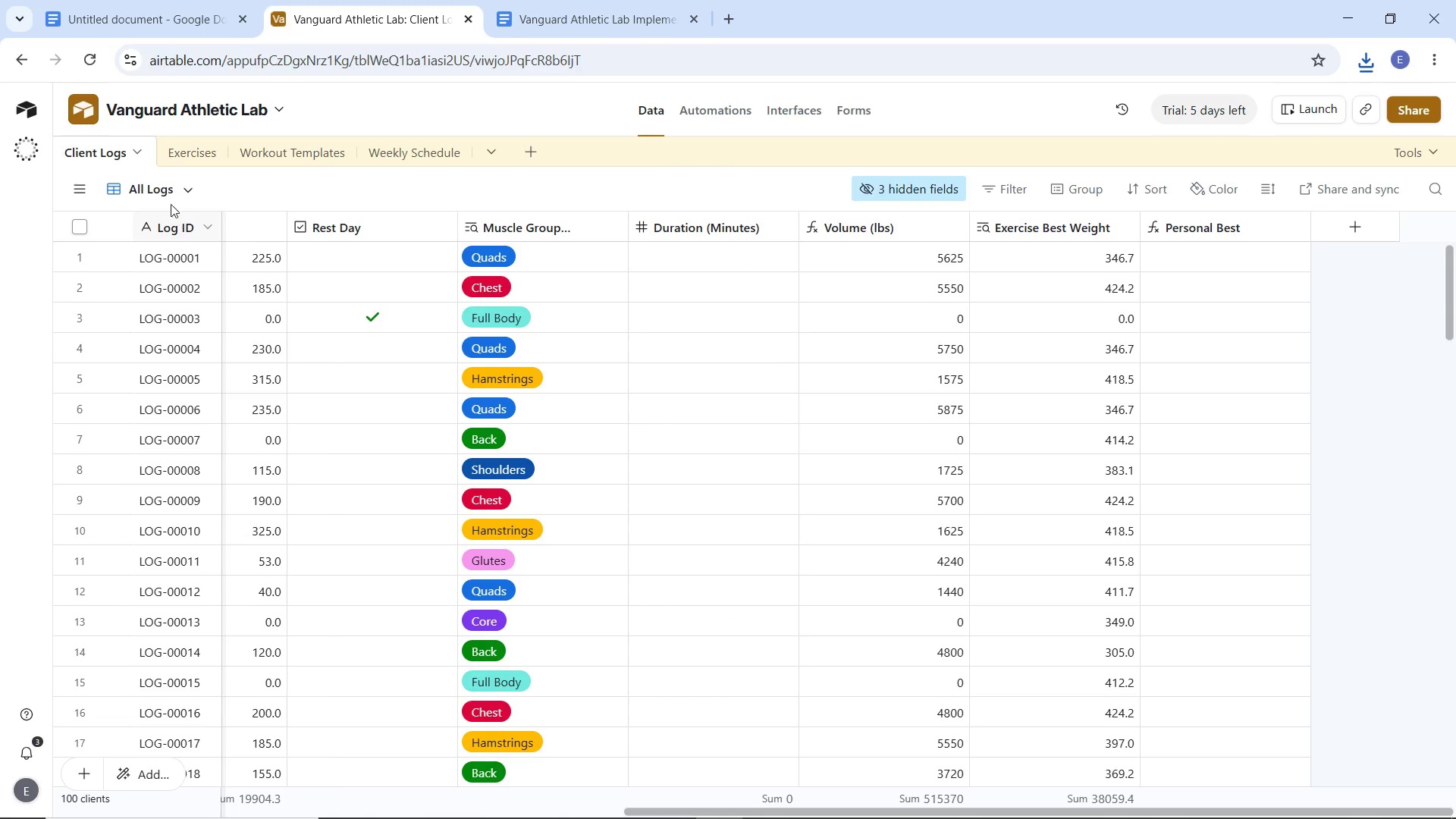 
left_click([180, 191])
 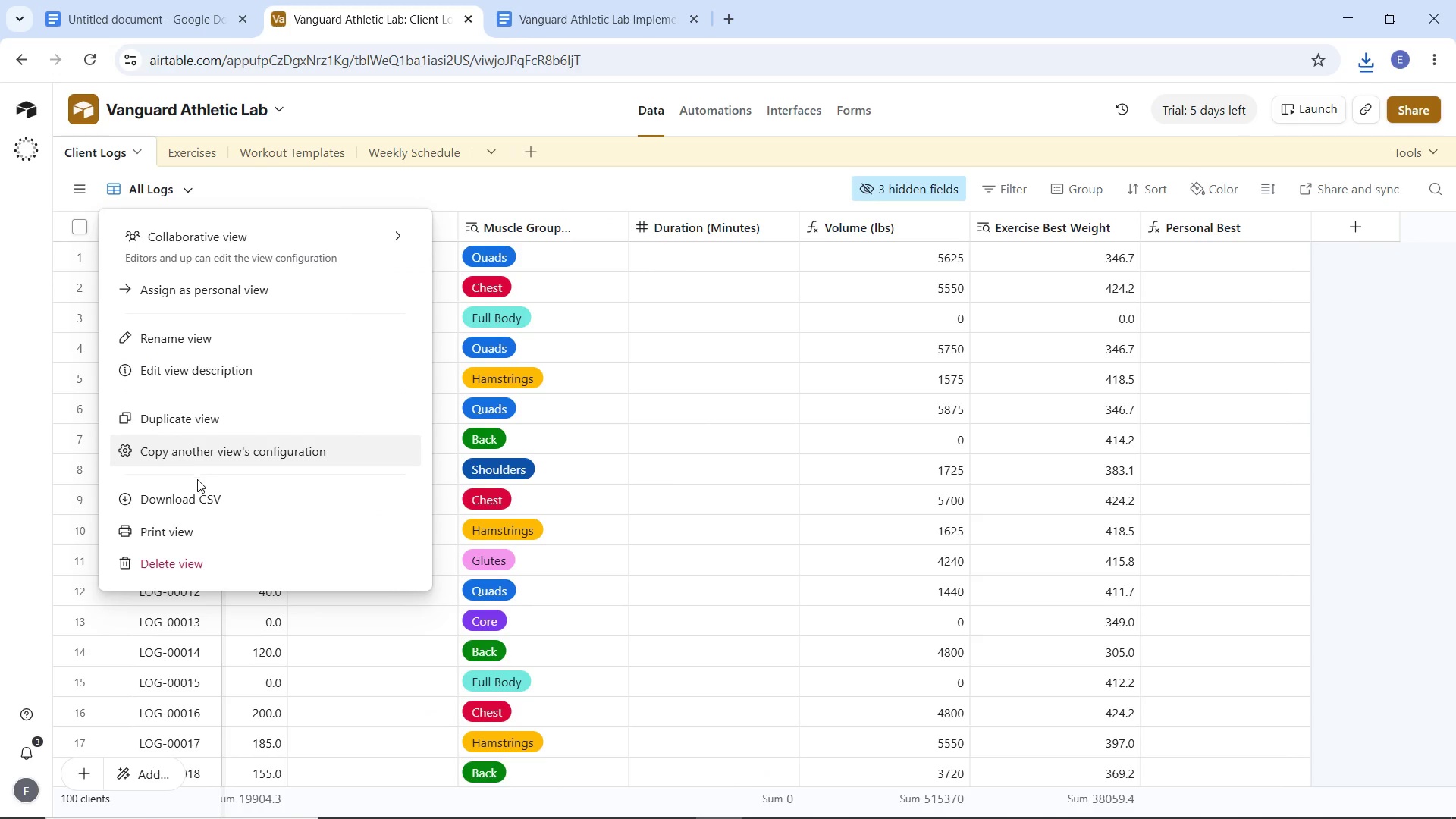 
left_click([197, 491])
 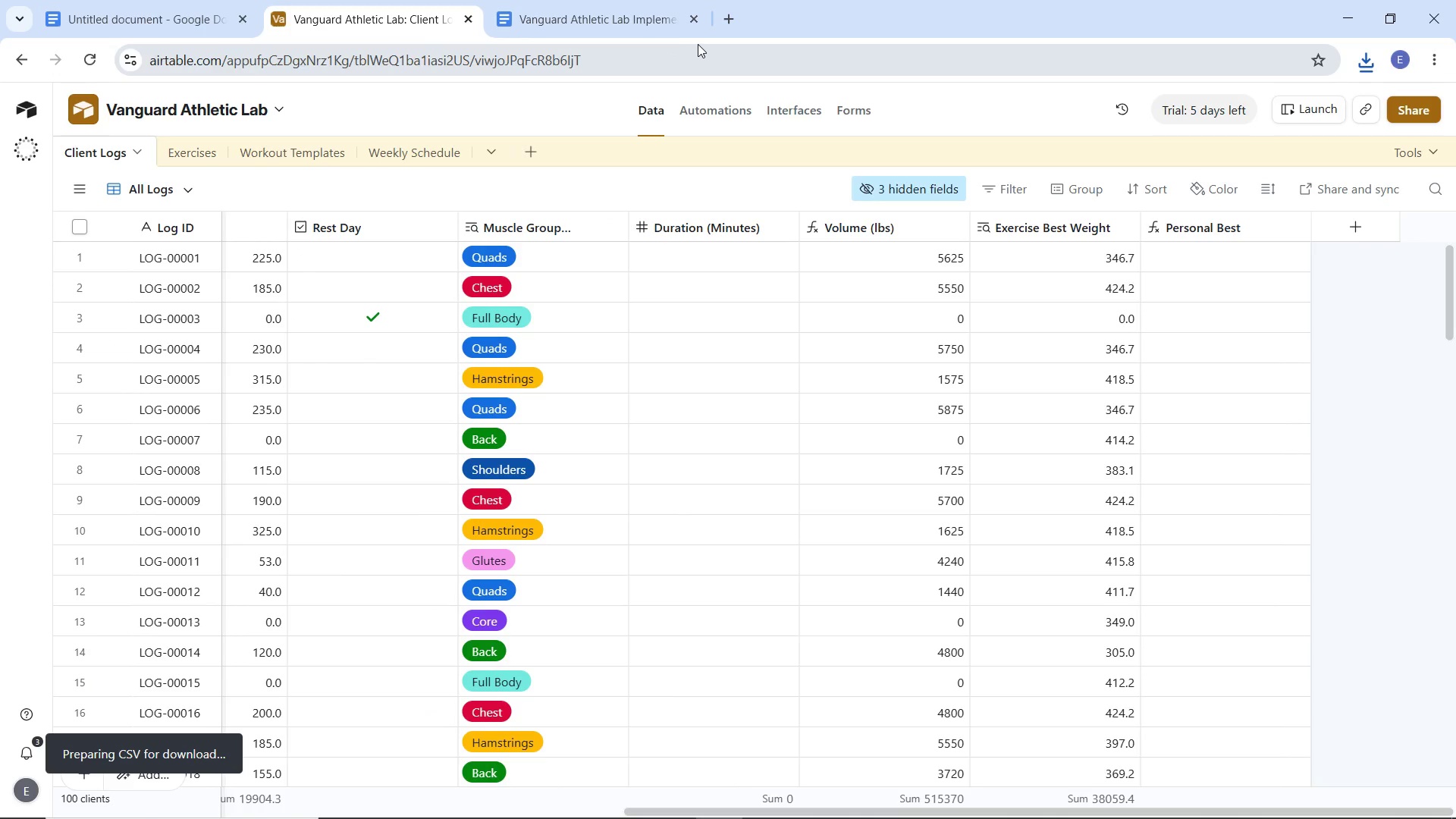 
left_click([726, 23])
 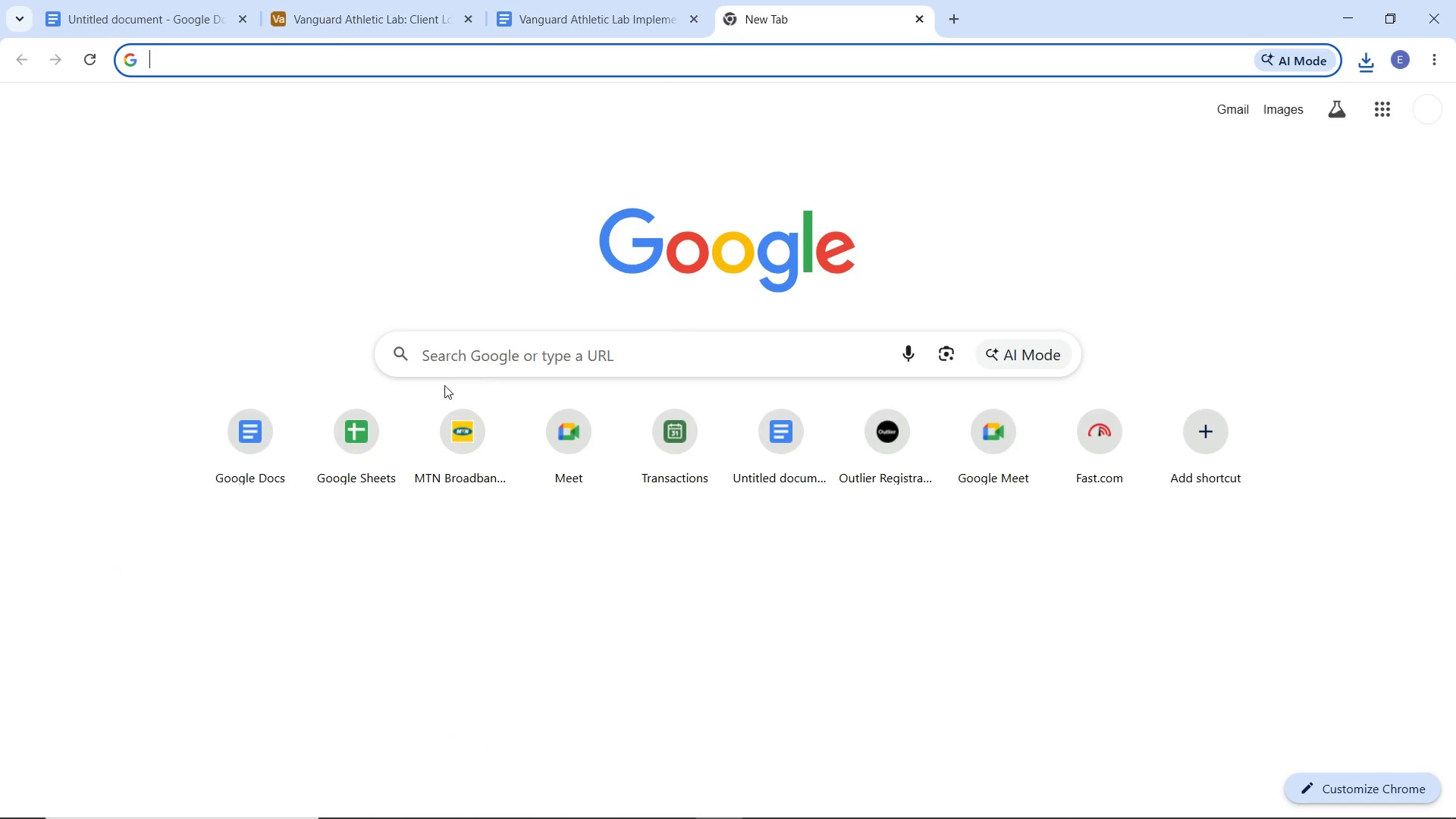 
left_click([364, 449])
 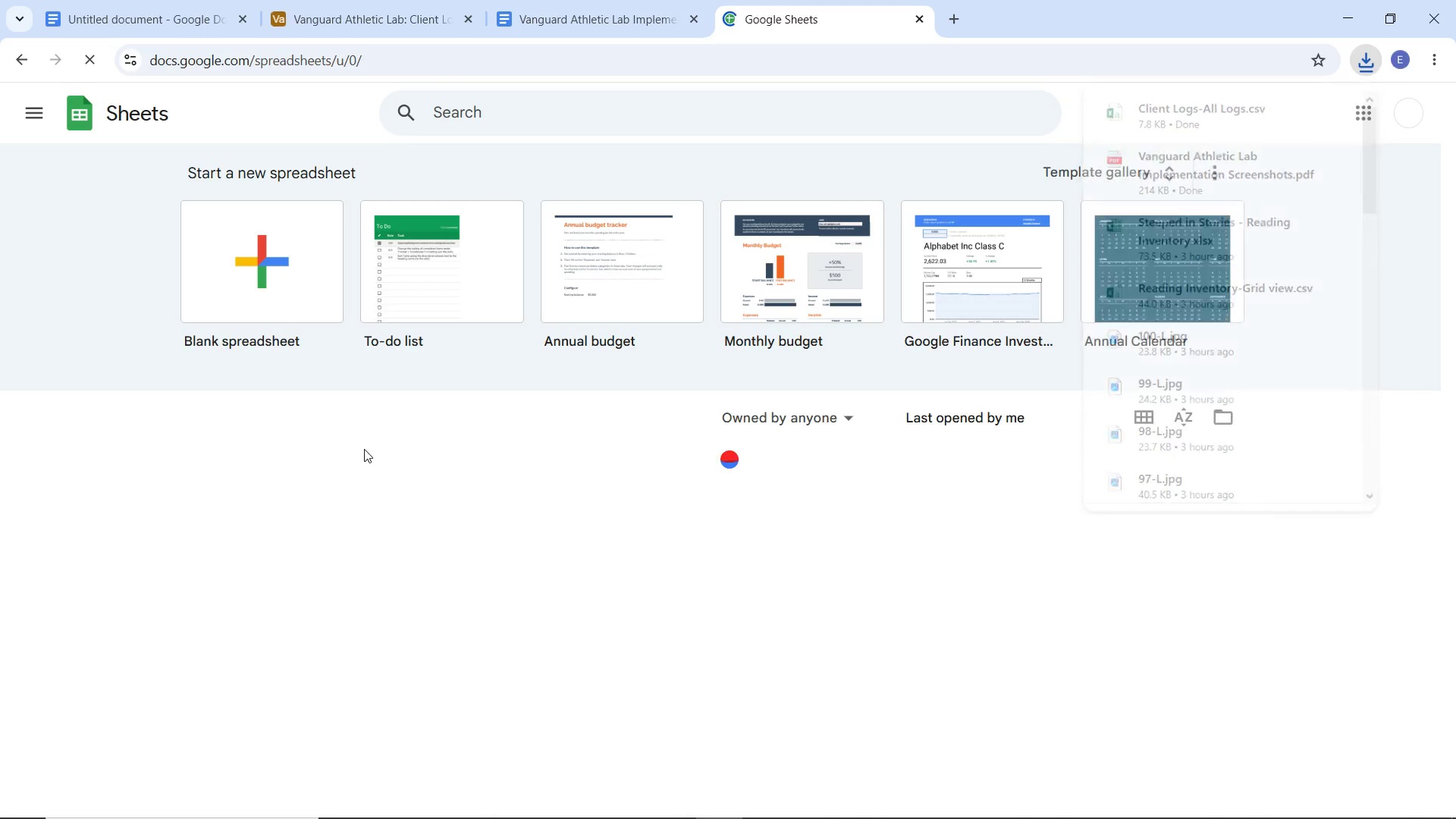 
wait(12.44)
 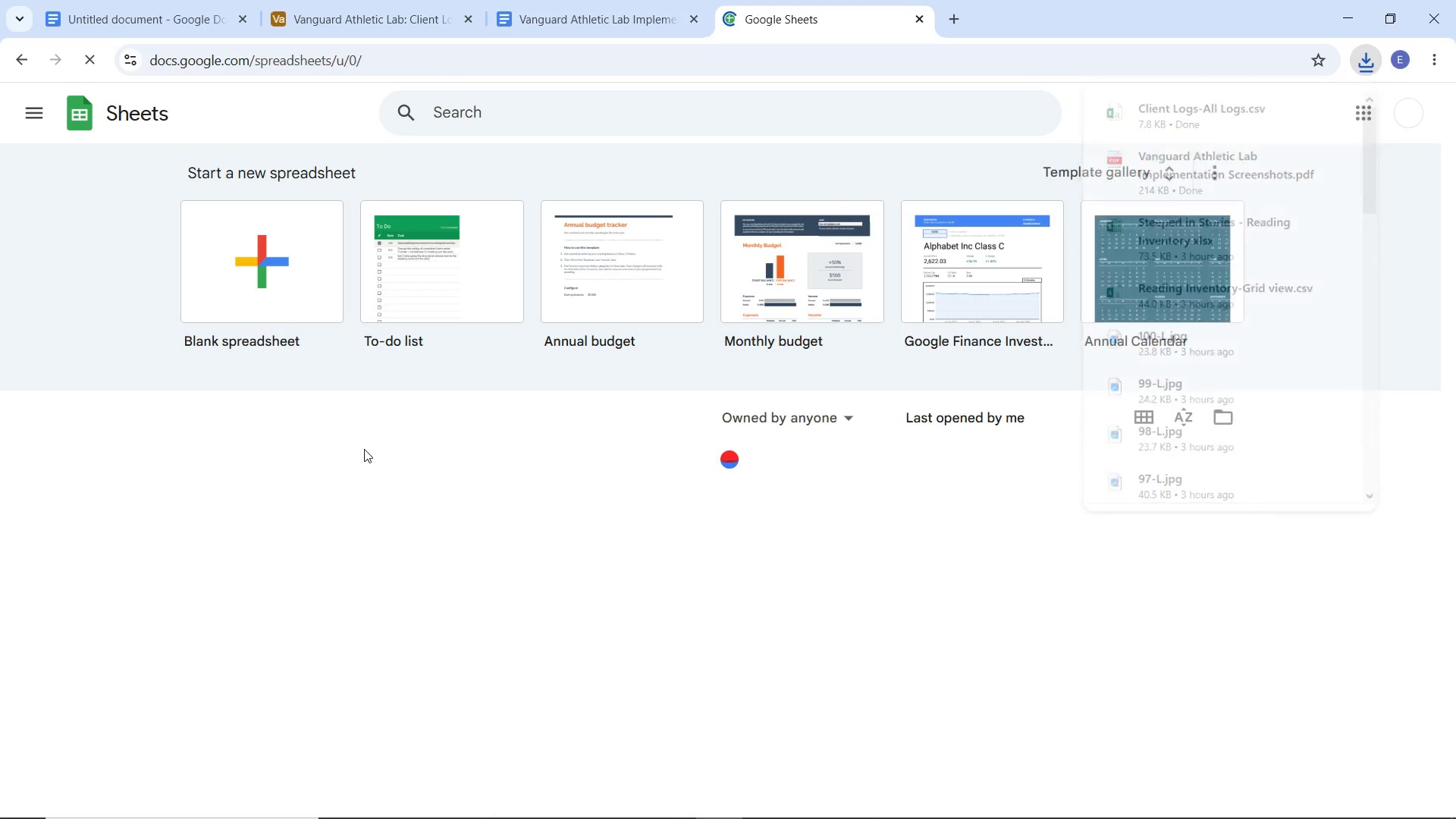 
left_click([314, 264])
 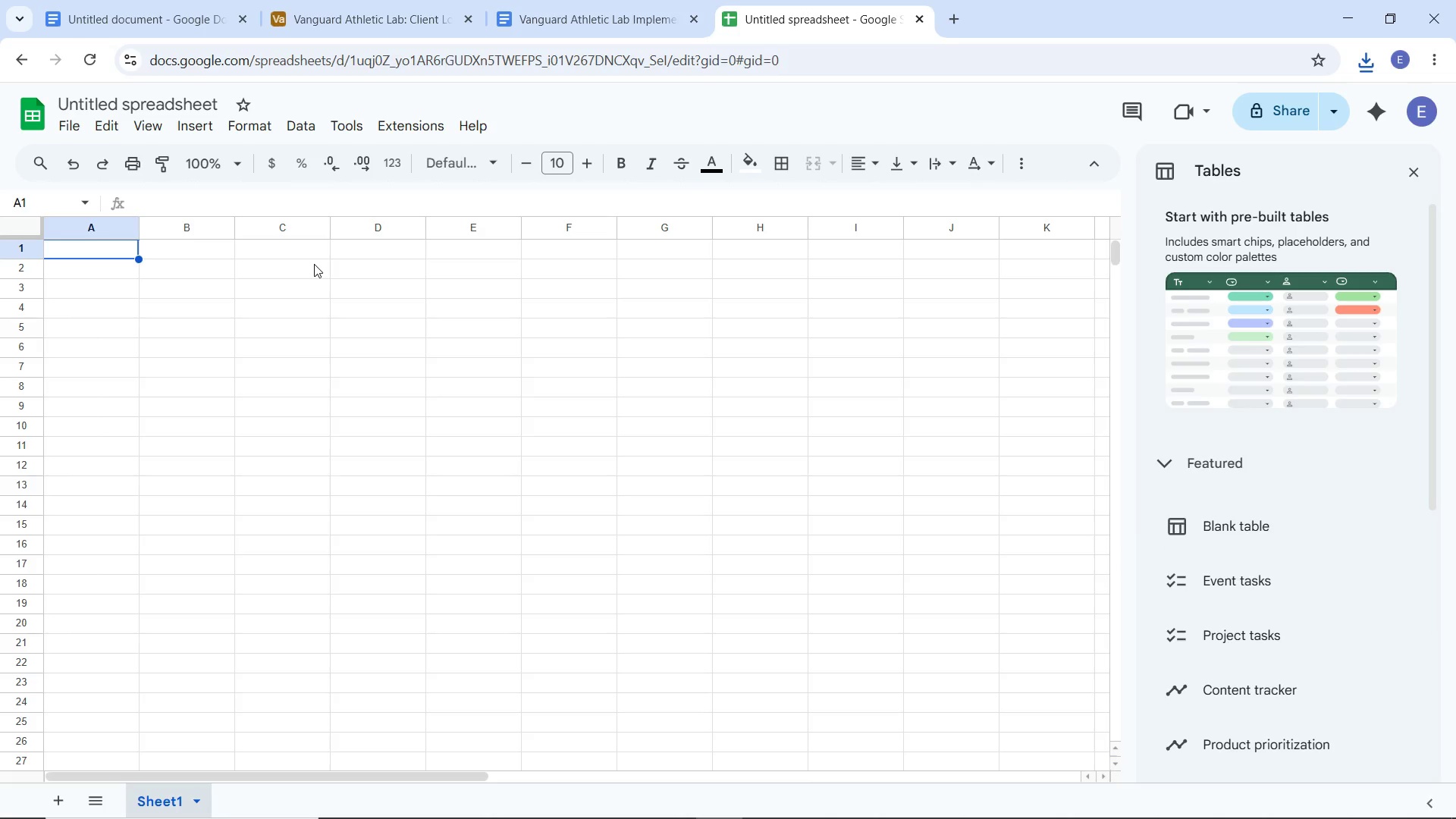 
wait(35.5)
 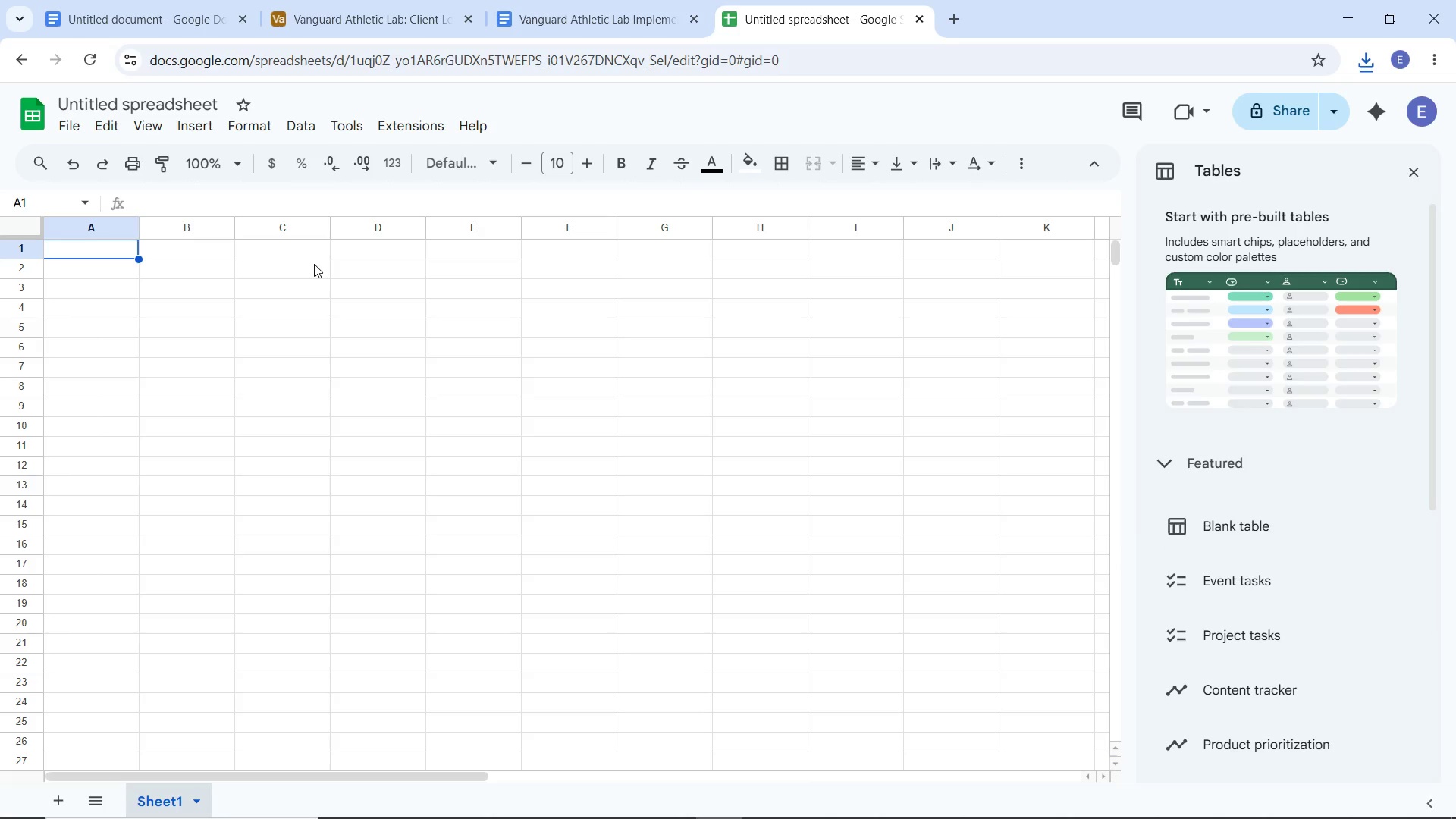 
left_click([1406, 173])
 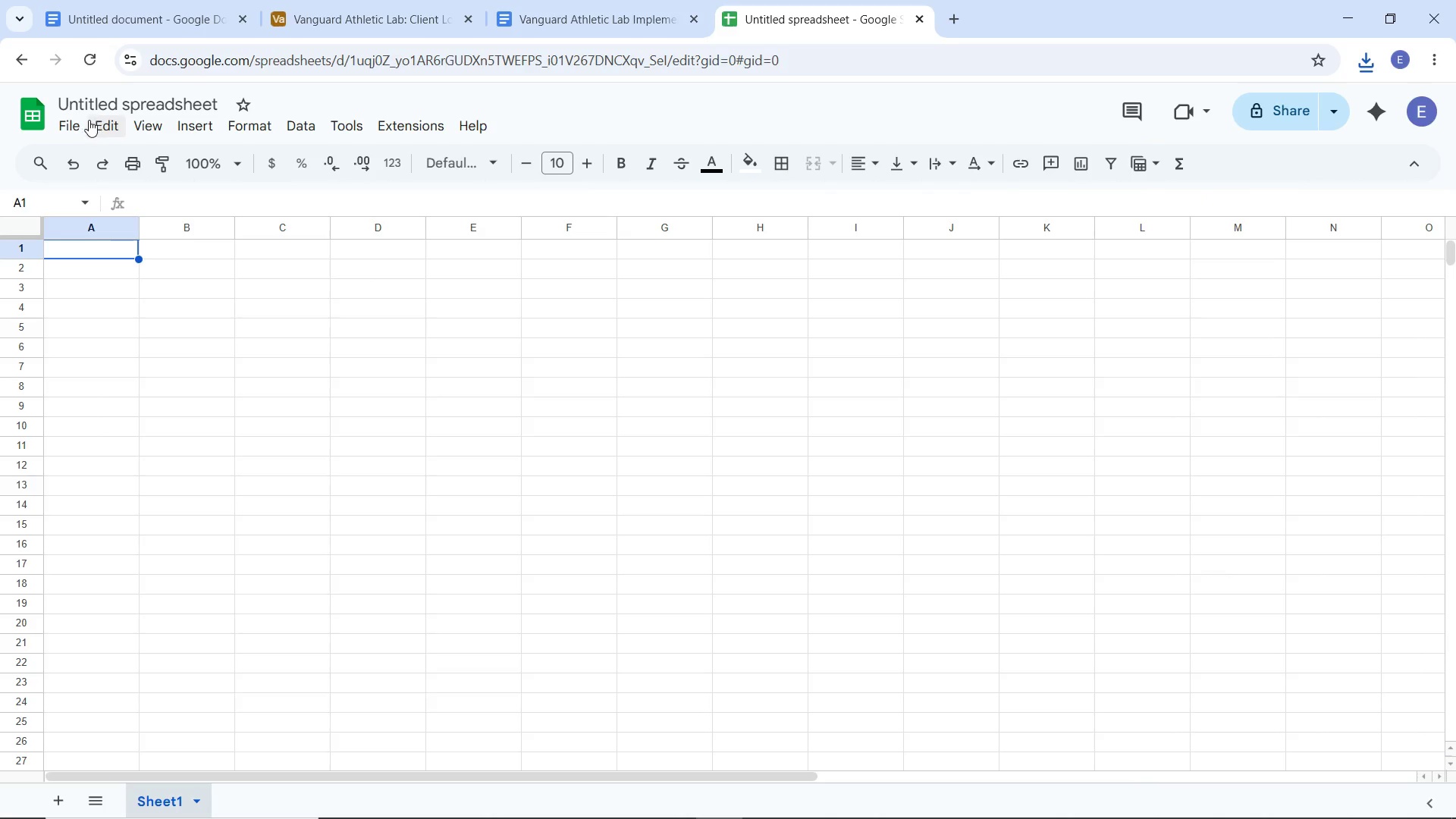 
left_click([71, 124])
 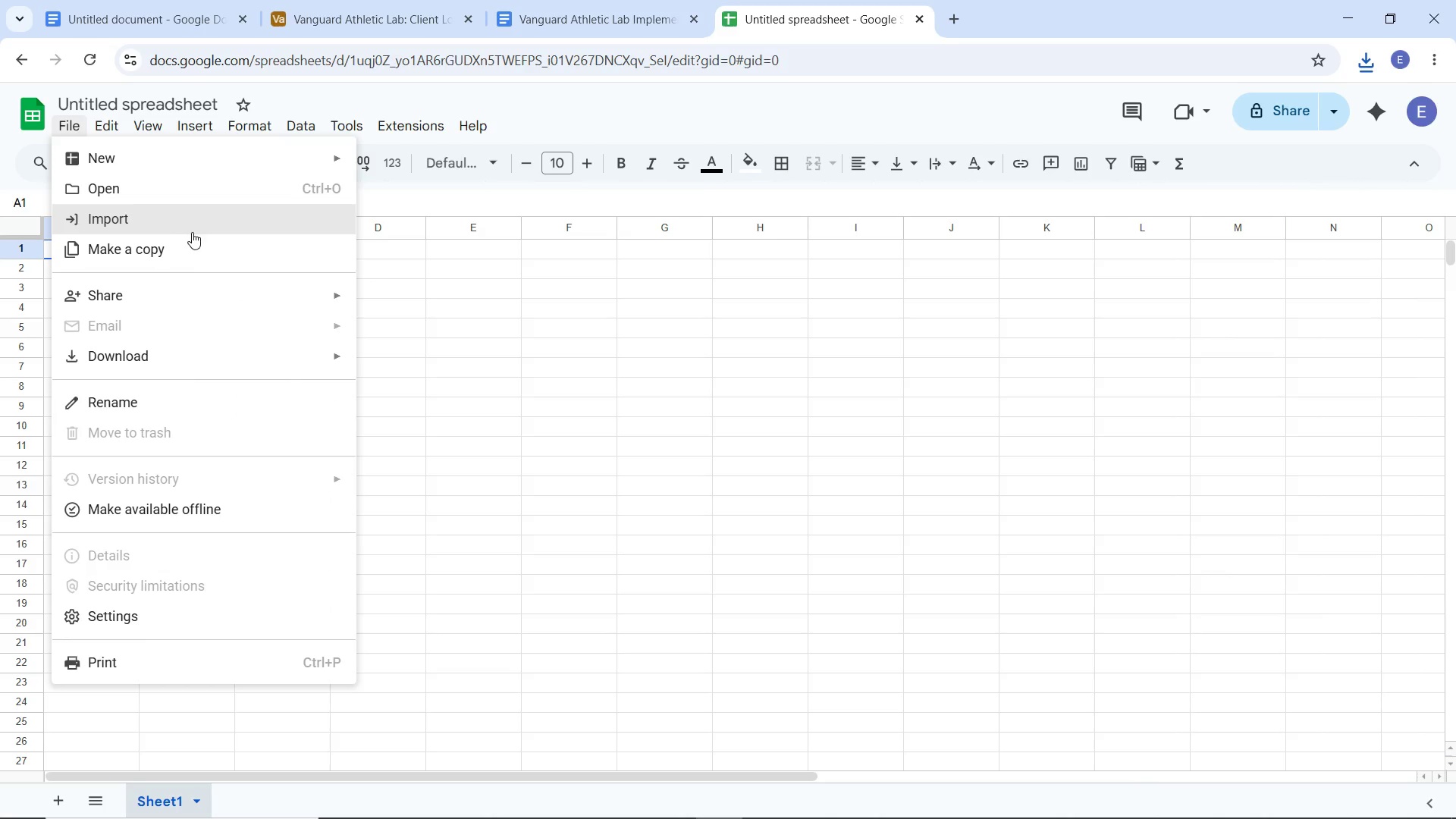 
left_click([181, 227])
 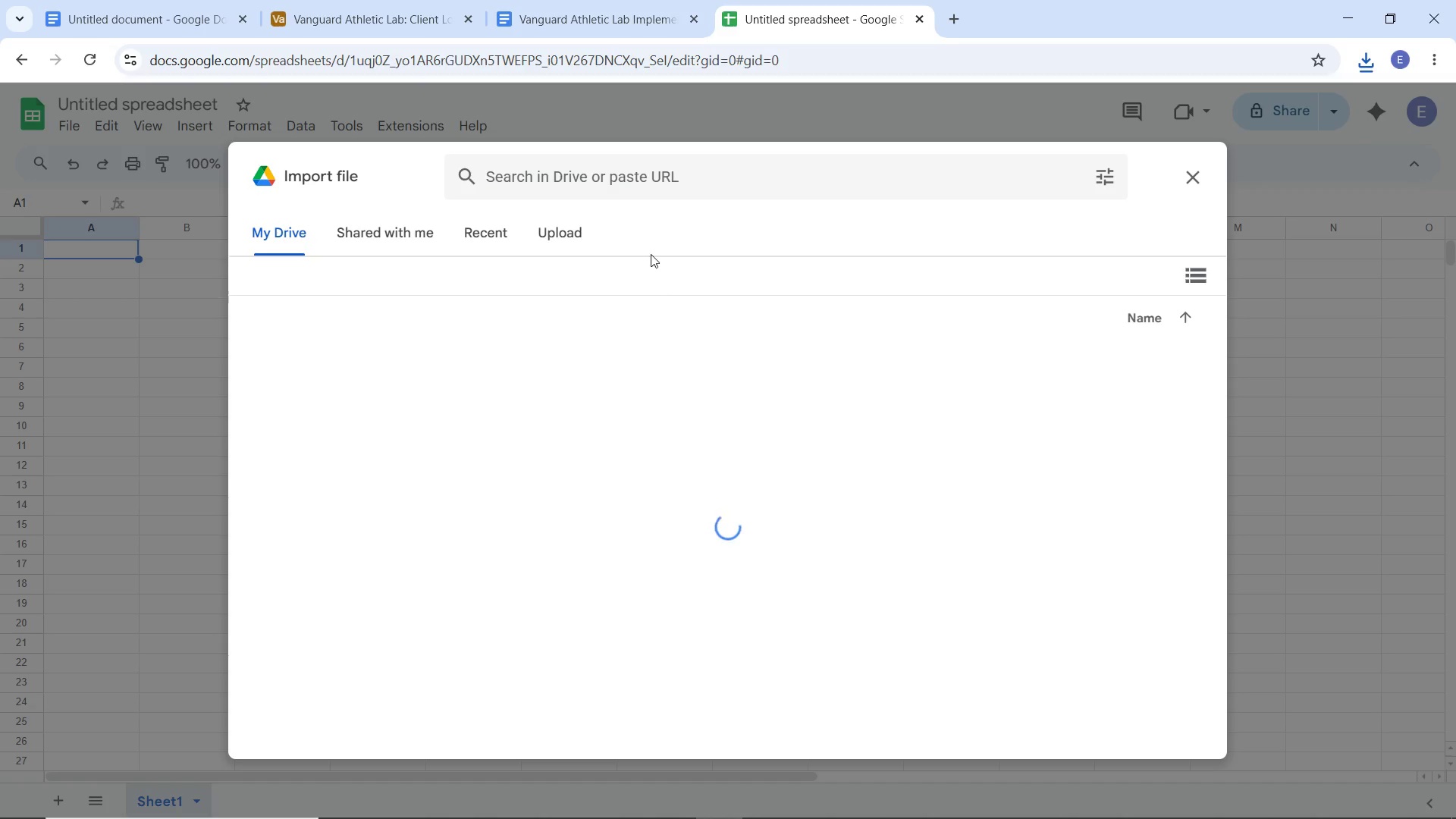 
left_click([551, 240])
 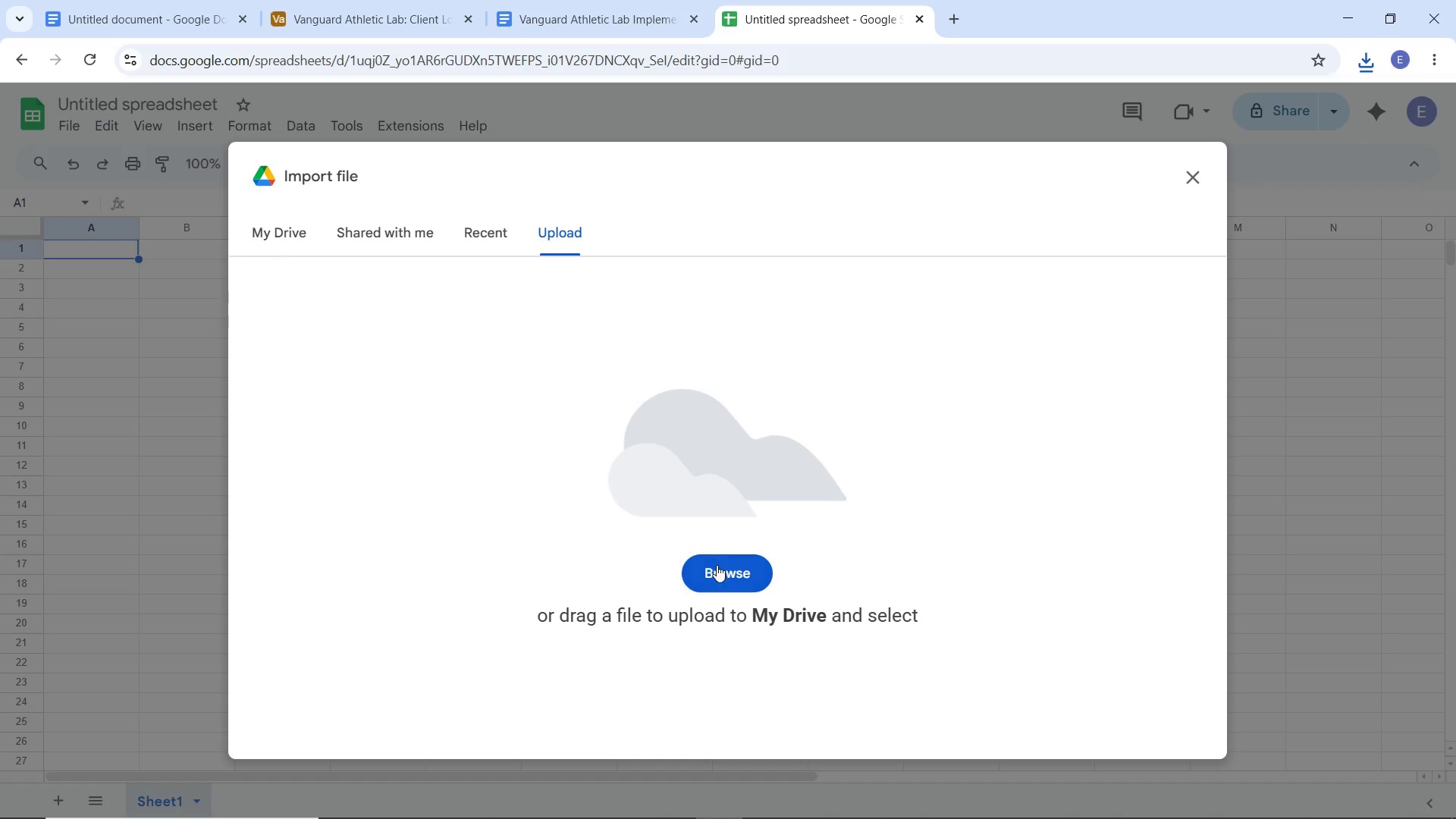 
left_click([720, 577])
 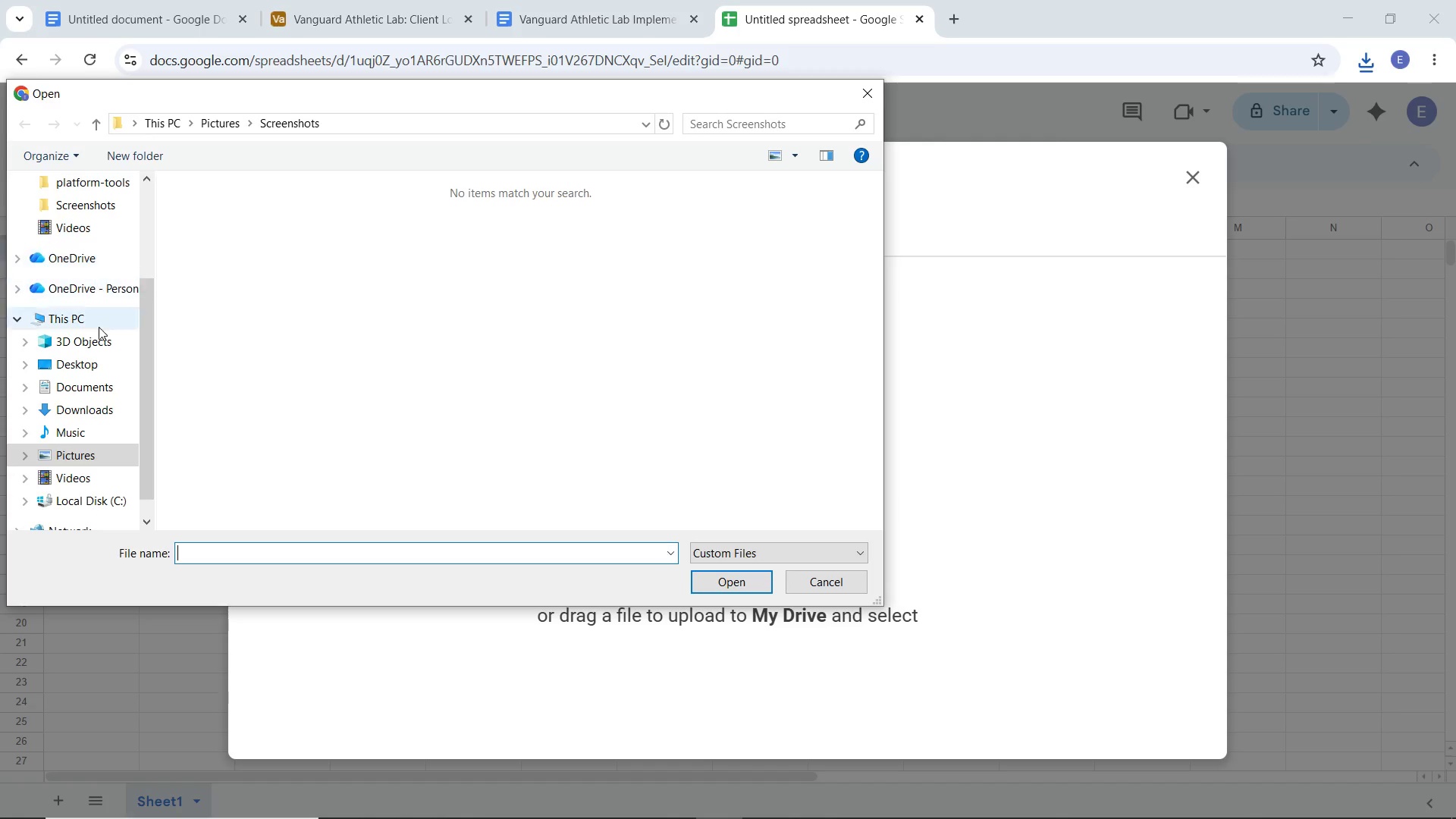 
left_click([104, 405])
 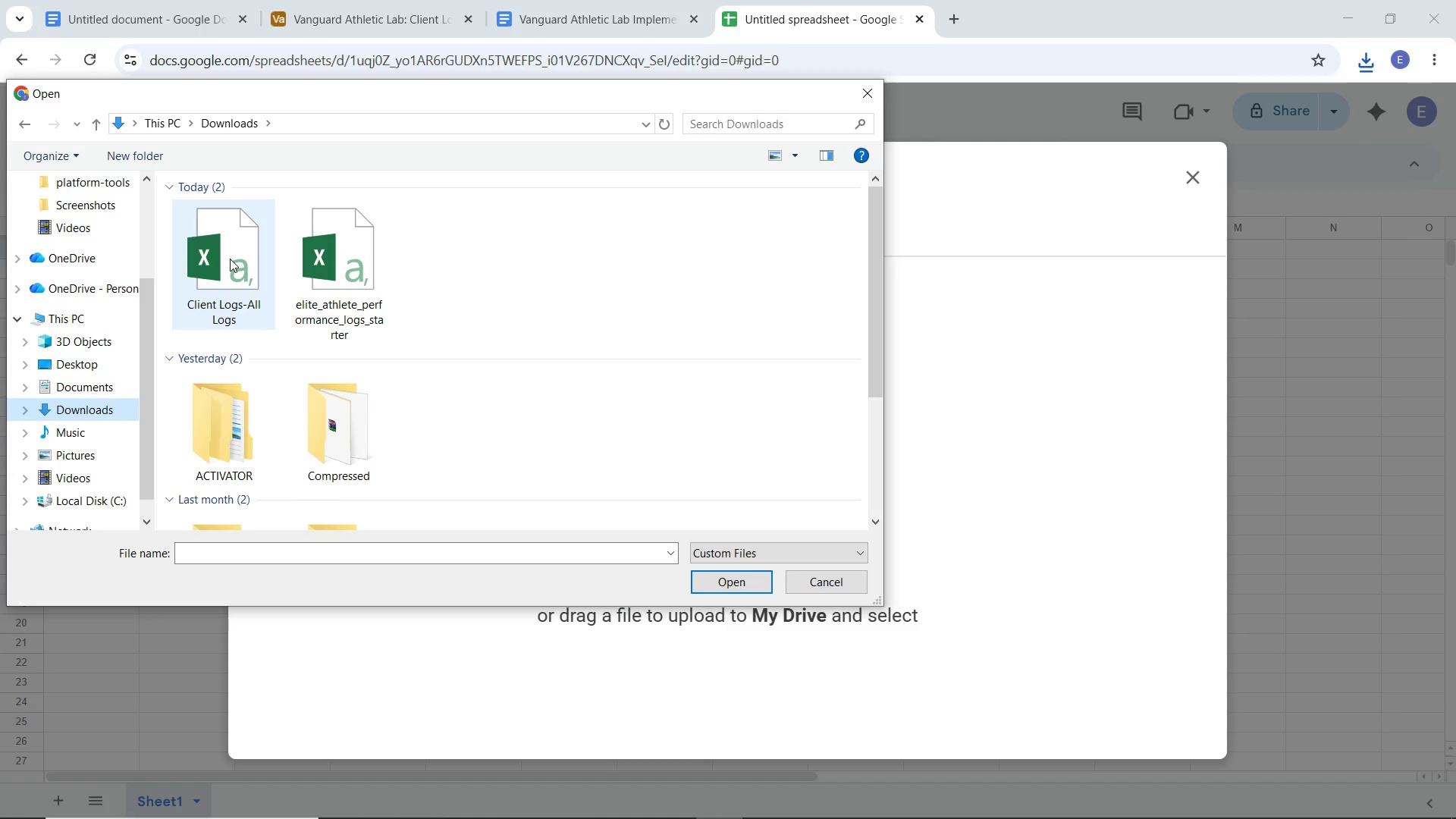 
double_click([230, 259])
 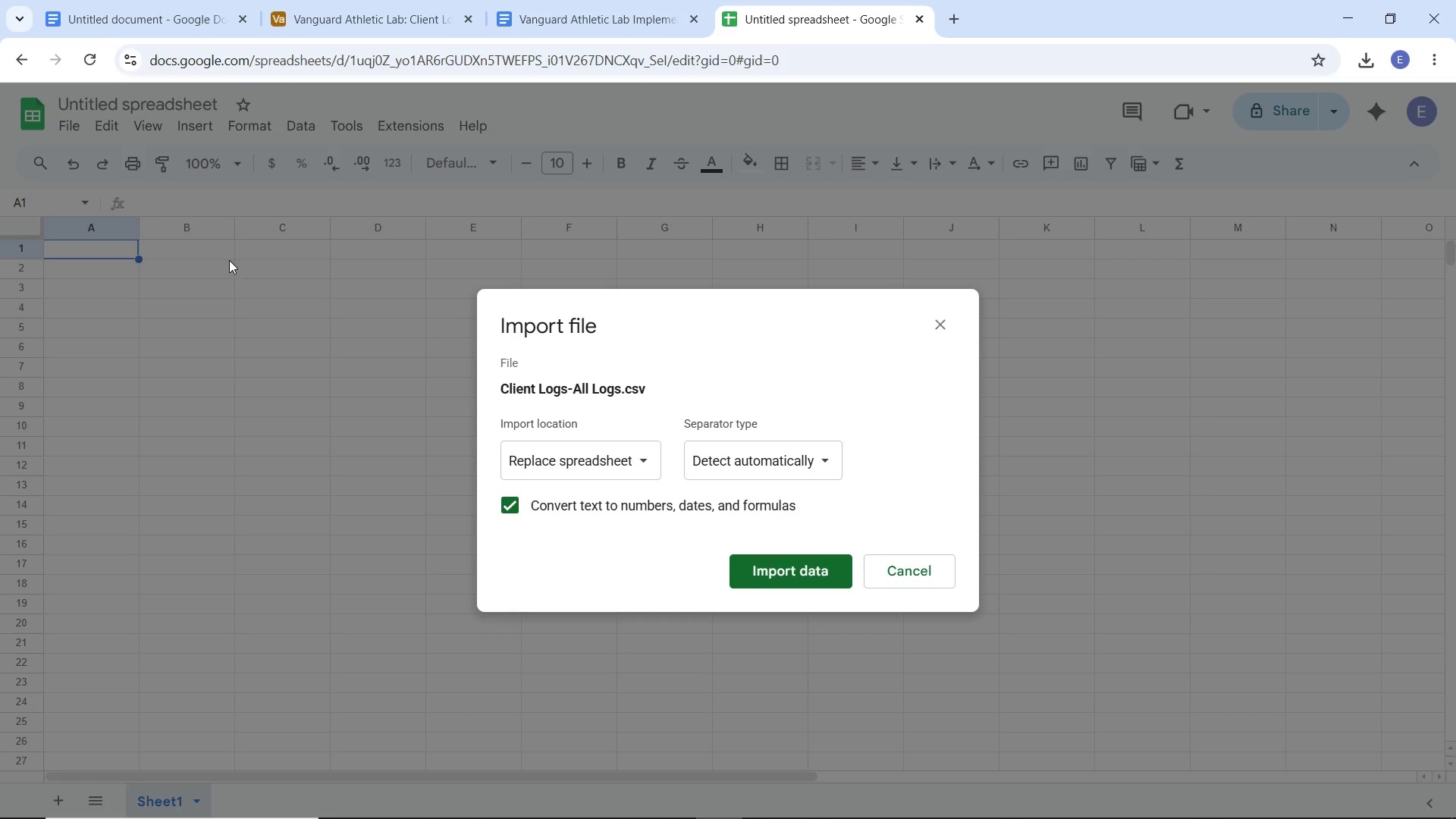 
left_click([808, 577])
 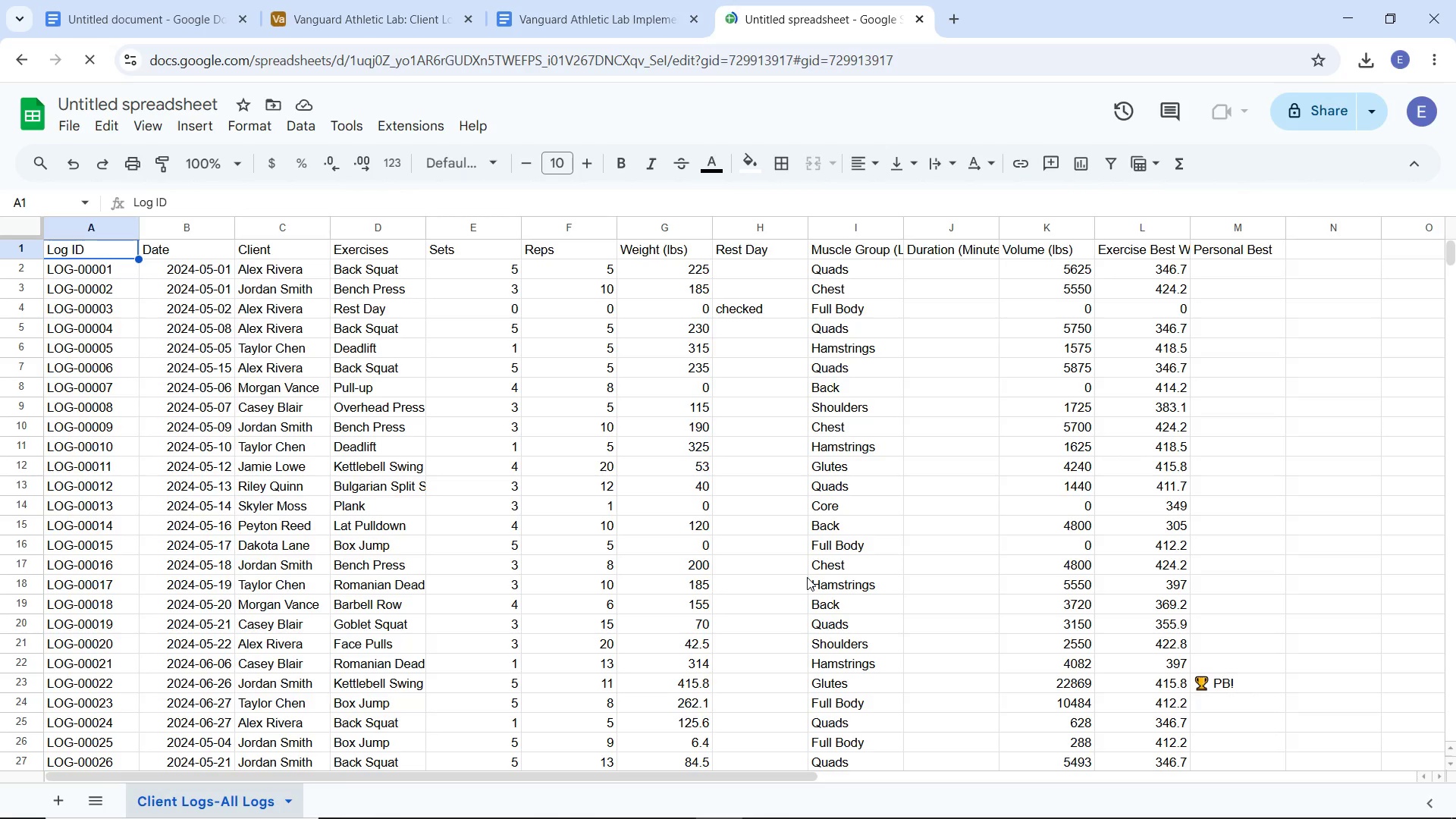 
wait(13.83)
 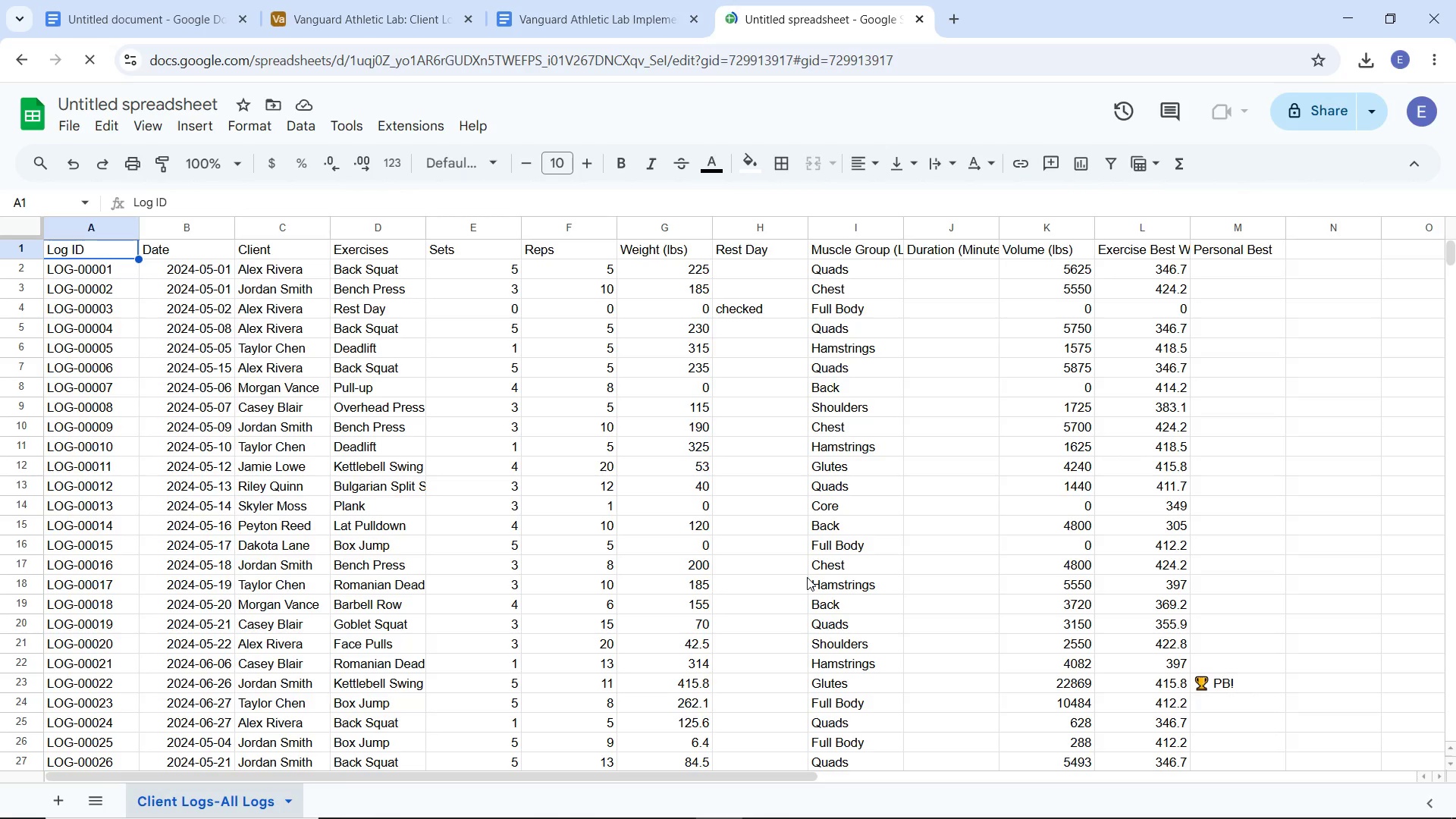 
left_click([22, 222])
 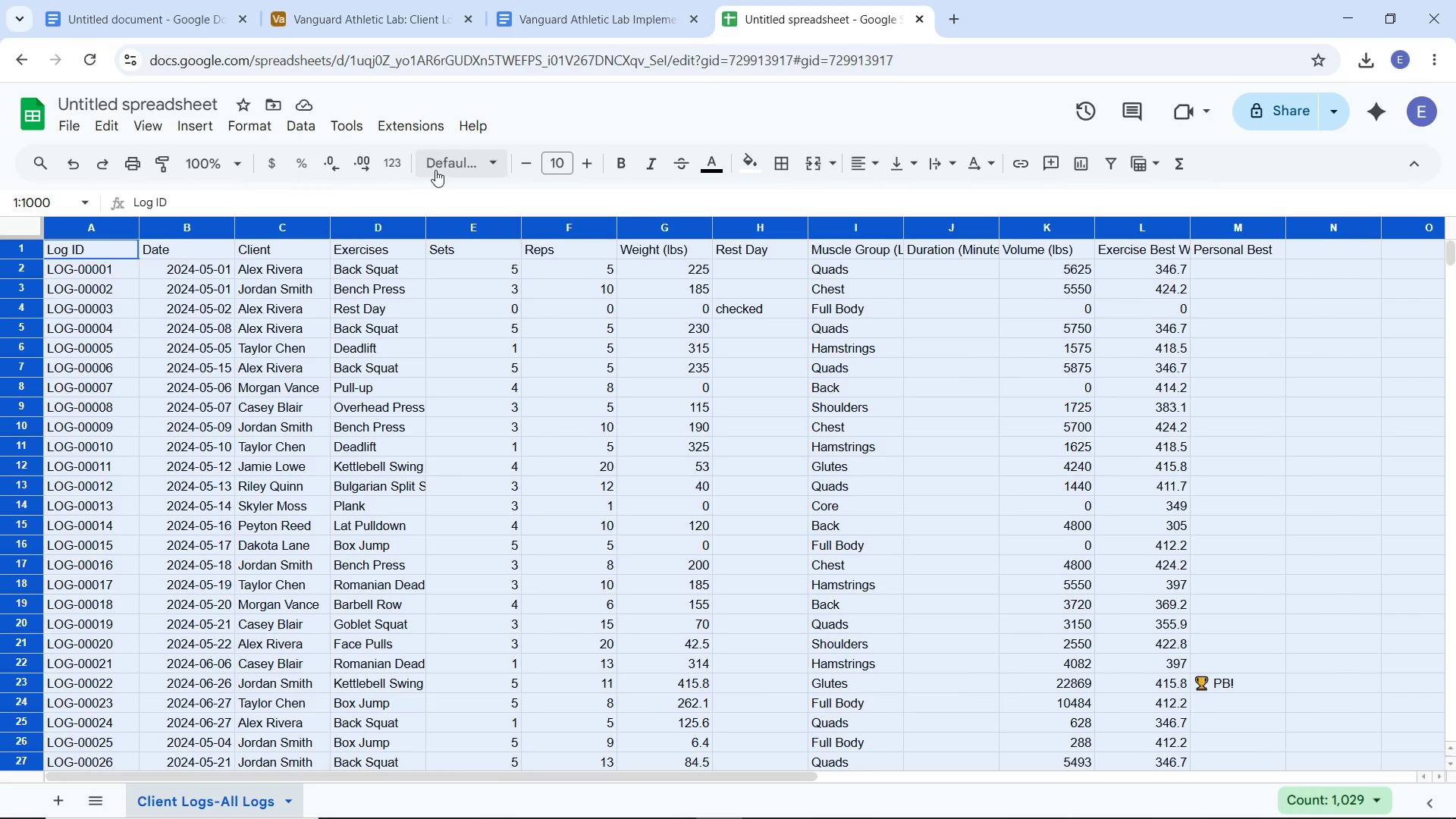 
left_click([439, 167])
 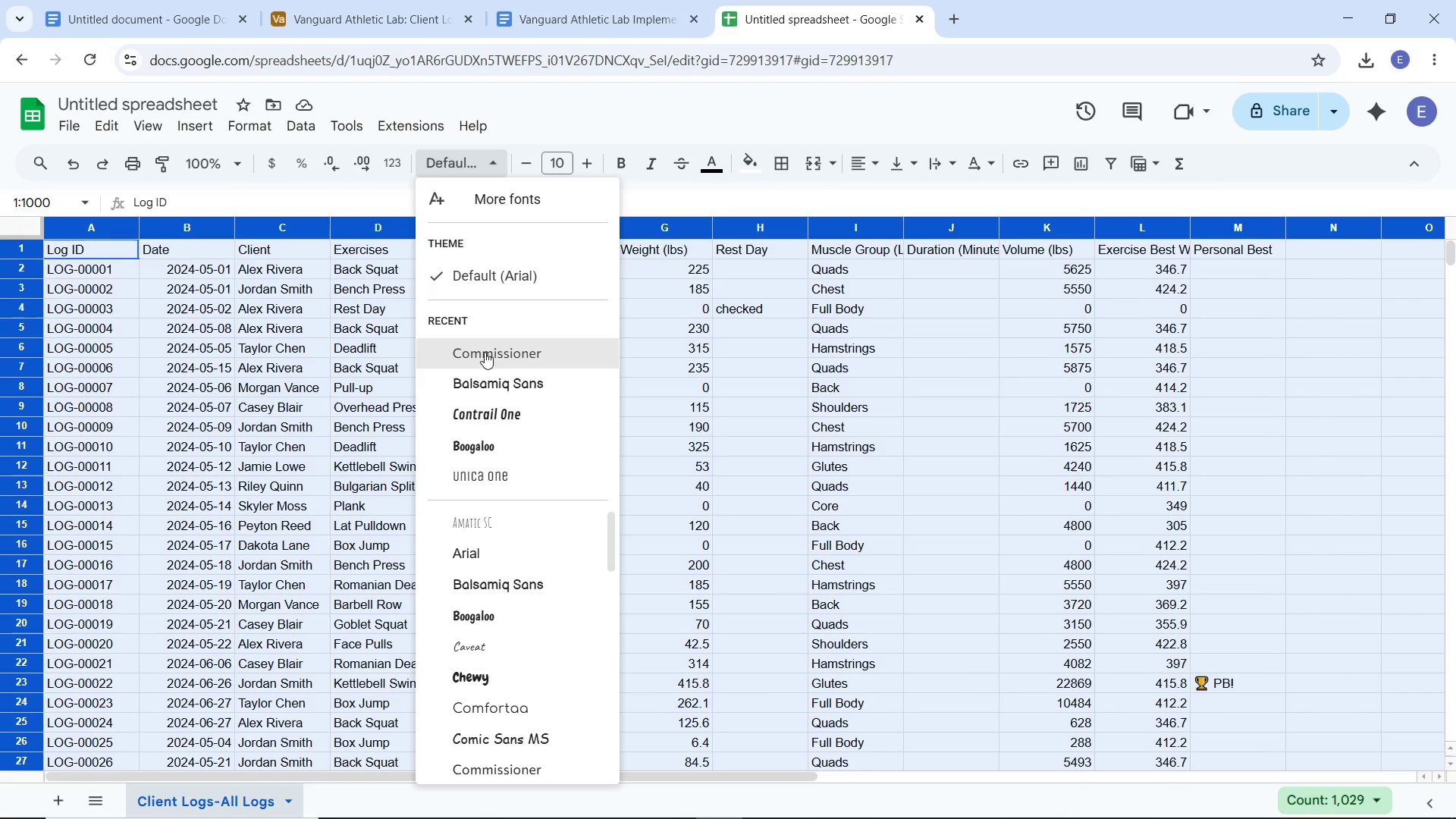 
left_click([485, 353])
 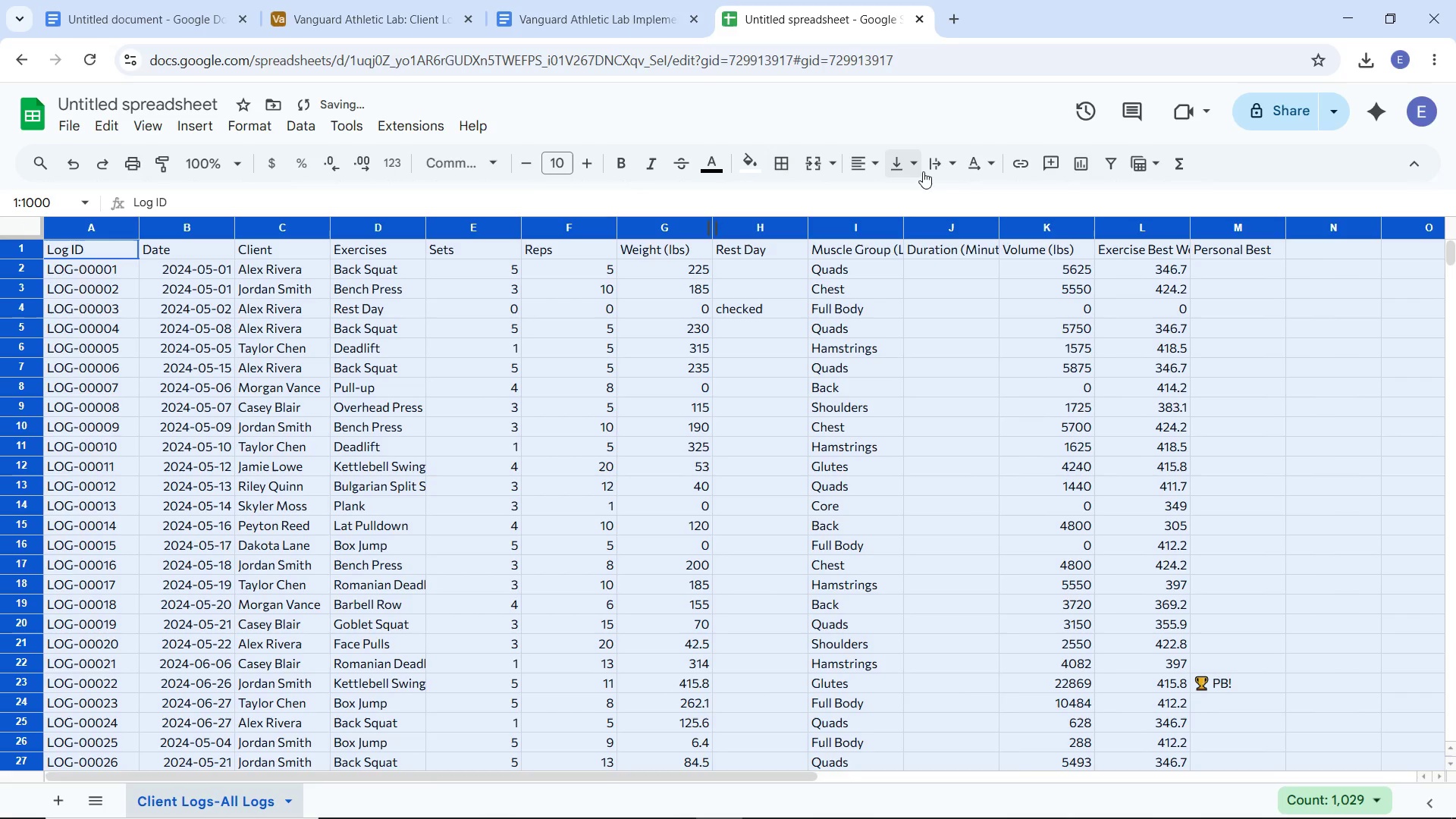 
left_click([928, 171])
 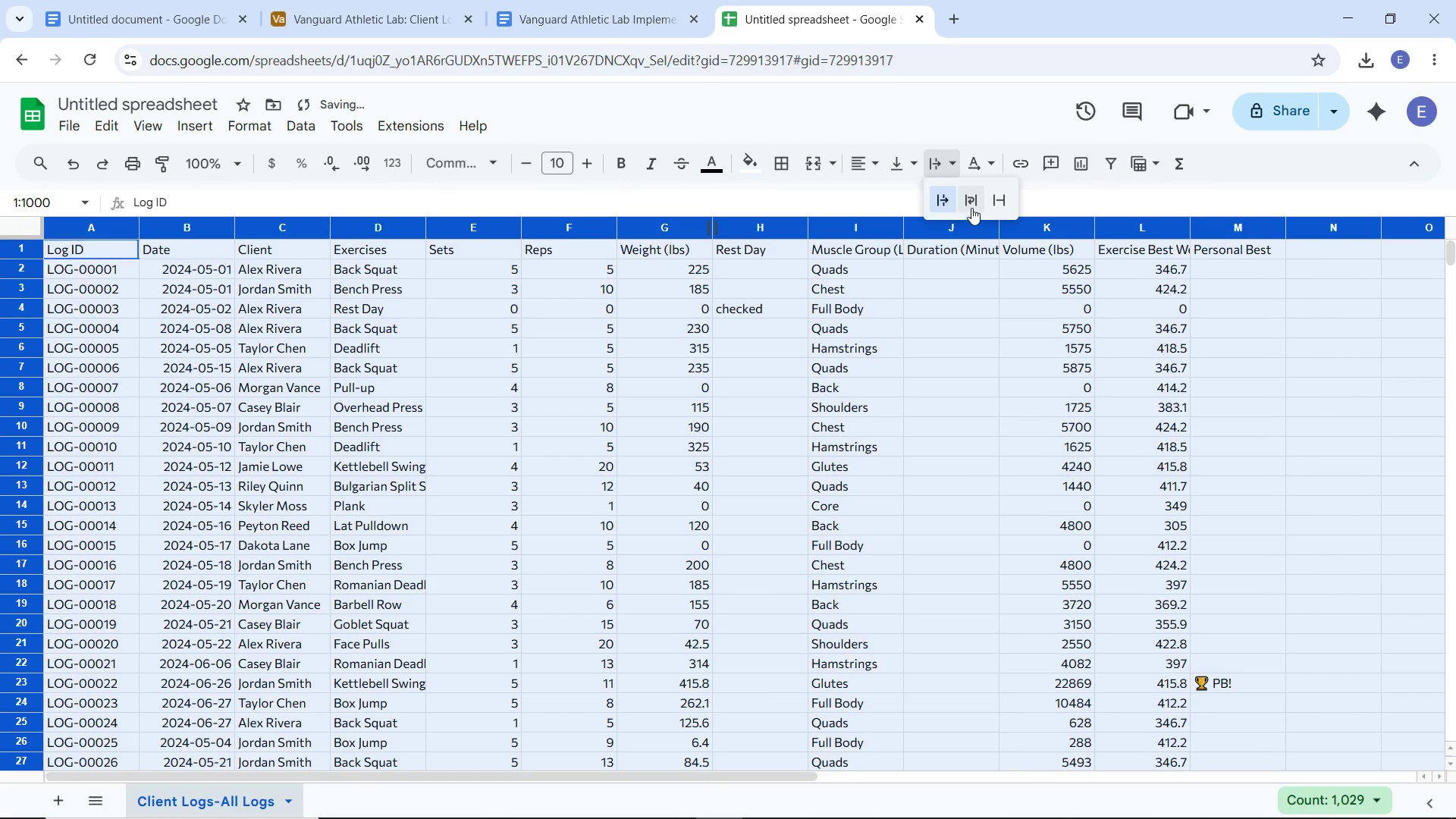 
left_click([973, 208])
 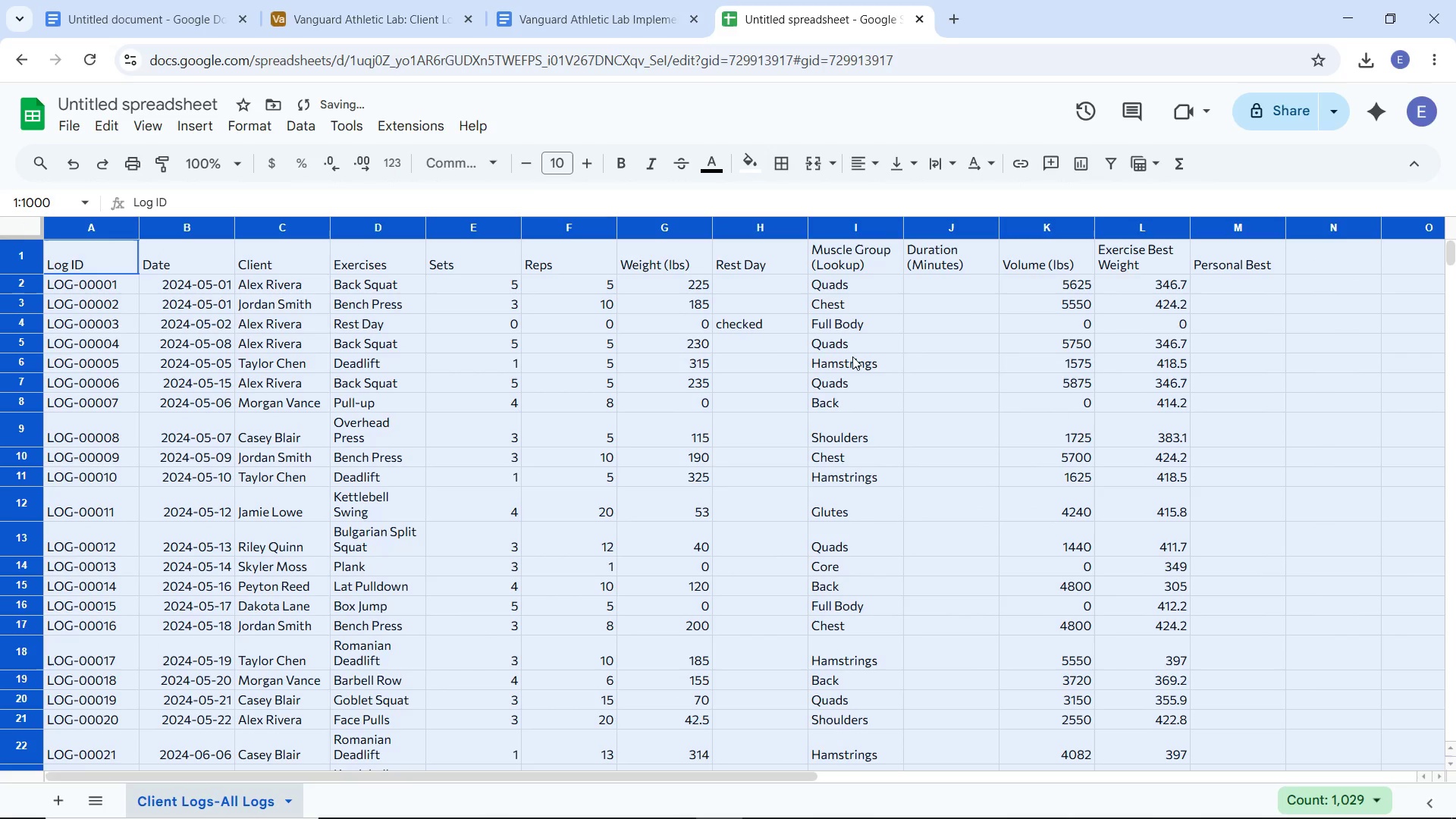 
left_click([852, 356])
 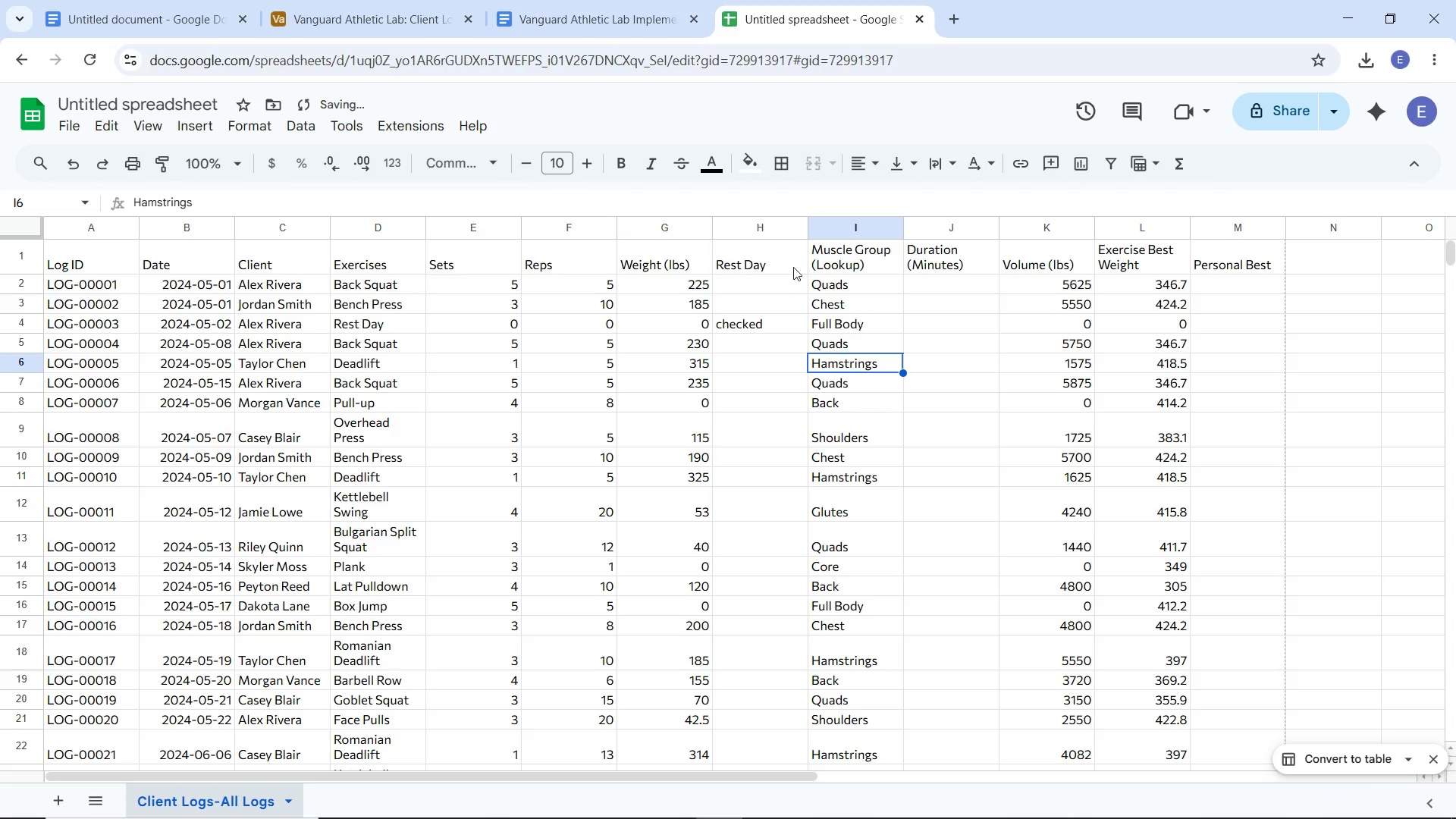 
wait(5.94)
 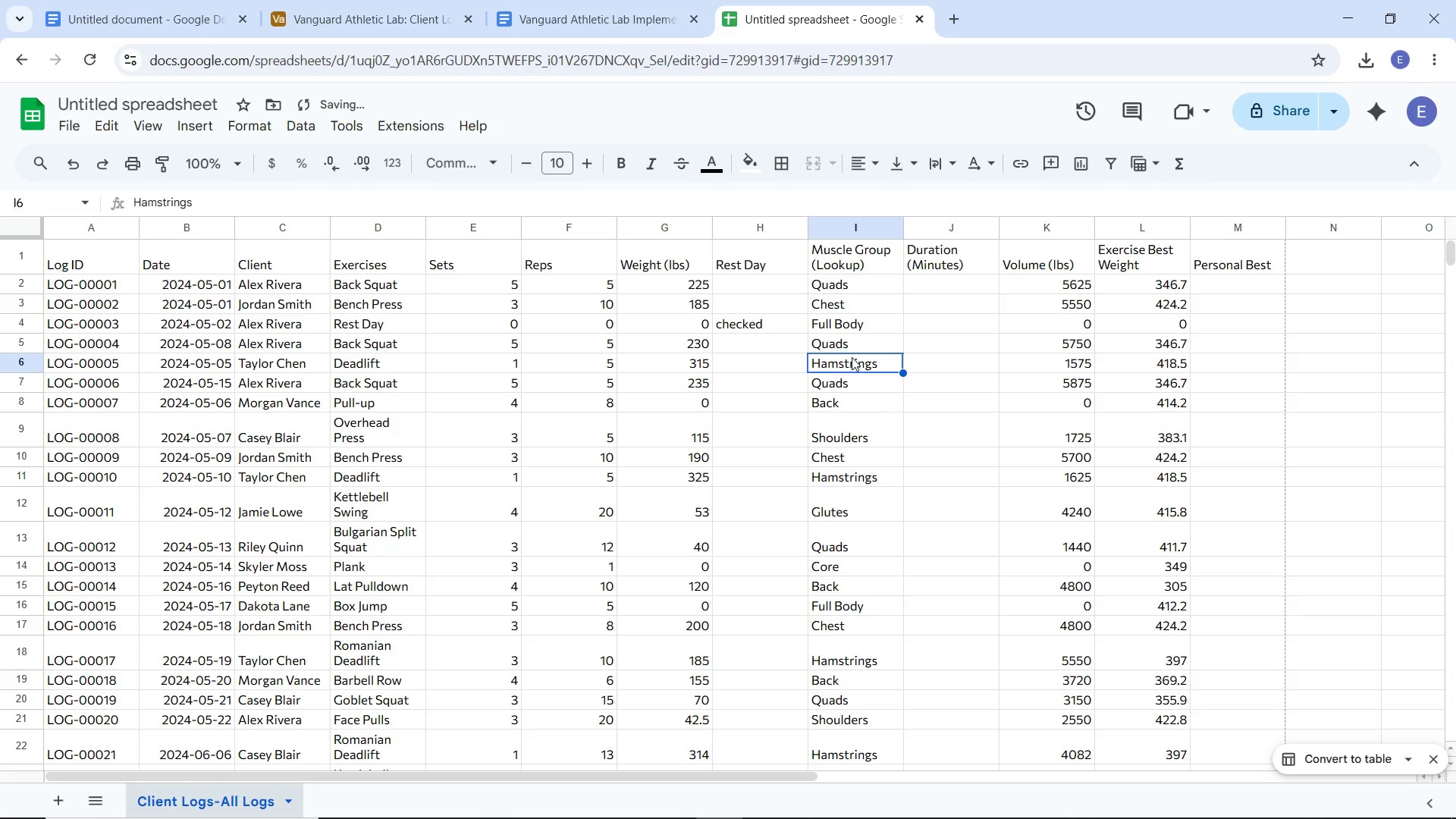 
left_click_drag(start_coordinate=[902, 231], to_coordinate=[927, 237])
 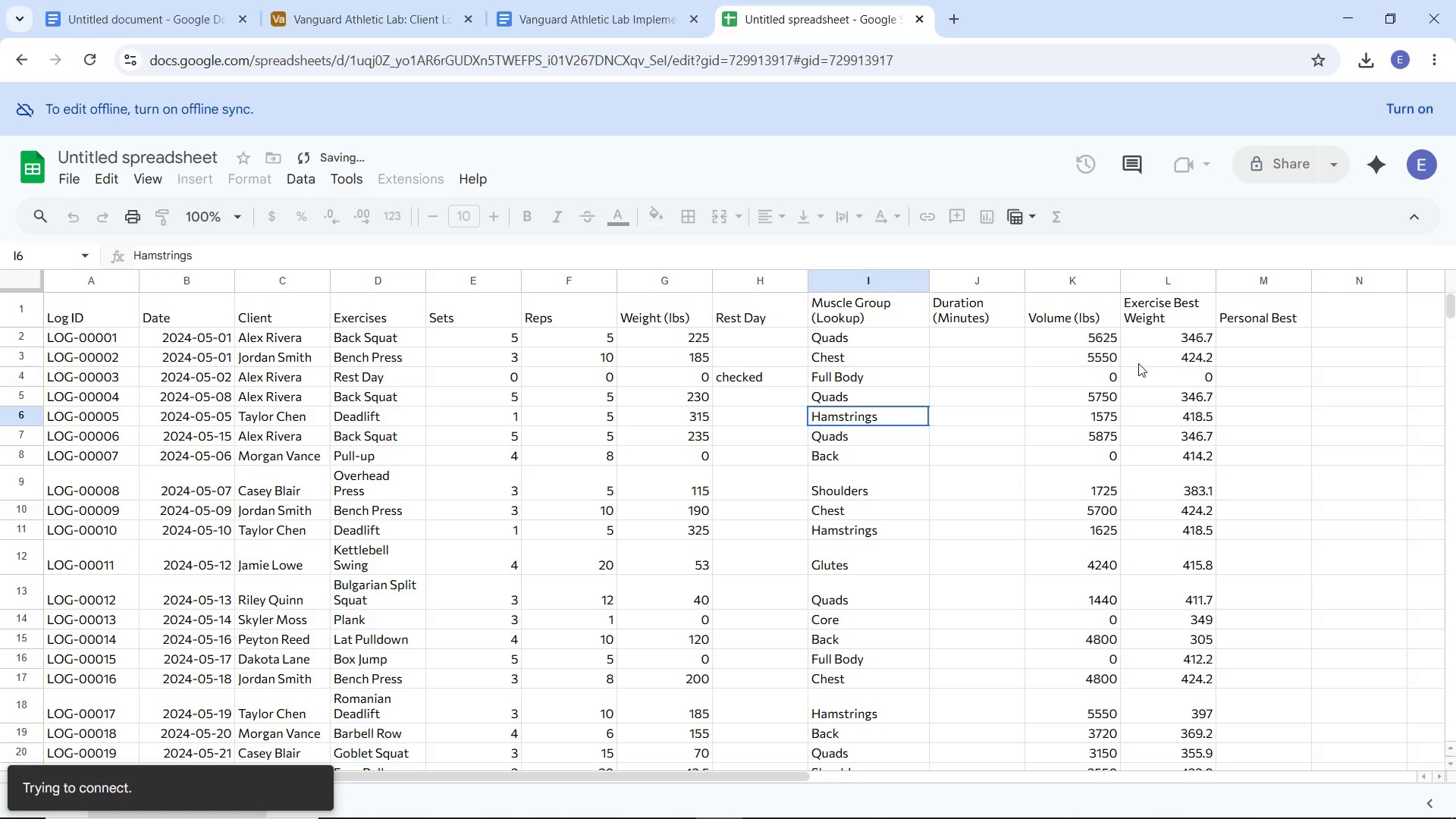 
wait(64.3)
 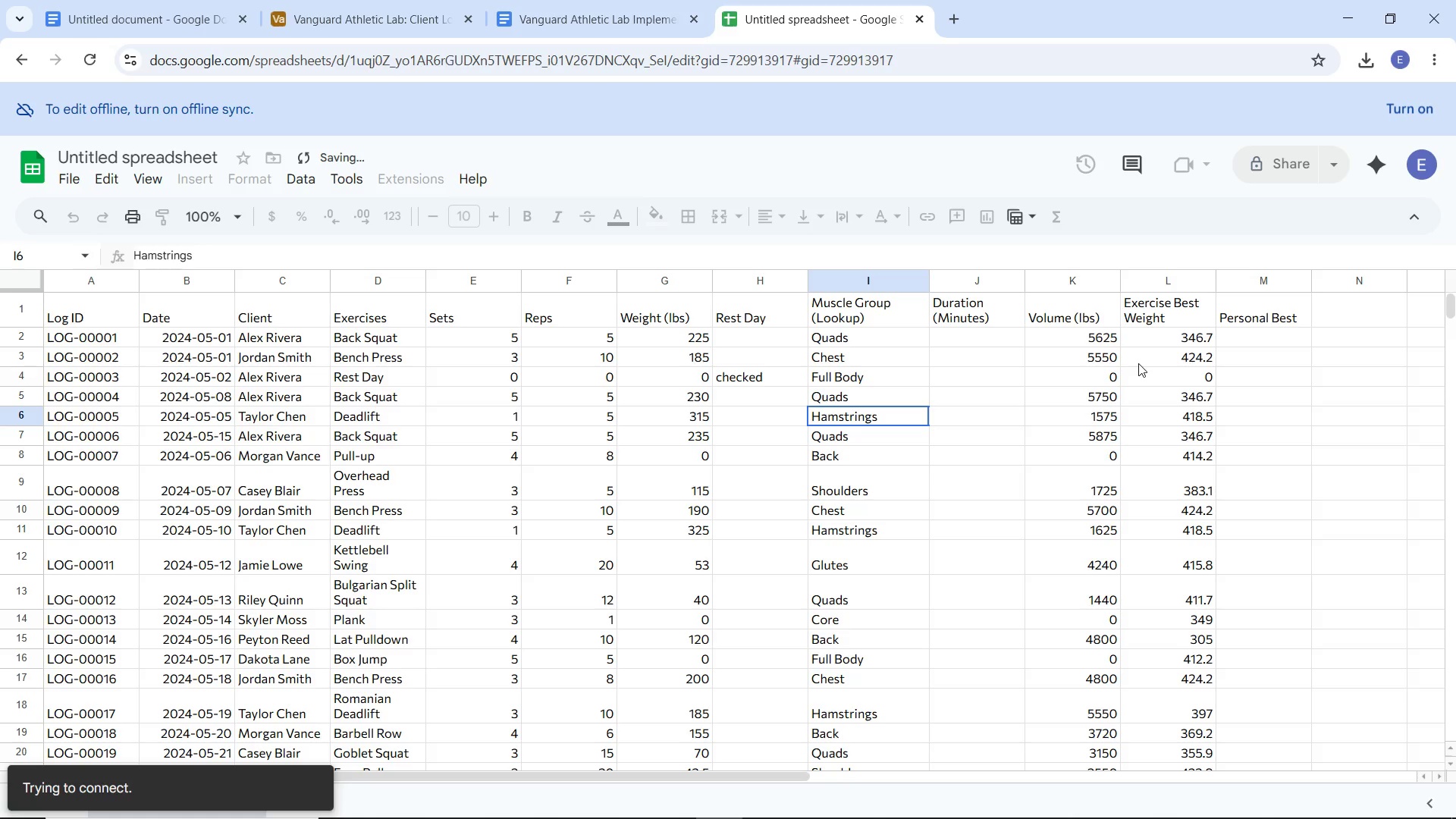 
left_click([1198, 322])
 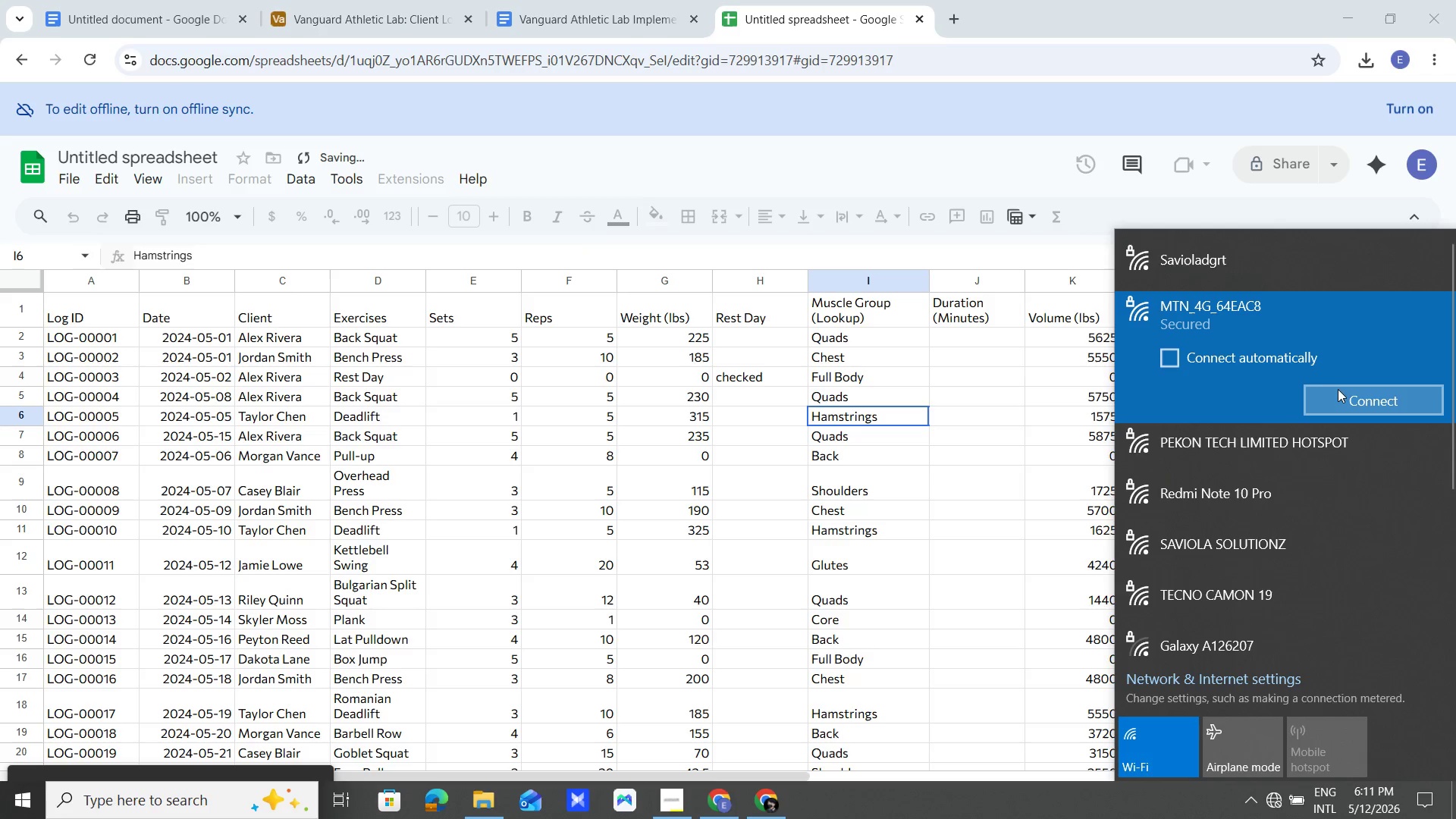 
left_click([1340, 393])
 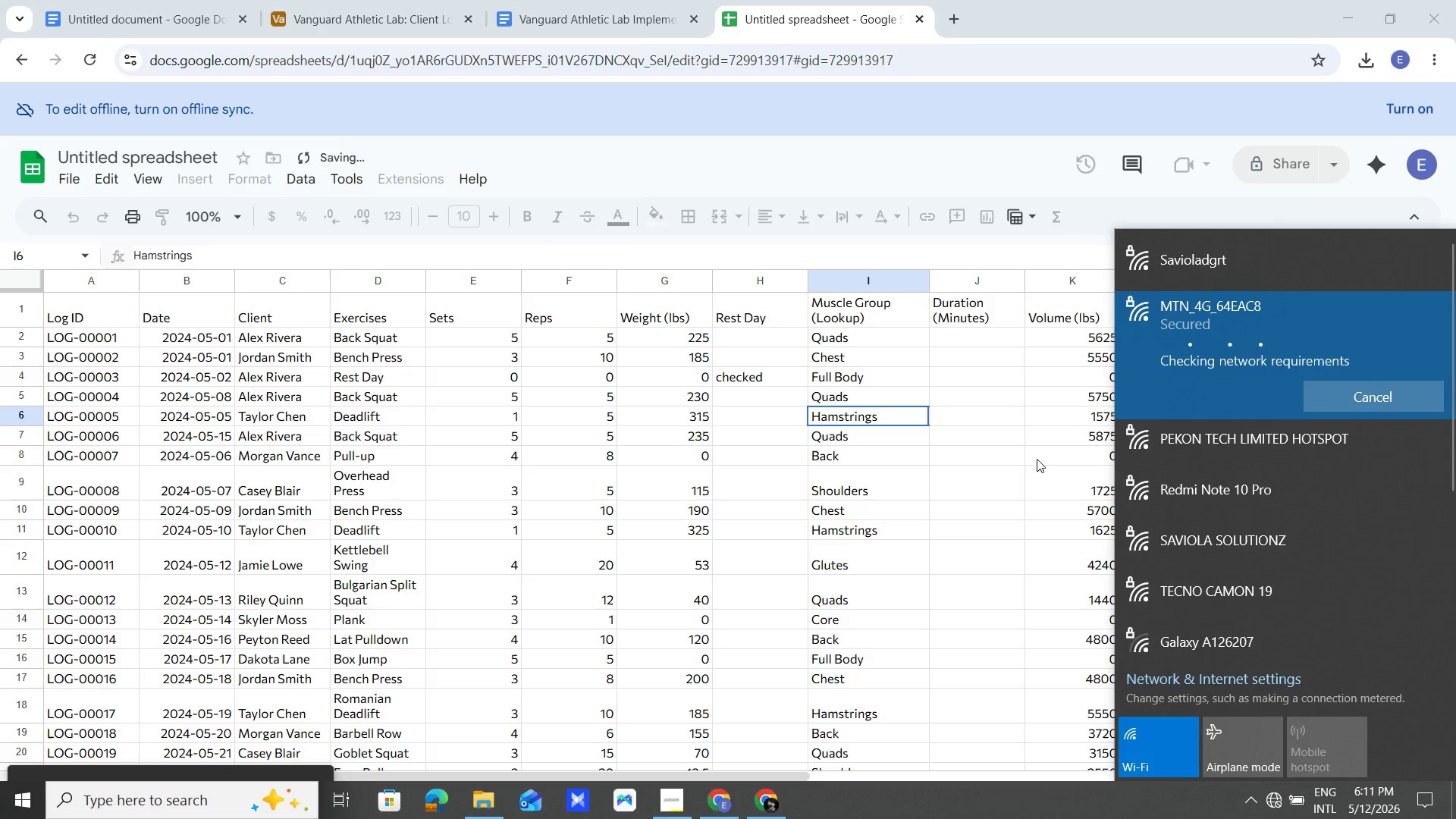 
left_click([1032, 456])
 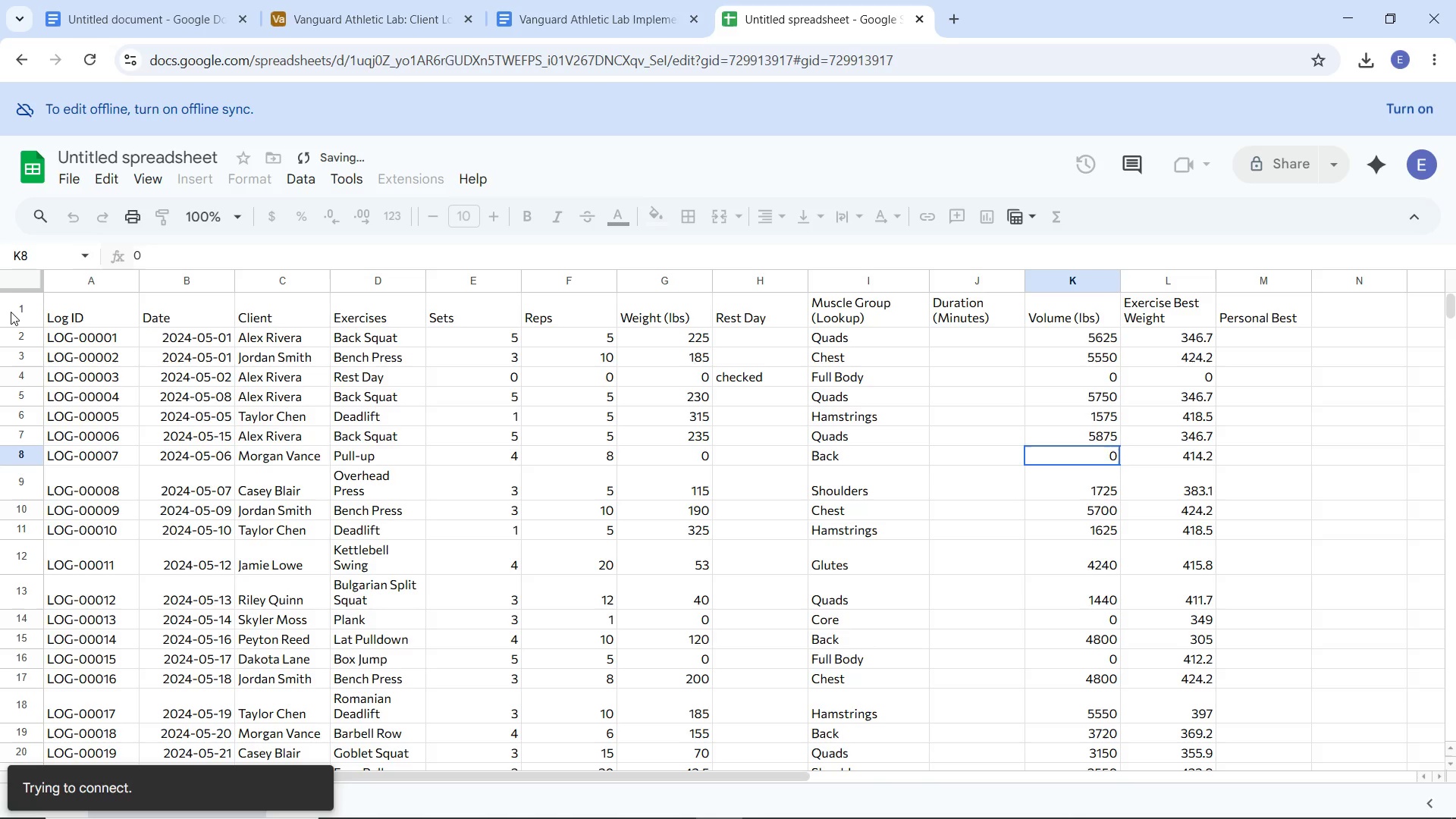 
left_click([11, 312])
 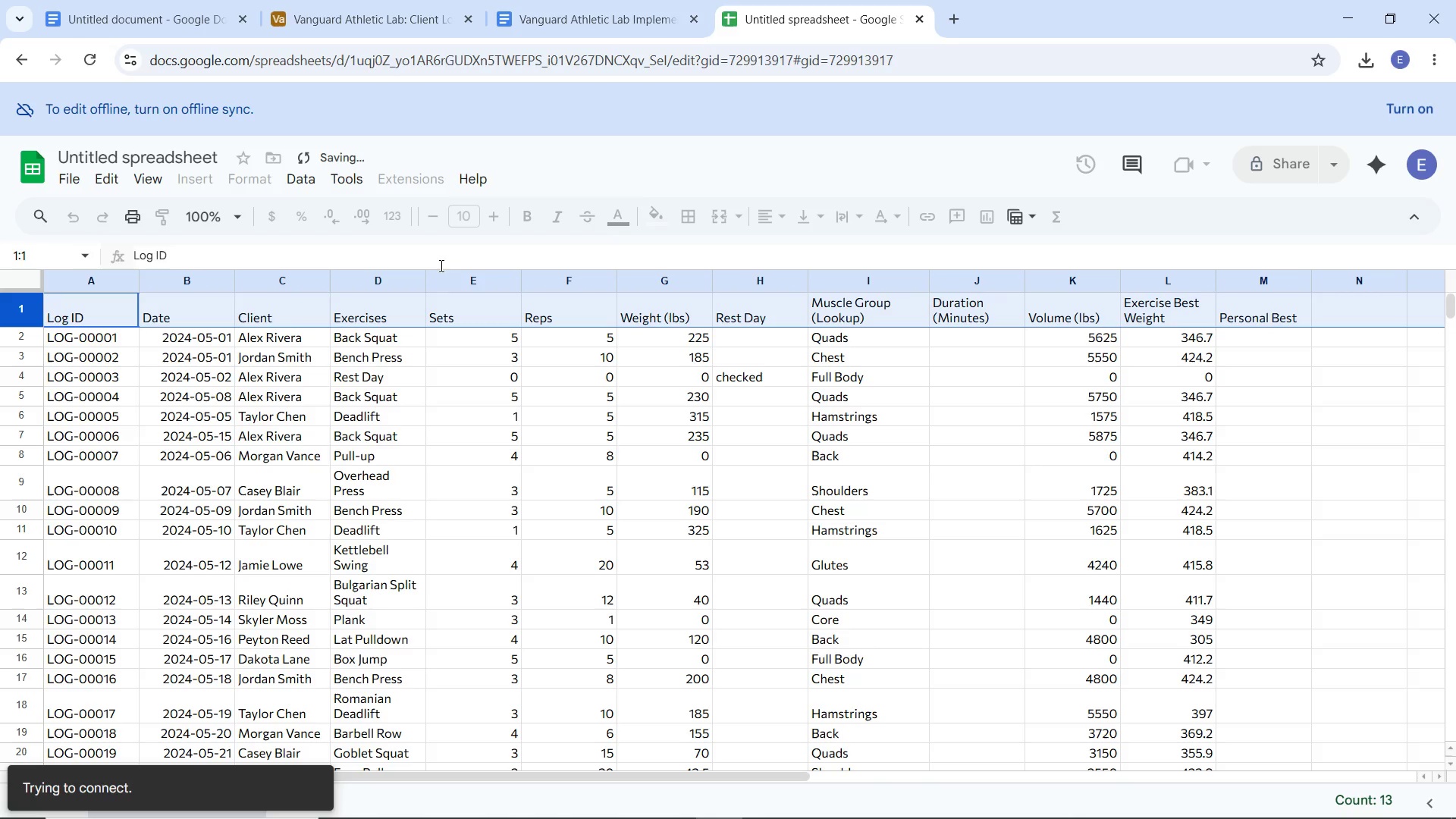 
left_click([499, 413])
 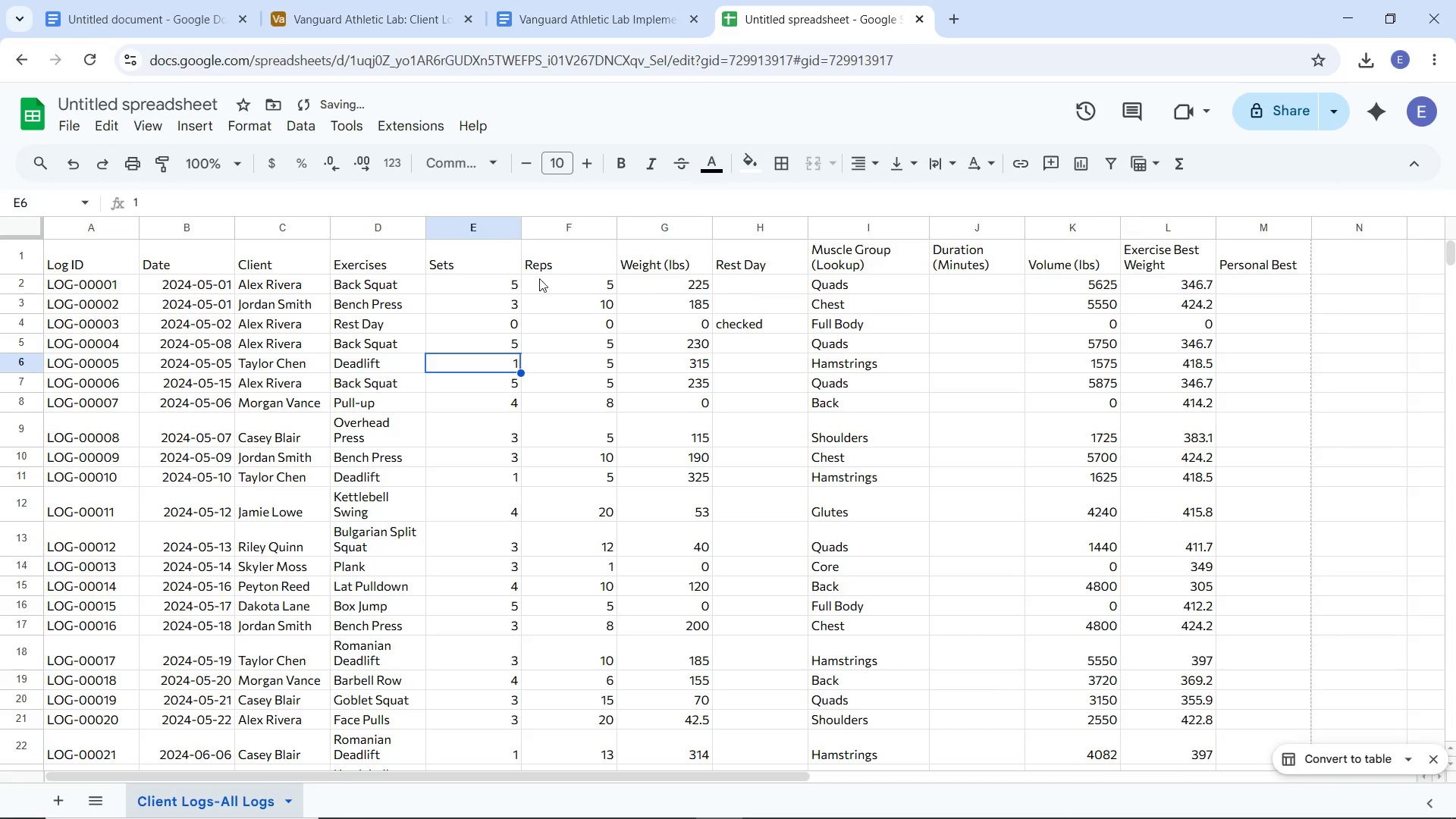 
wait(6.17)
 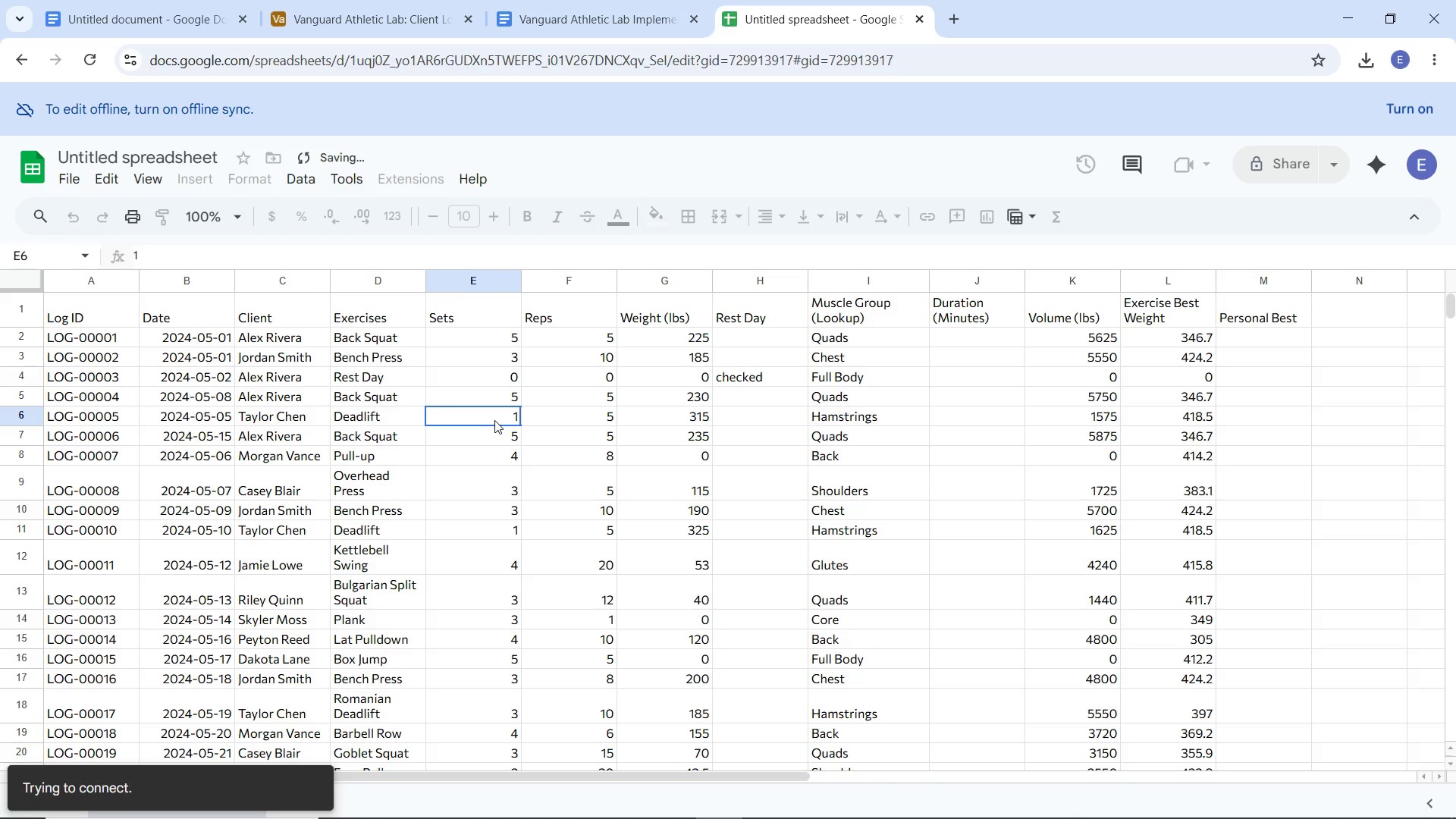 
left_click([33, 263])
 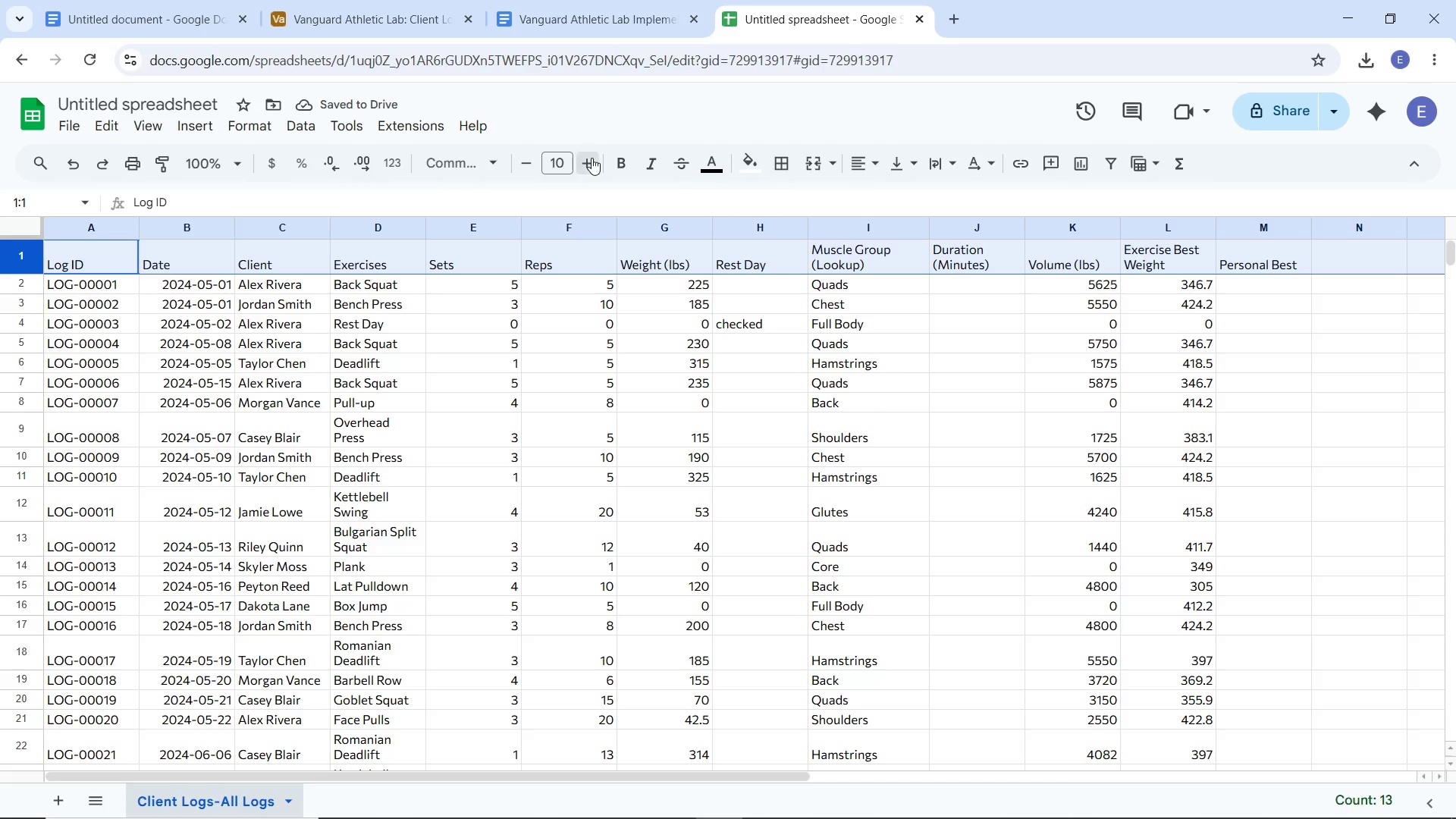 
double_click([592, 158])
 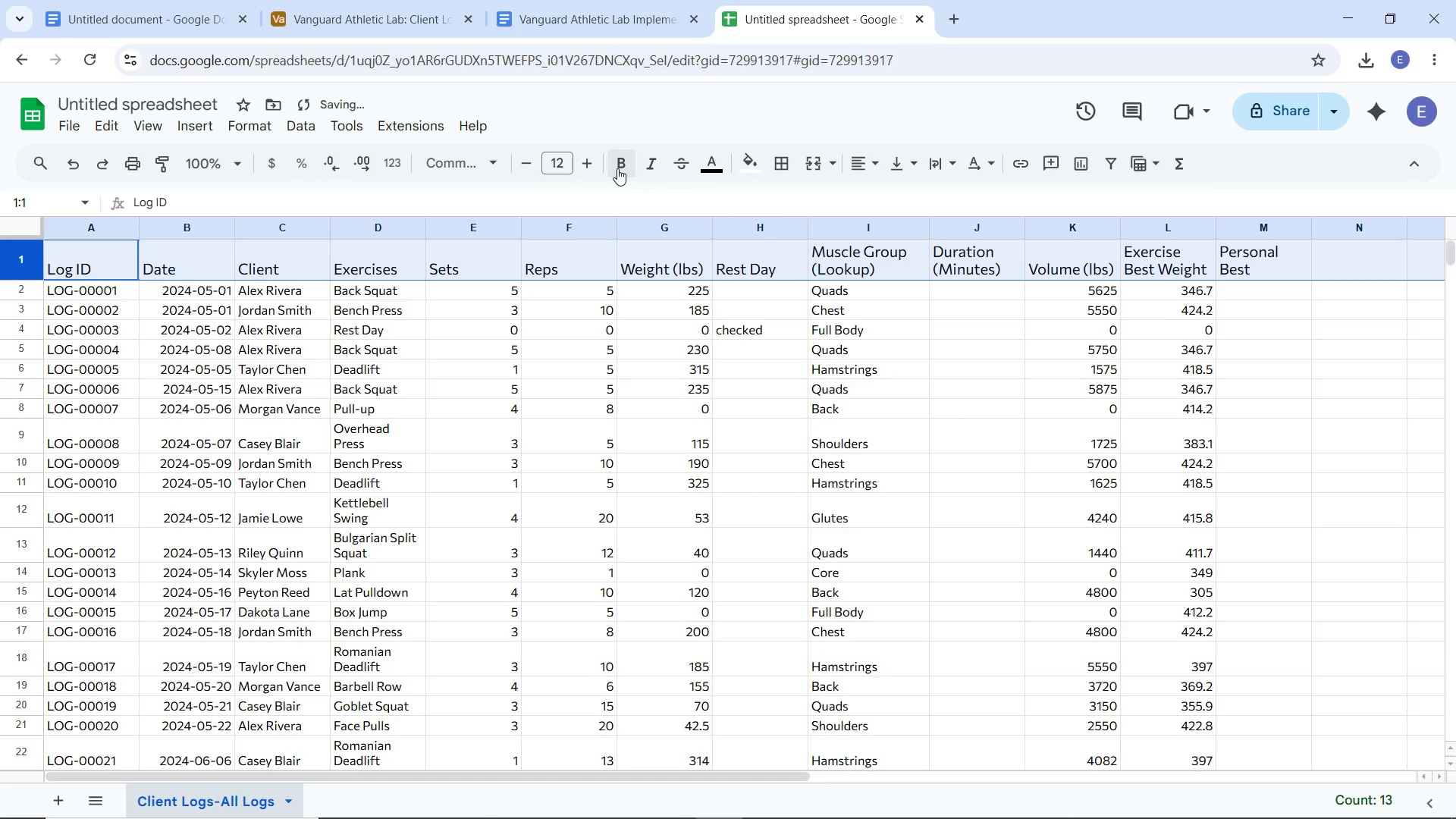 
triple_click([617, 168])
 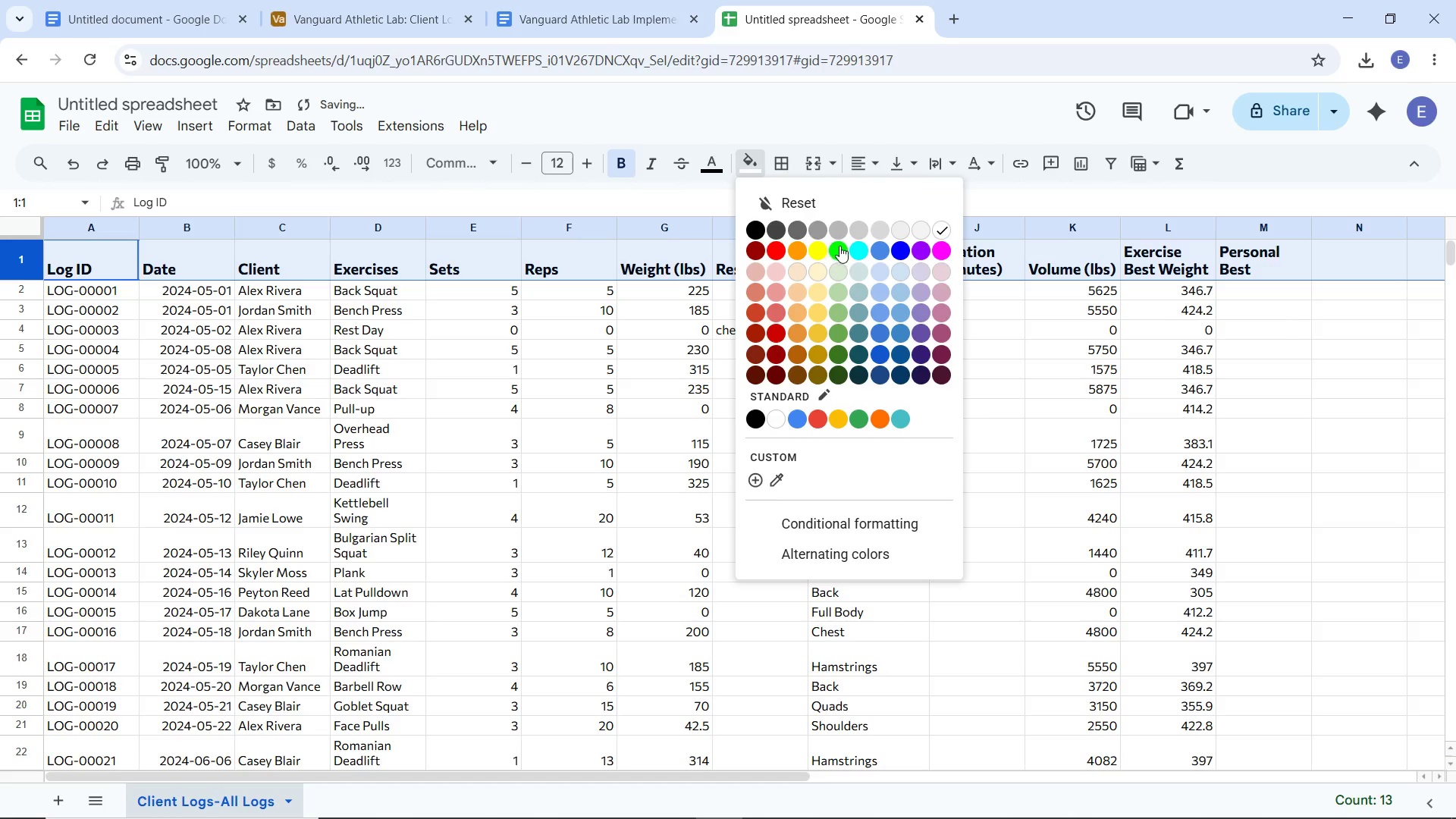 
left_click([562, 394])
 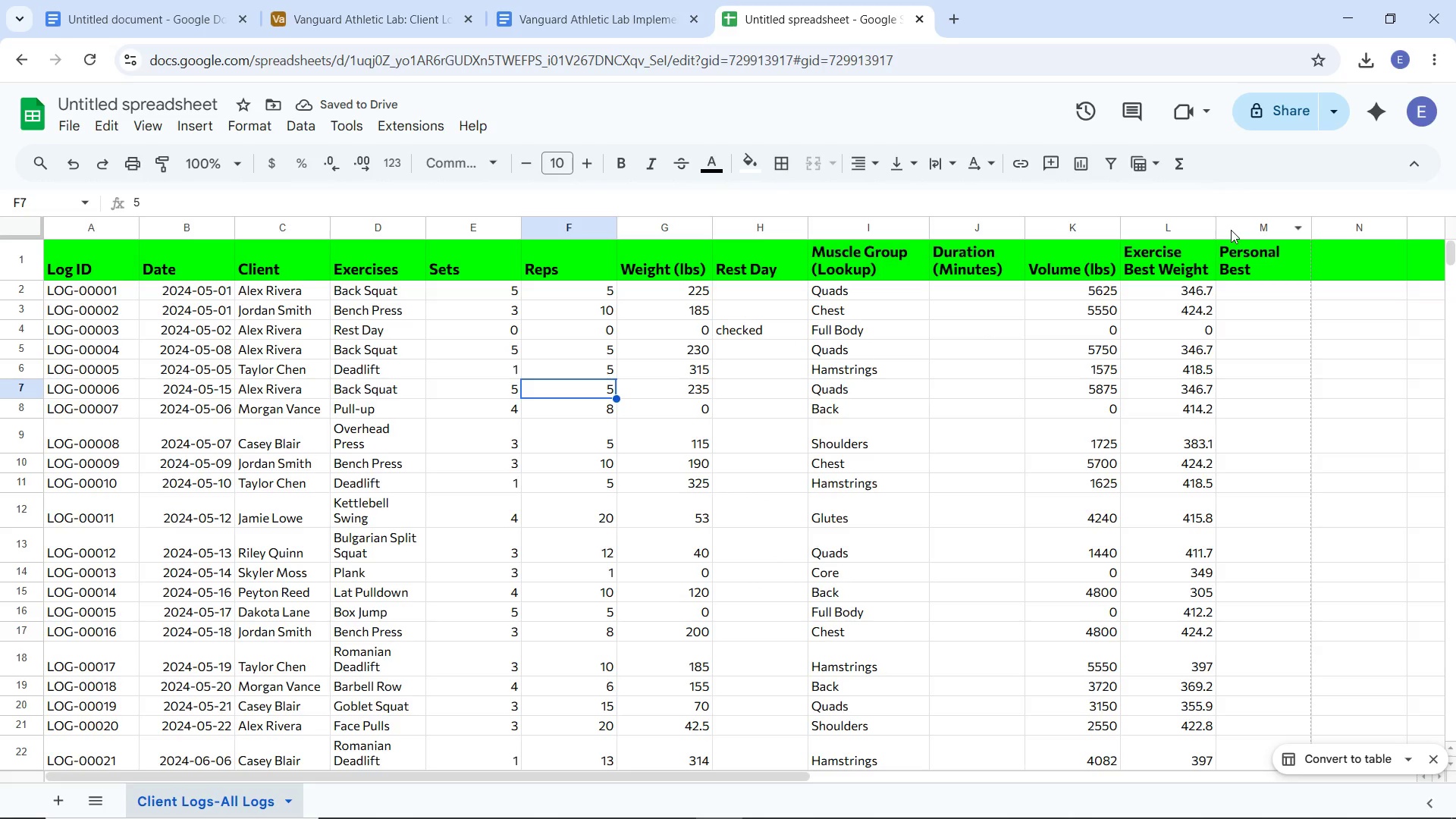 
left_click_drag(start_coordinate=[1215, 225], to_coordinate=[1240, 226])
 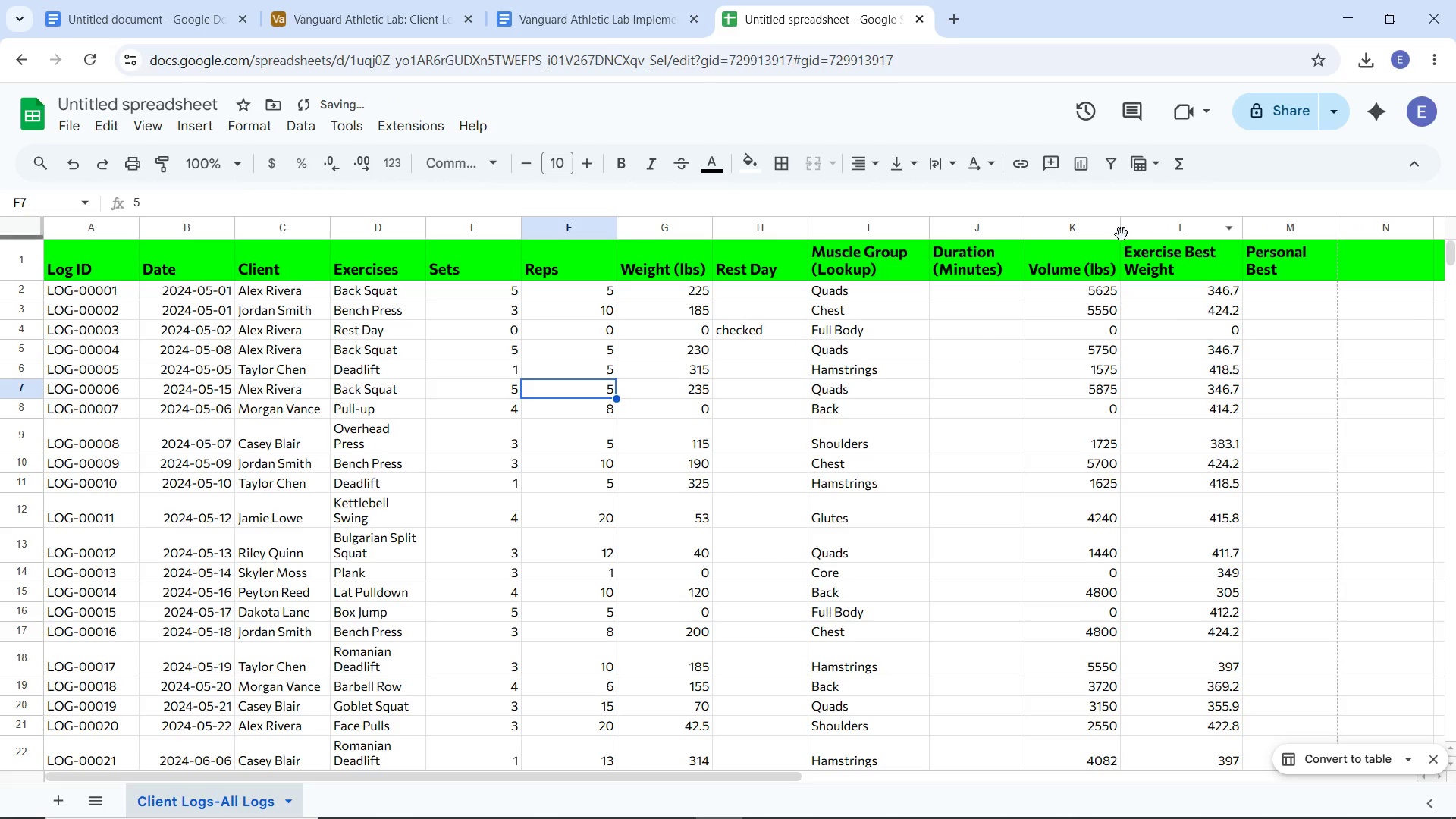 
left_click_drag(start_coordinate=[1116, 230], to_coordinate=[1127, 230])
 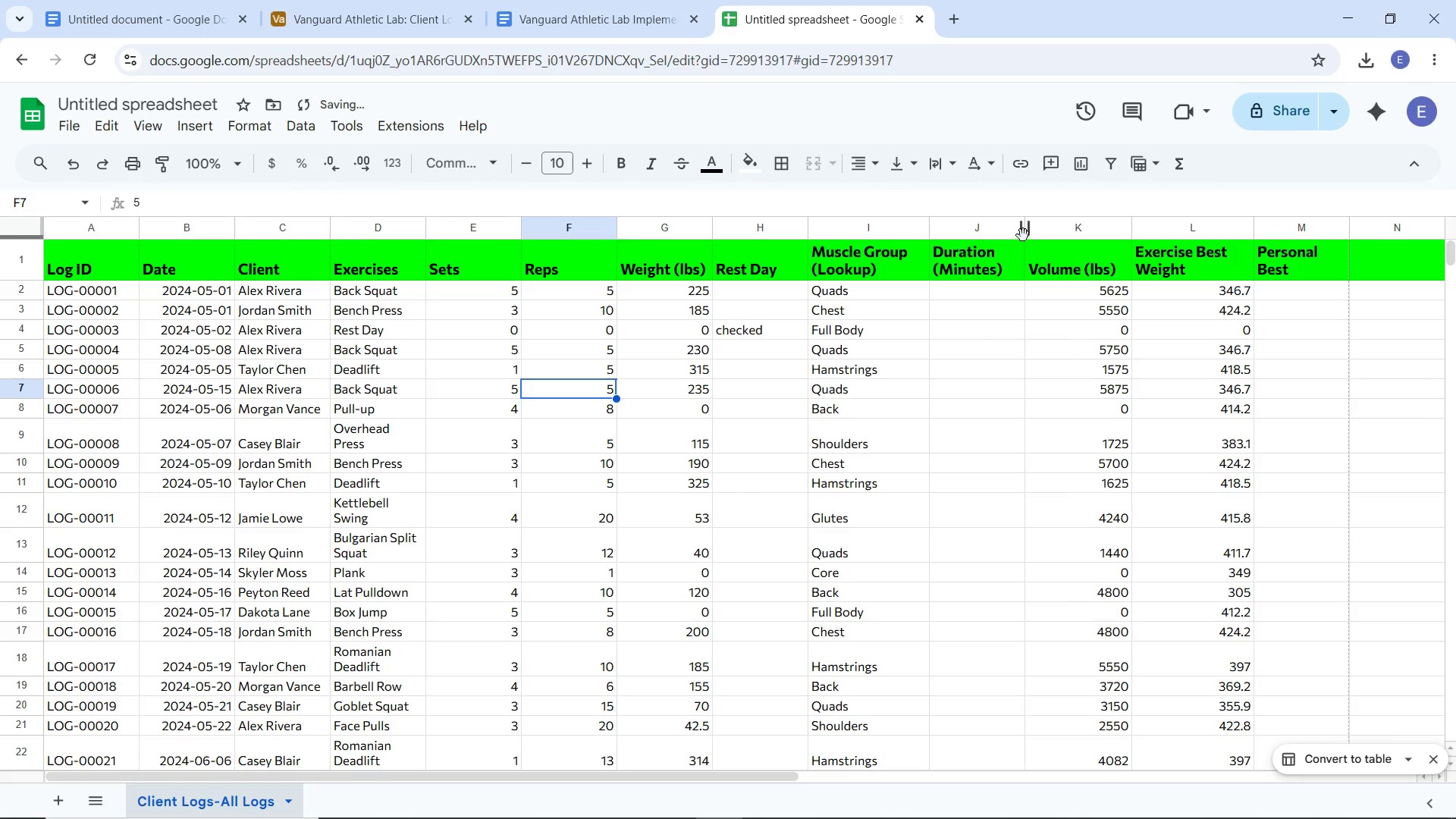 
left_click([1023, 235])
 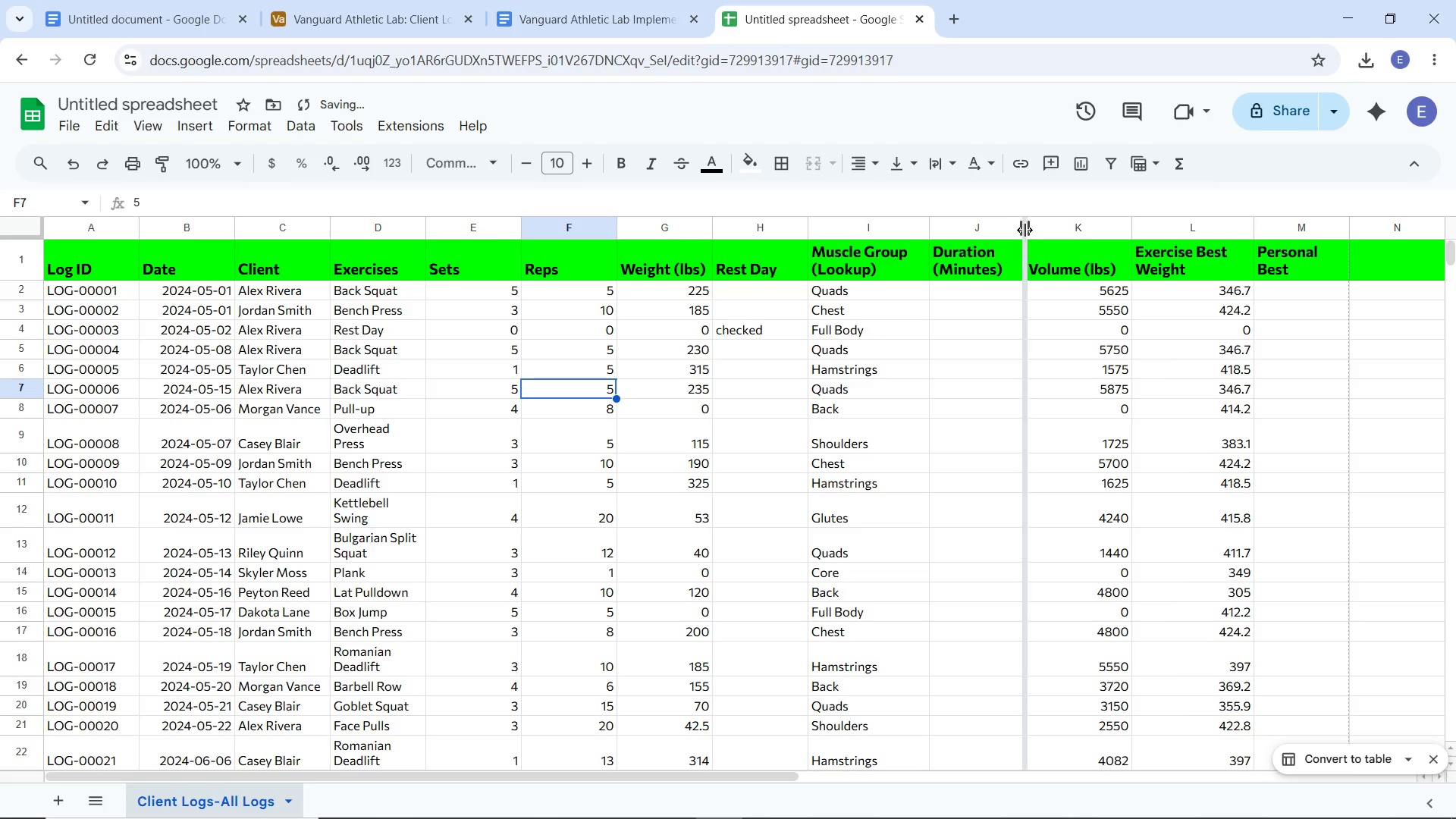 
left_click_drag(start_coordinate=[1025, 230], to_coordinate=[1031, 230])
 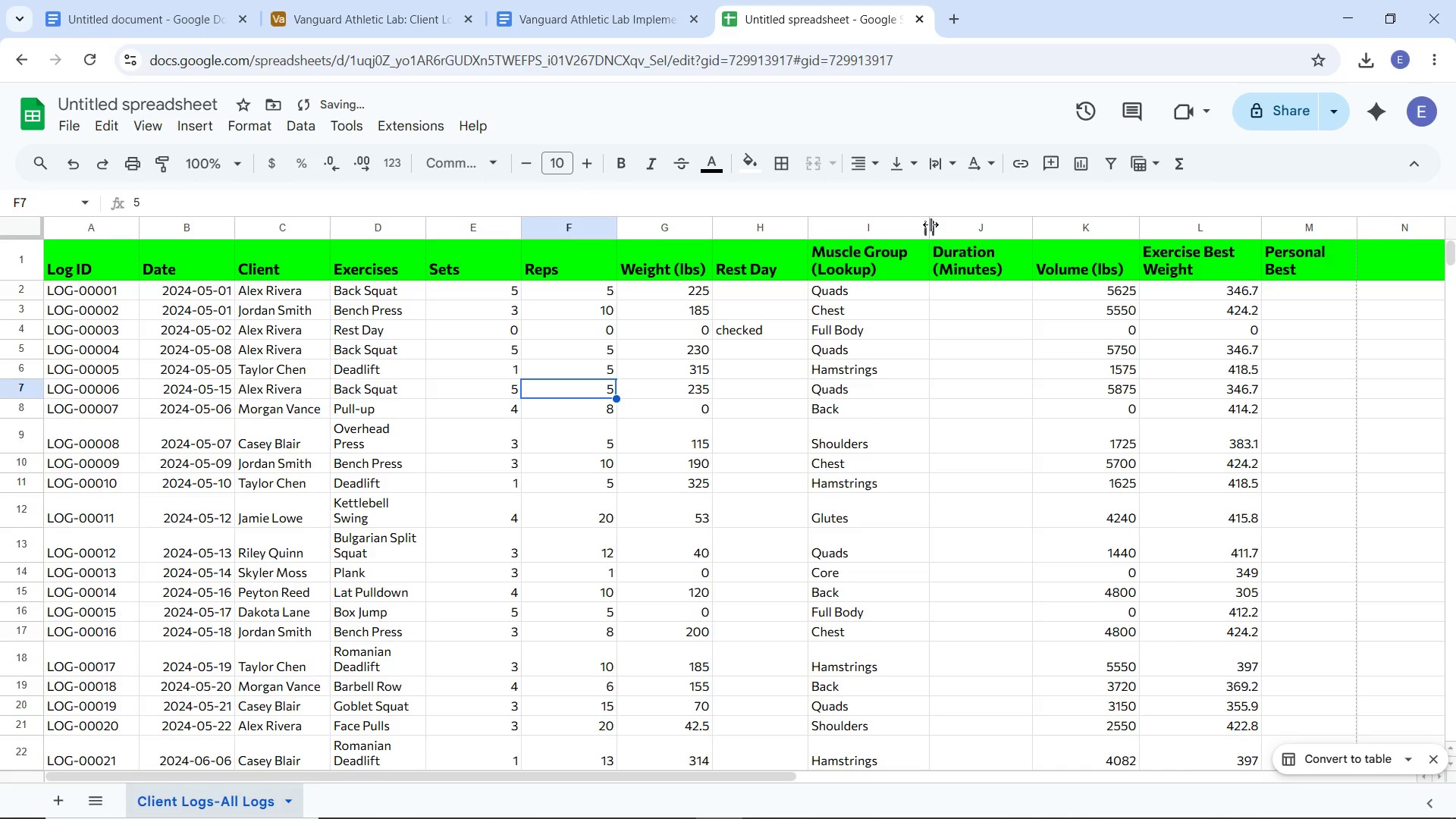 
left_click_drag(start_coordinate=[930, 224], to_coordinate=[934, 224])
 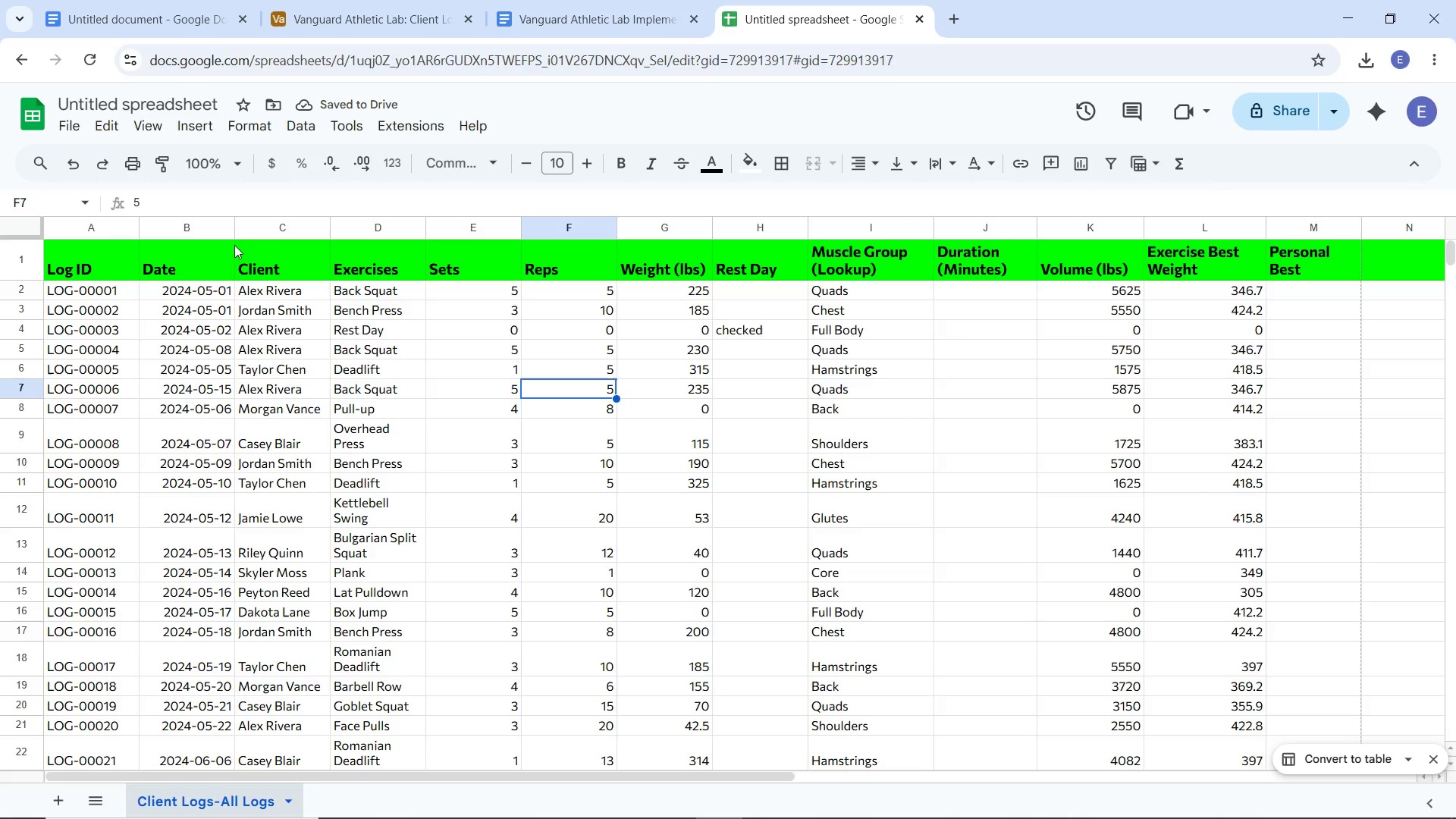 
left_click_drag(start_coordinate=[239, 230], to_coordinate=[253, 232])
 